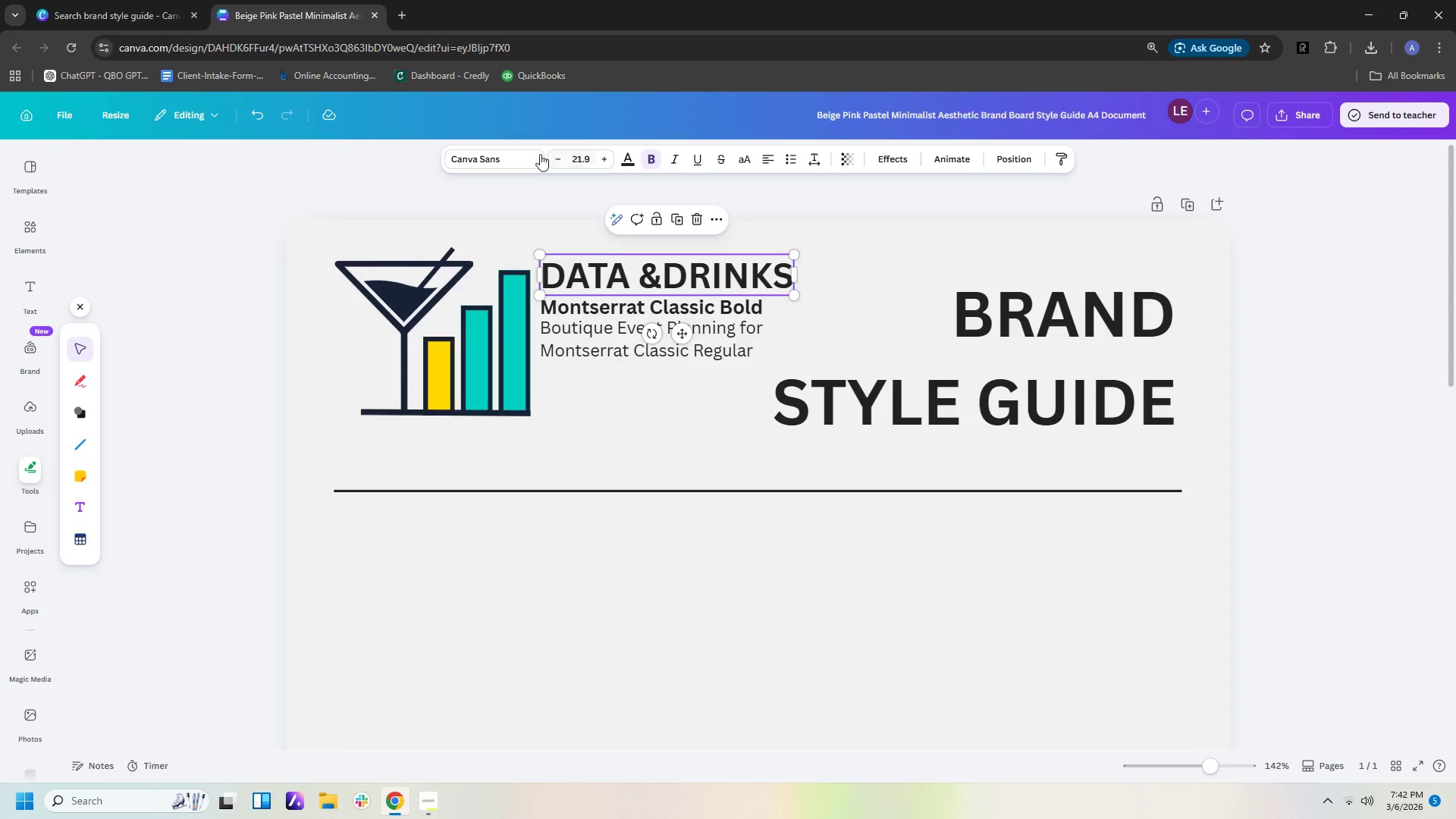 
left_click([524, 151])
 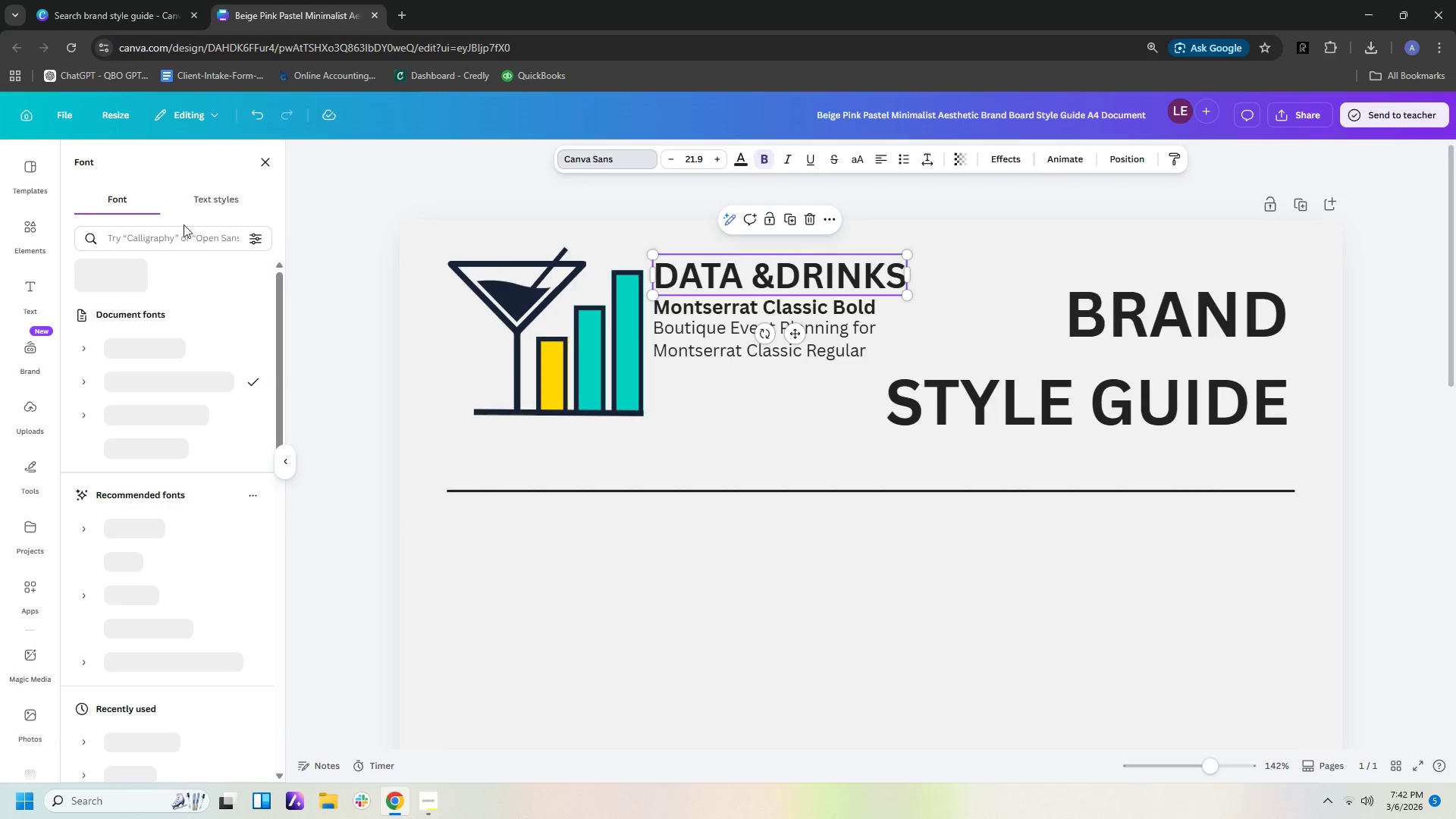 
left_click([177, 243])
 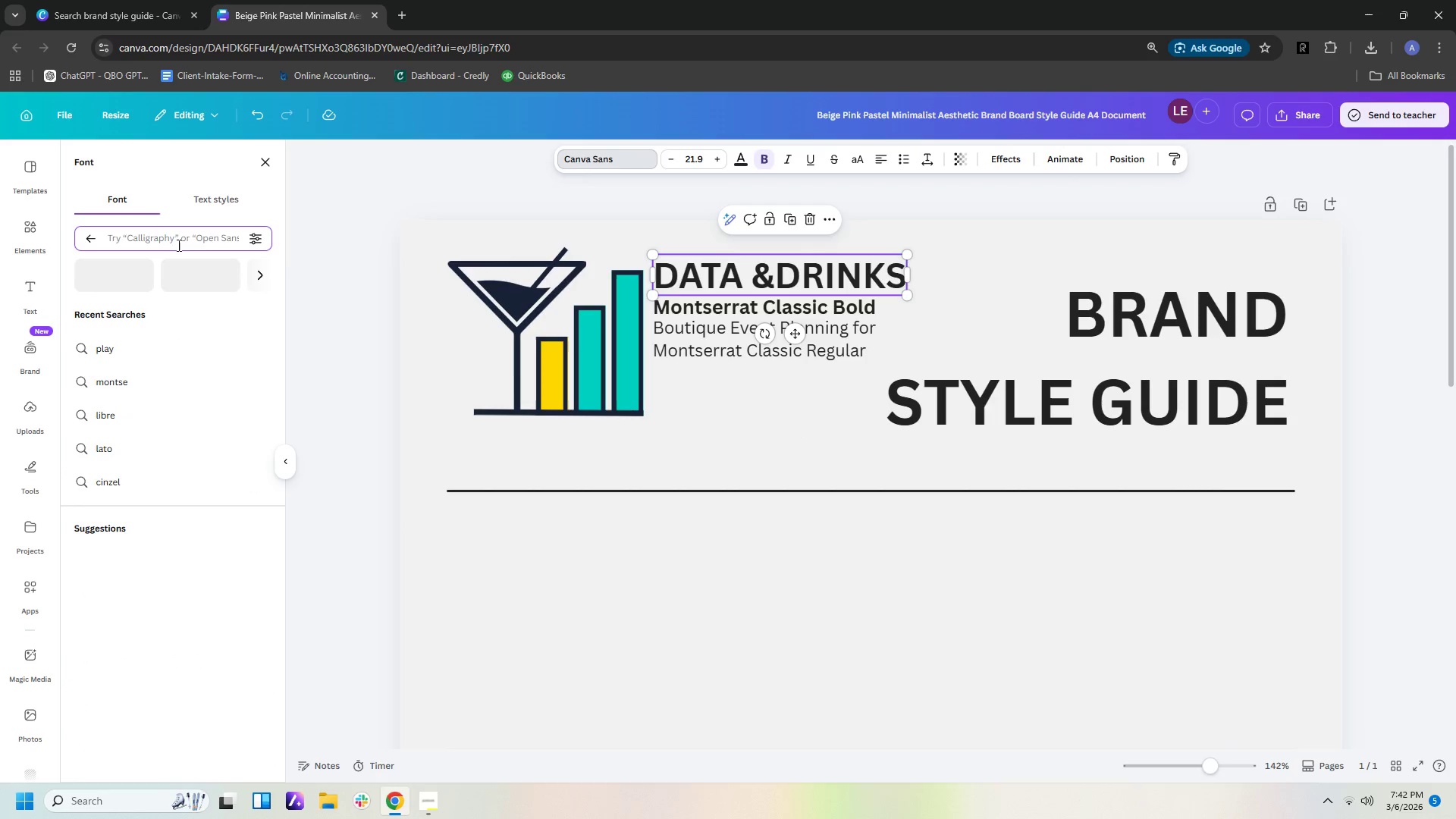 
type(montse)
 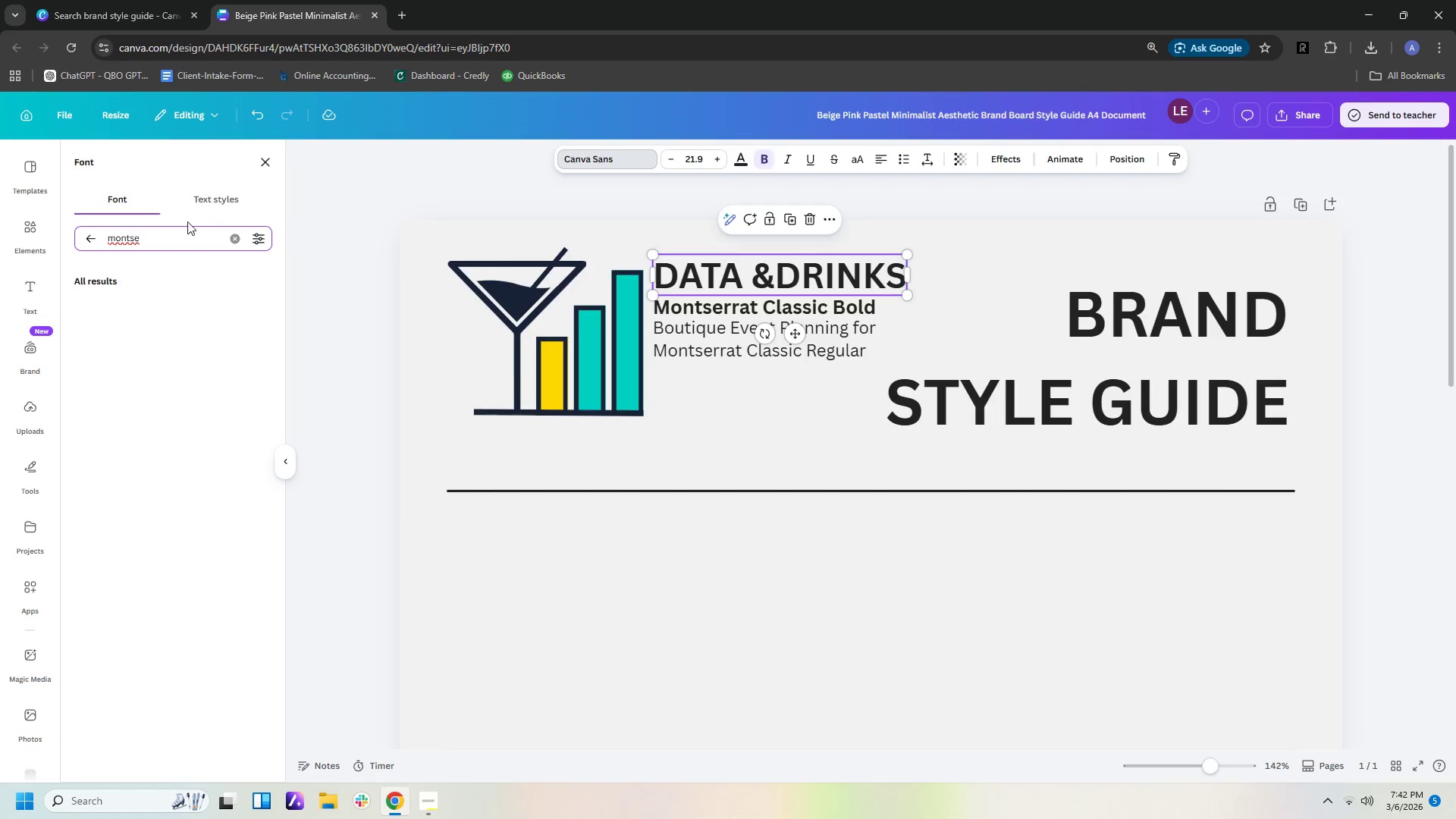 
mouse_move([159, 290])
 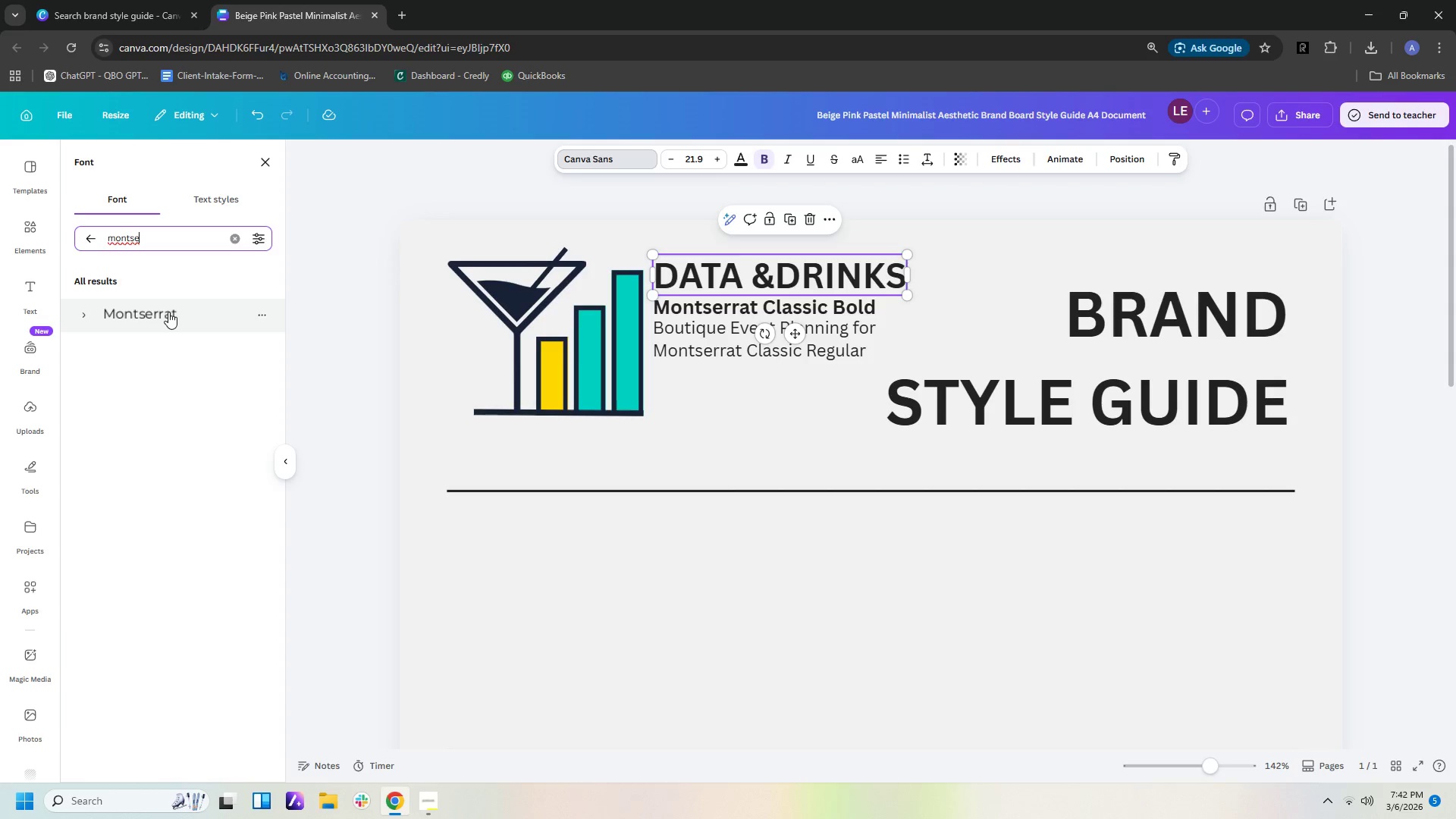 
left_click([168, 312])
 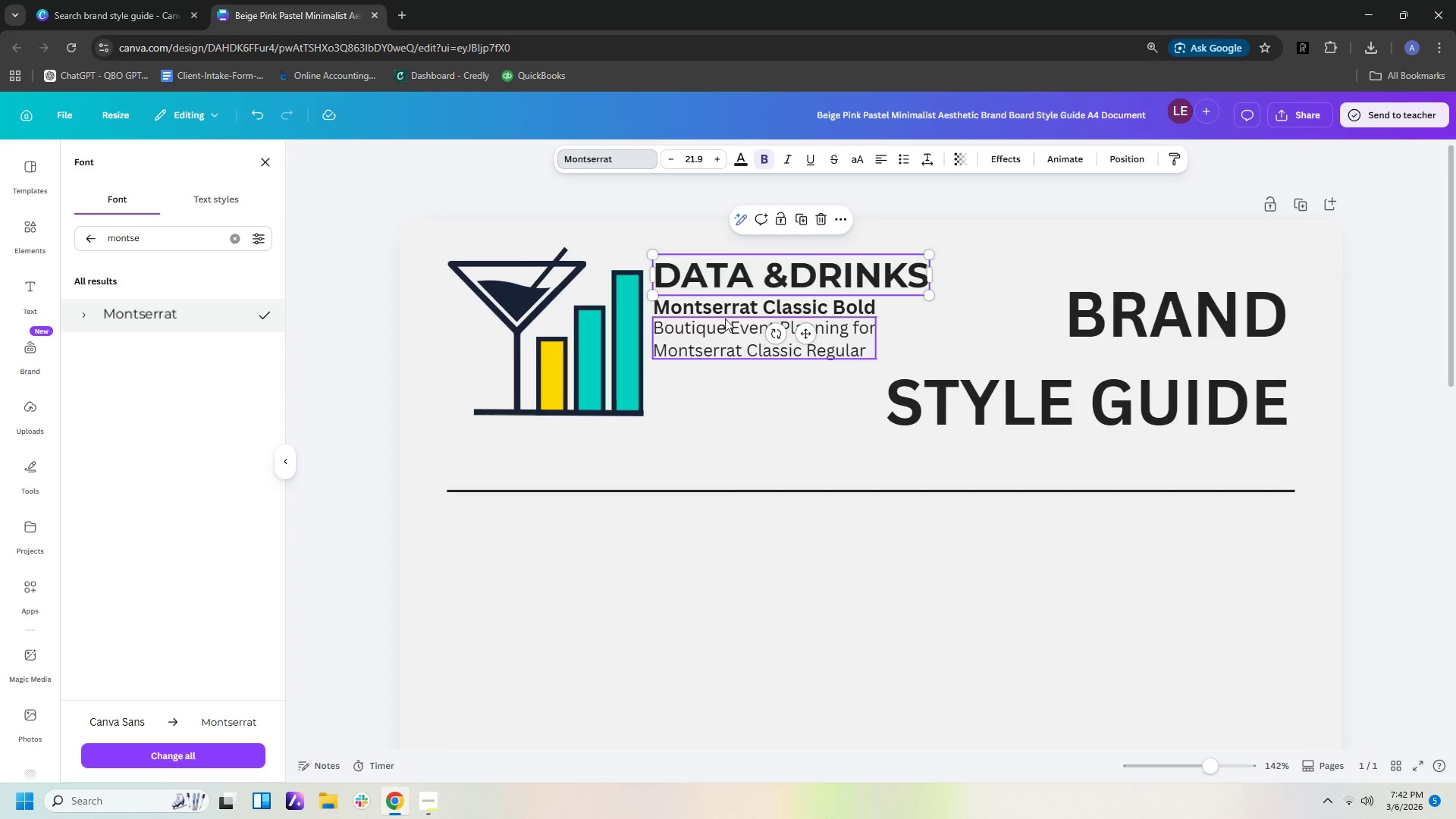 
left_click([726, 313])
 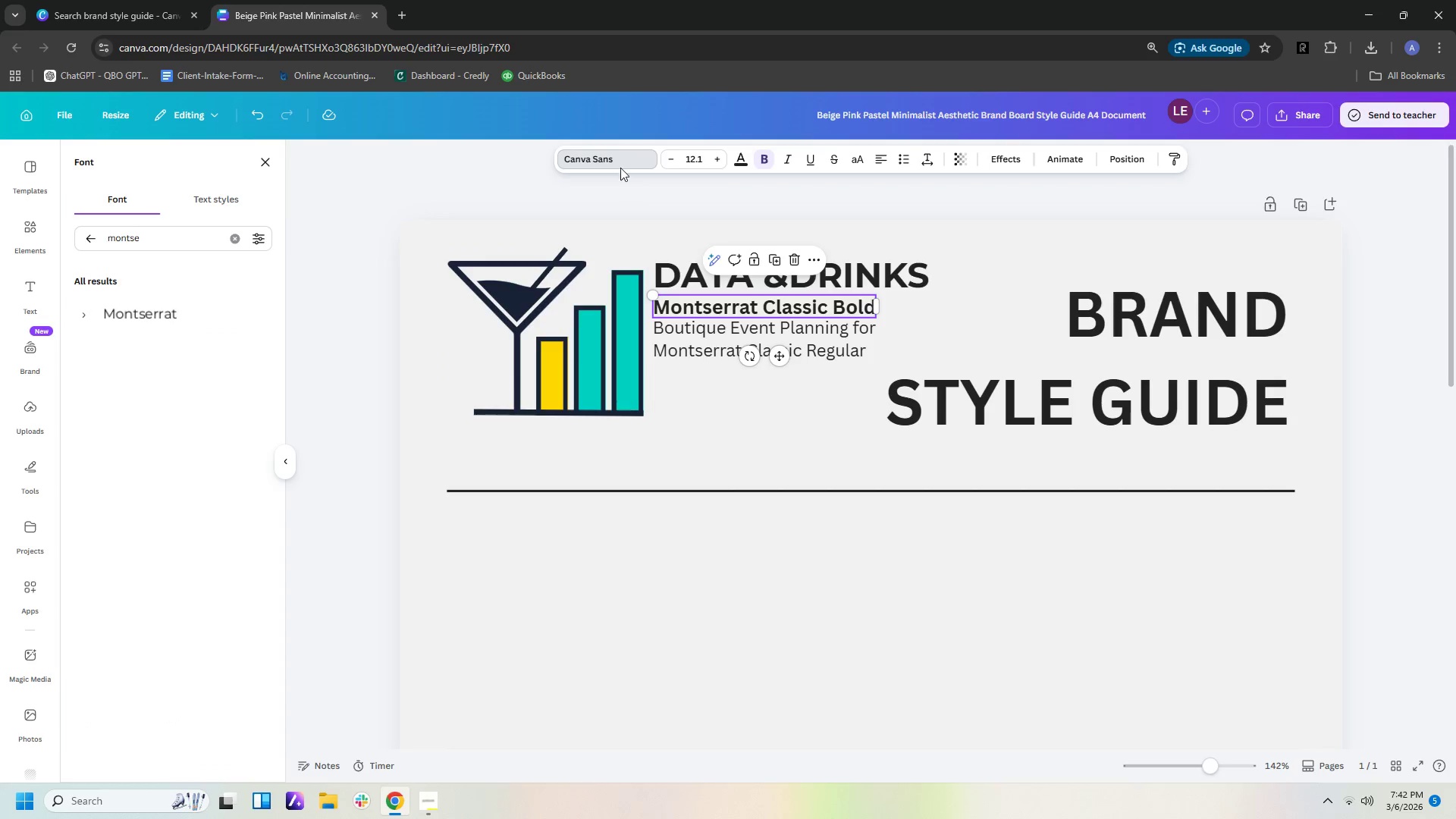 
left_click([619, 162])
 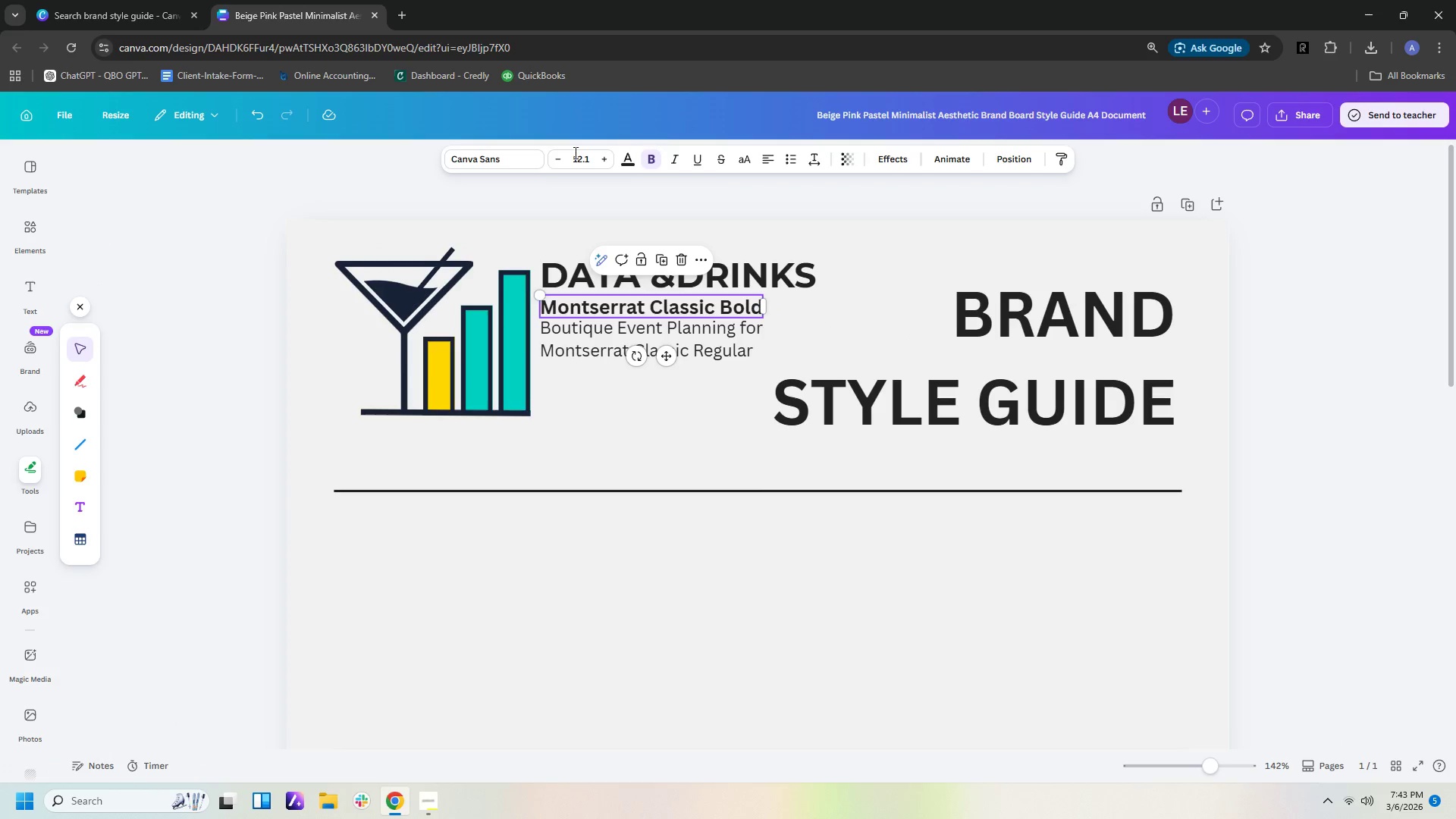 
left_click([531, 163])
 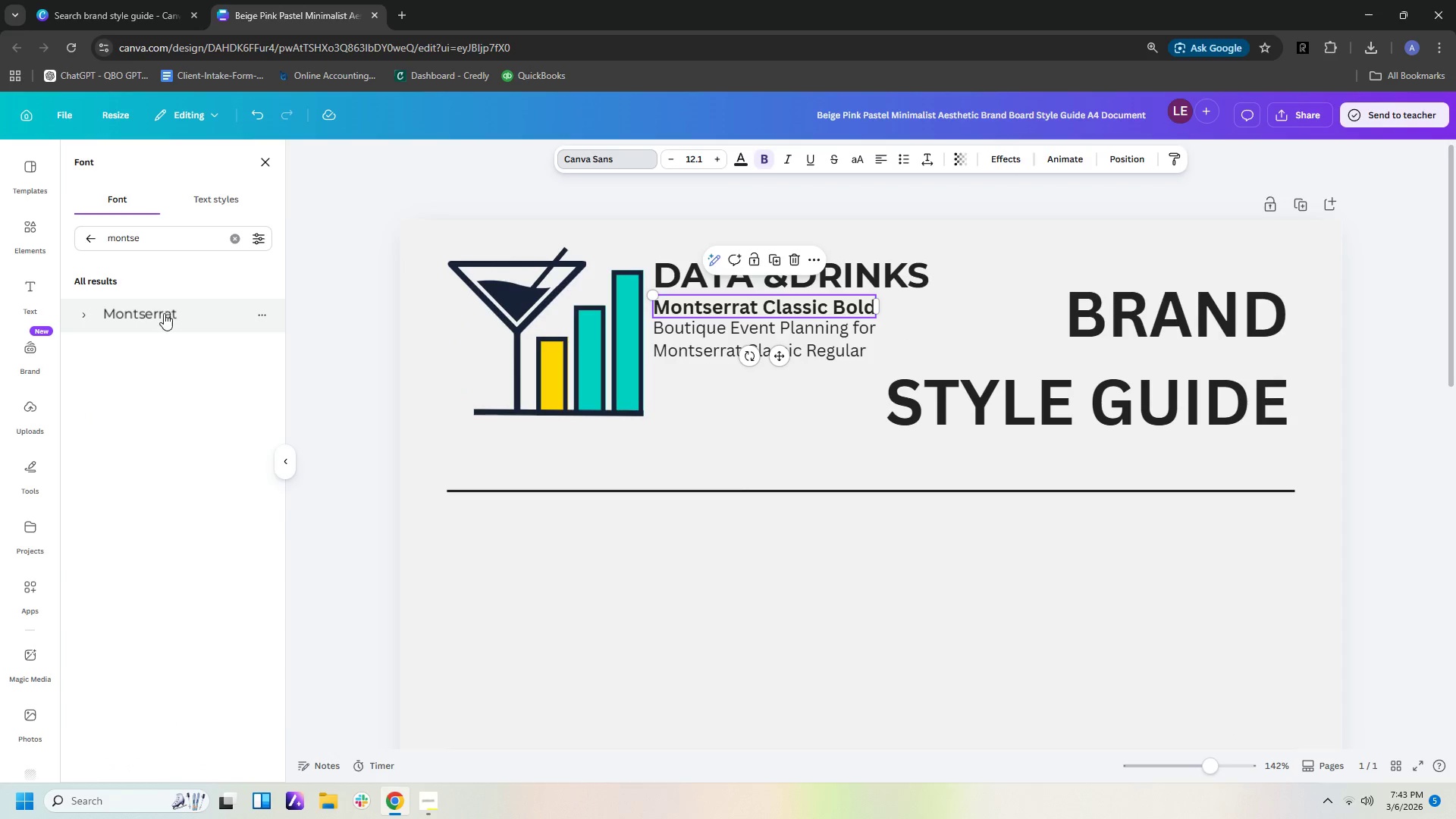 
left_click([164, 317])
 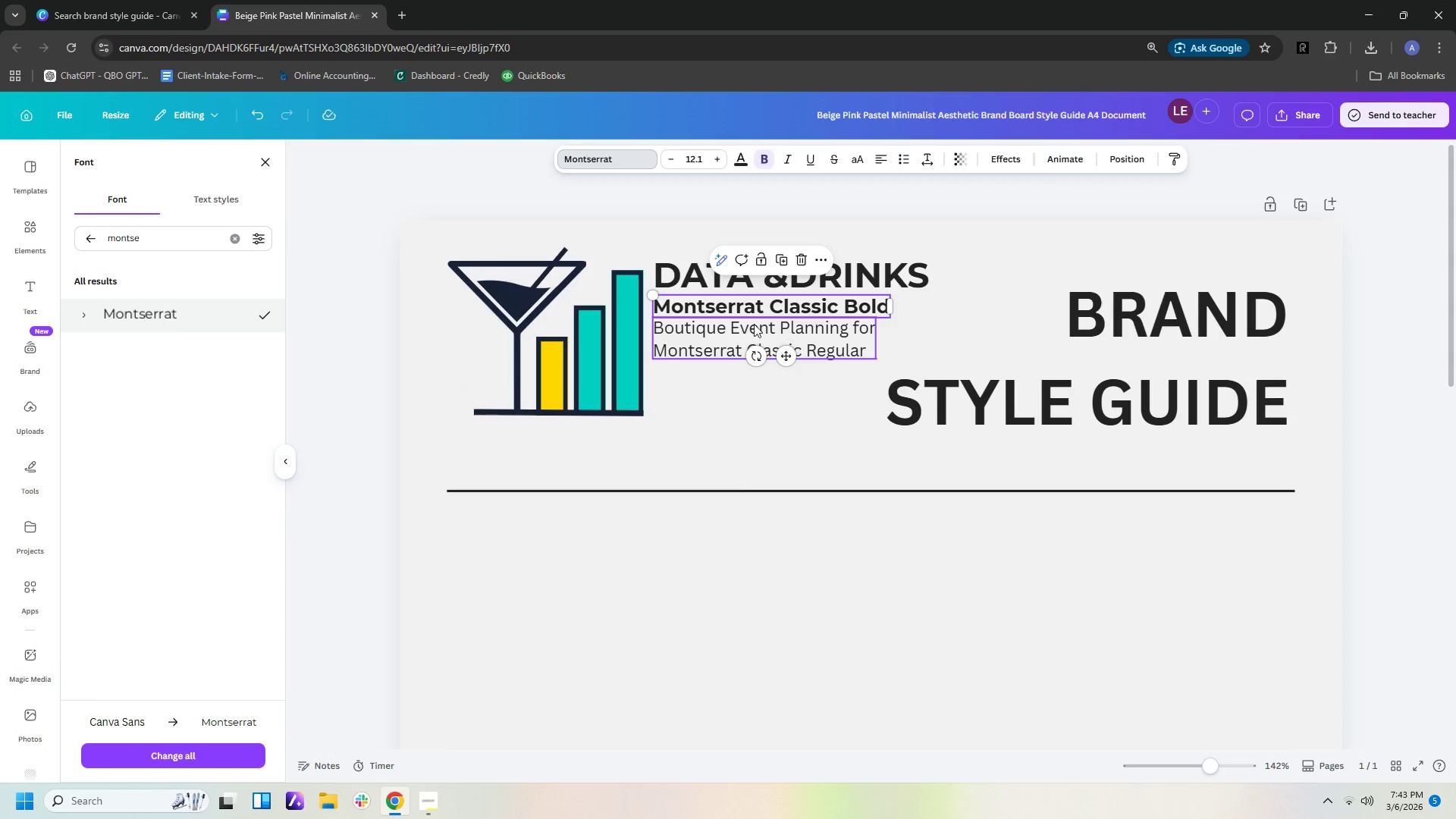 
left_click([741, 323])
 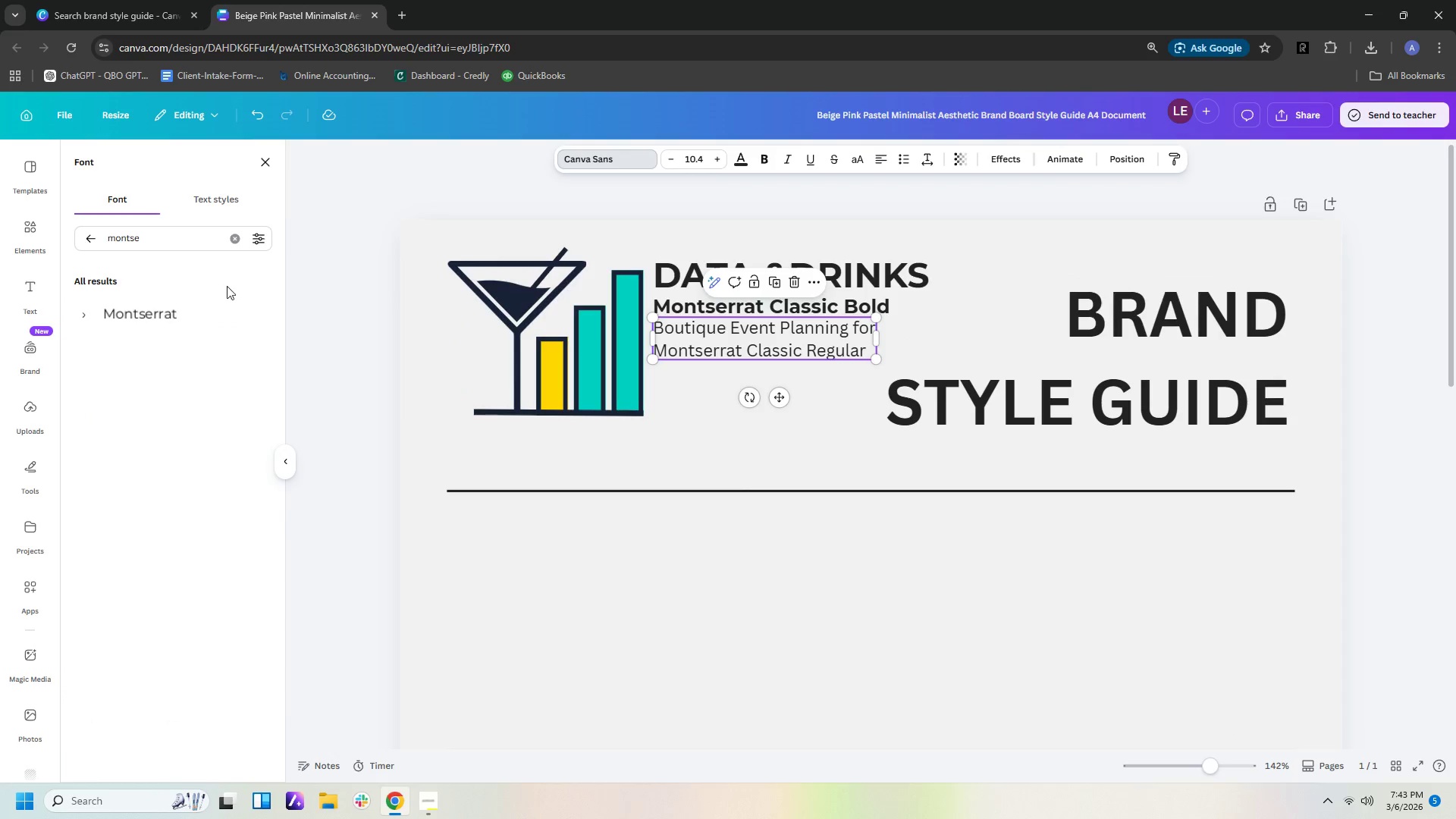 
left_click([180, 308])
 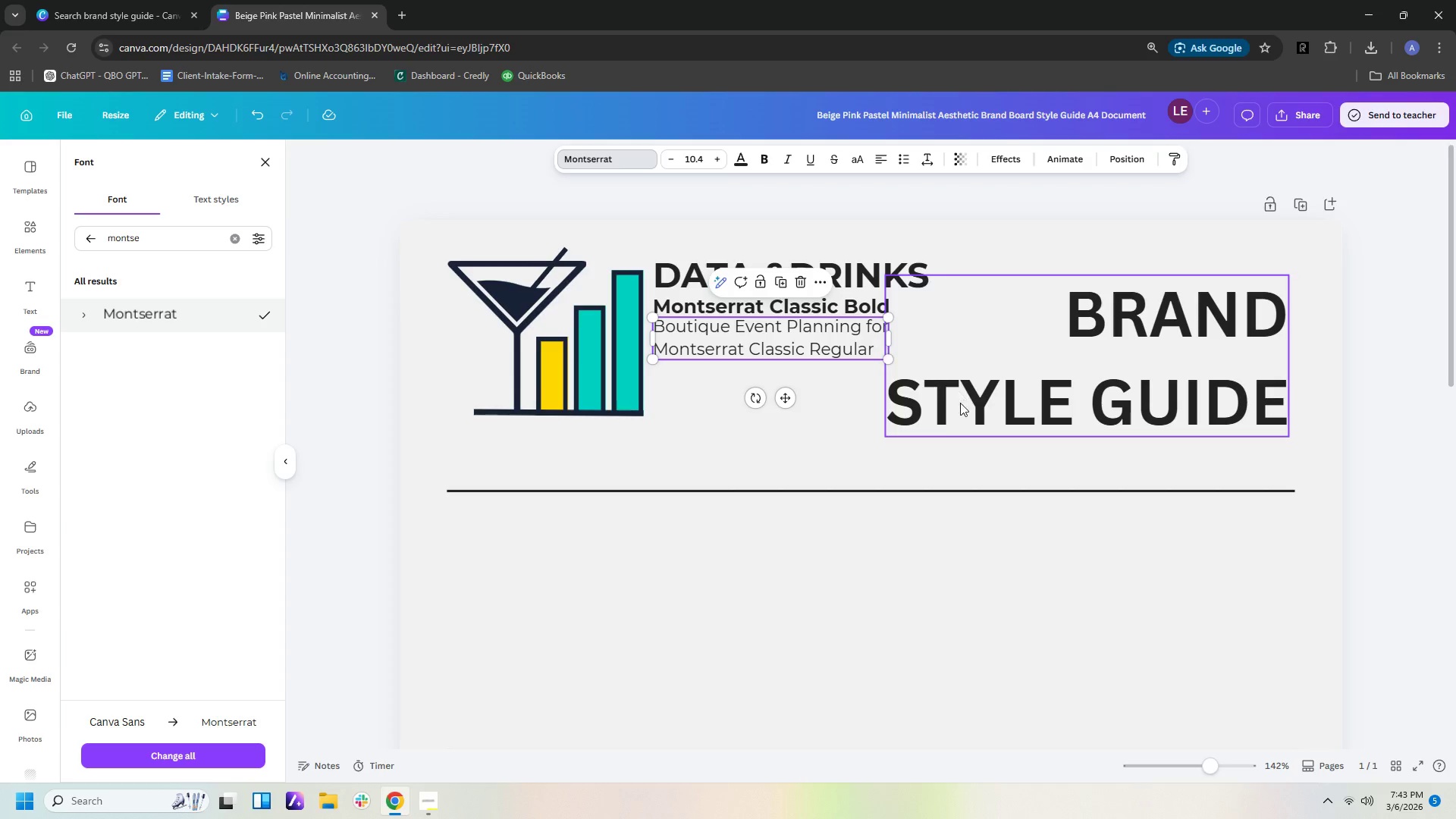 
left_click([822, 431])
 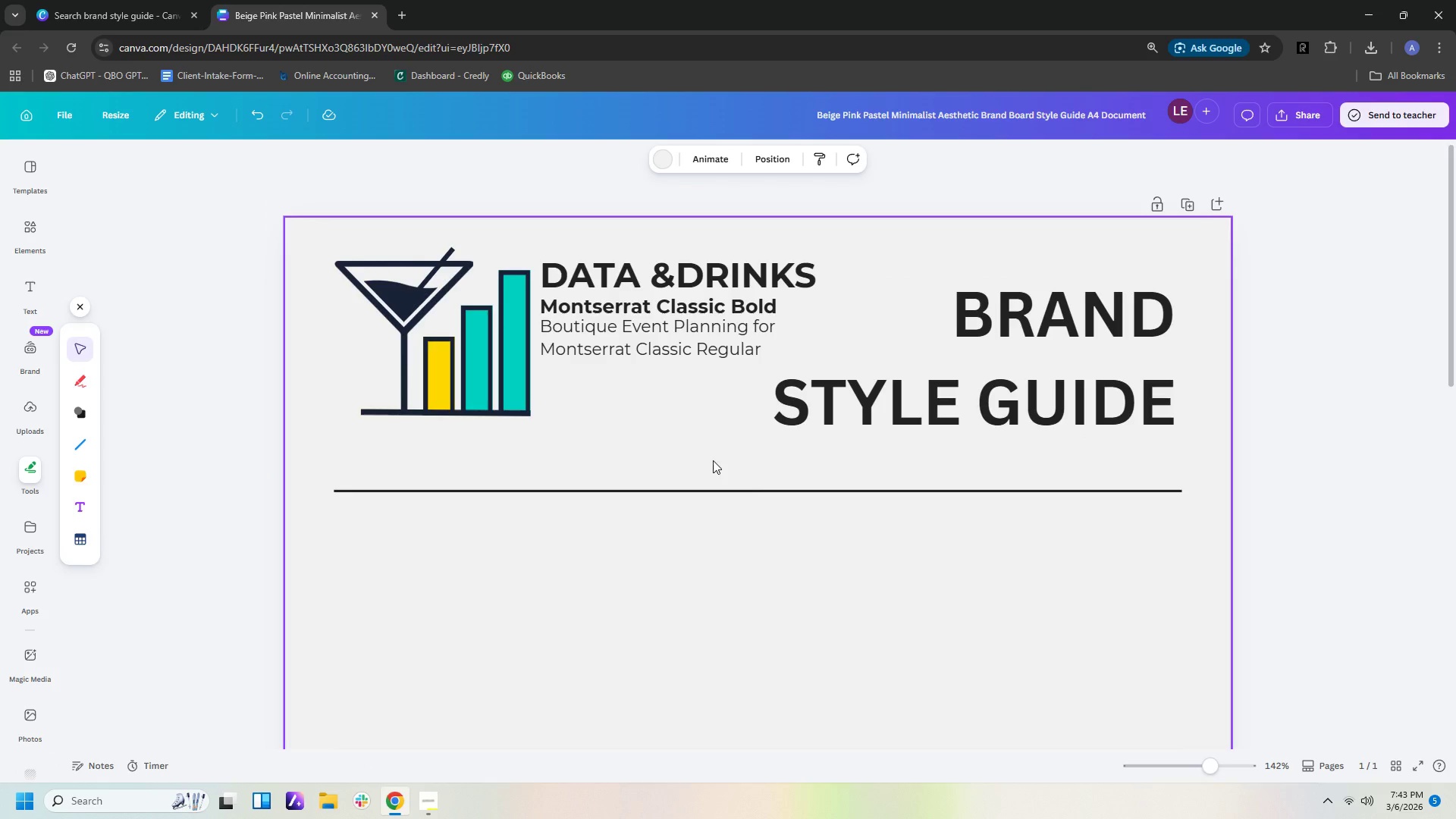 
double_click([1018, 380])
 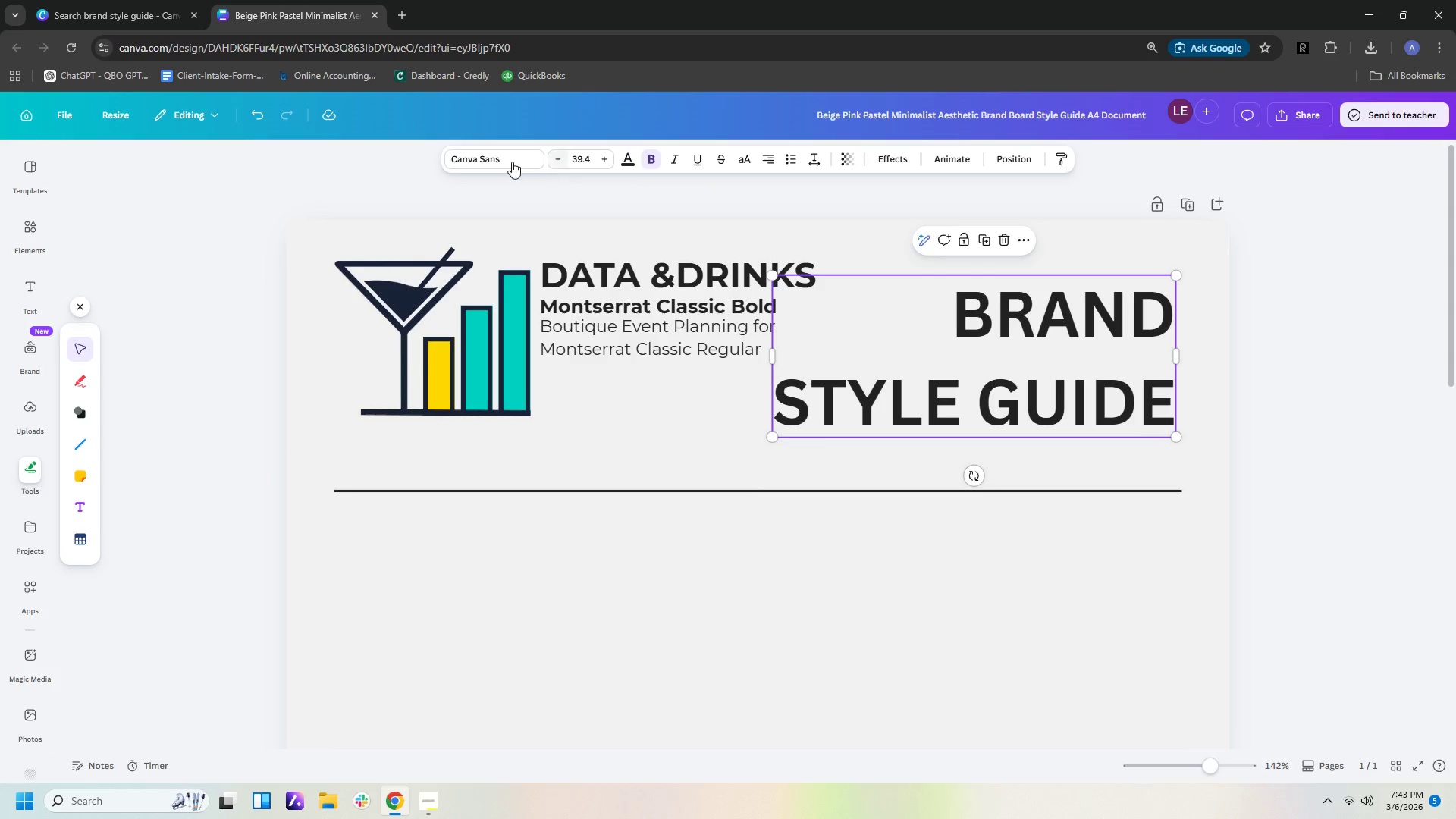 
left_click([506, 161])
 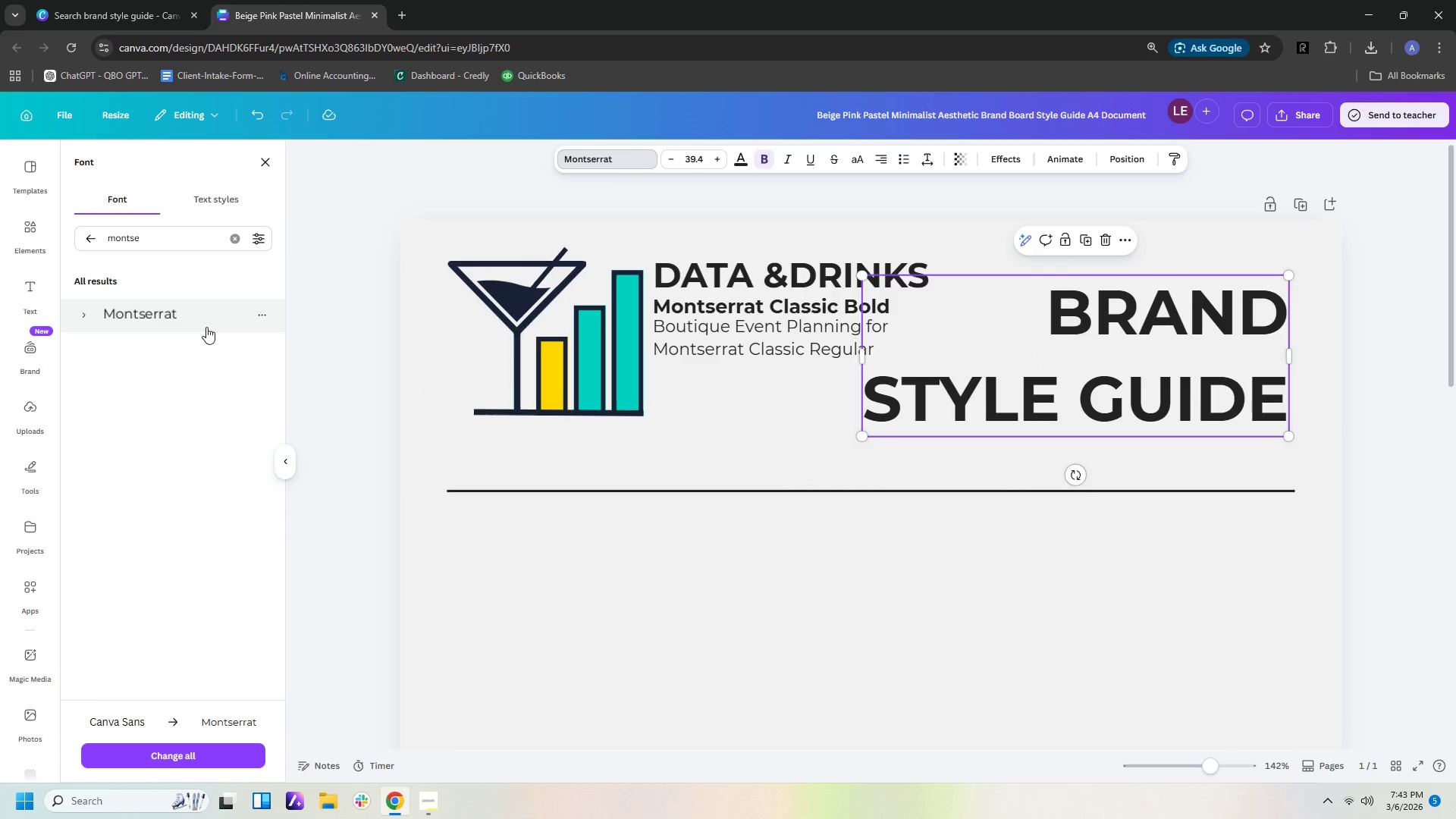 
left_click([1228, 469])
 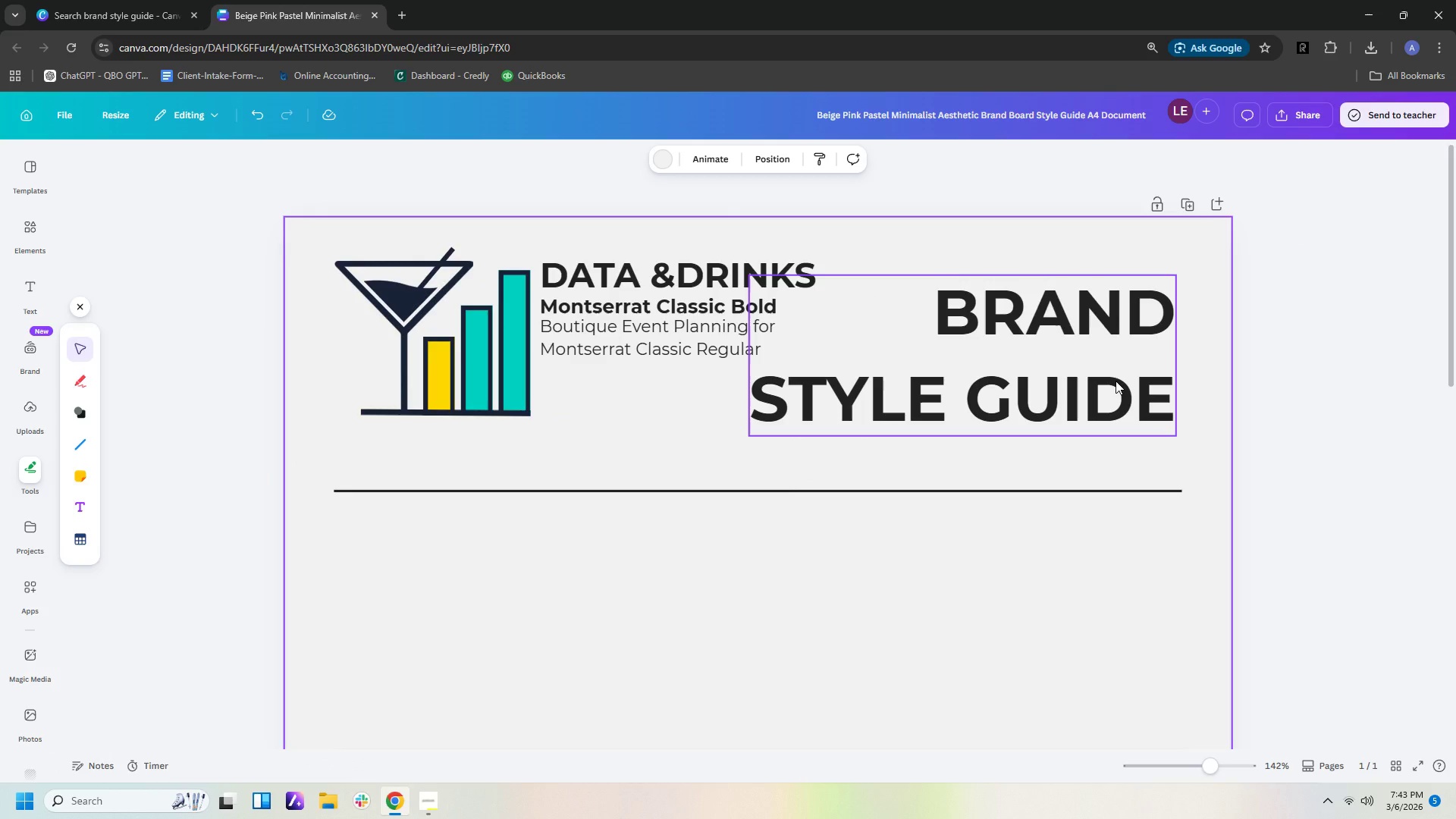 
left_click_drag(start_coordinate=[1116, 381], to_coordinate=[1131, 363])
 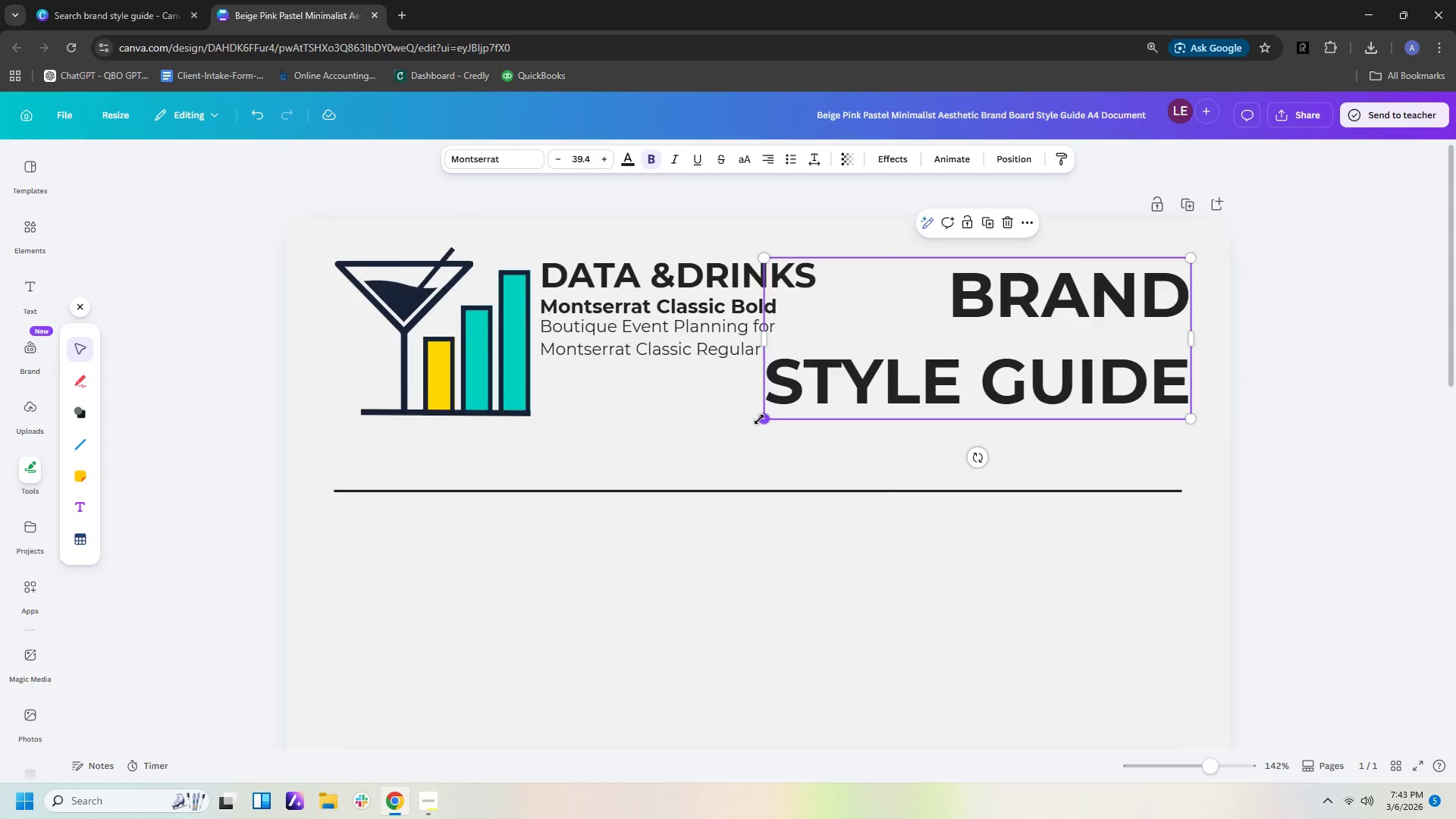 
left_click_drag(start_coordinate=[759, 419], to_coordinate=[870, 368])
 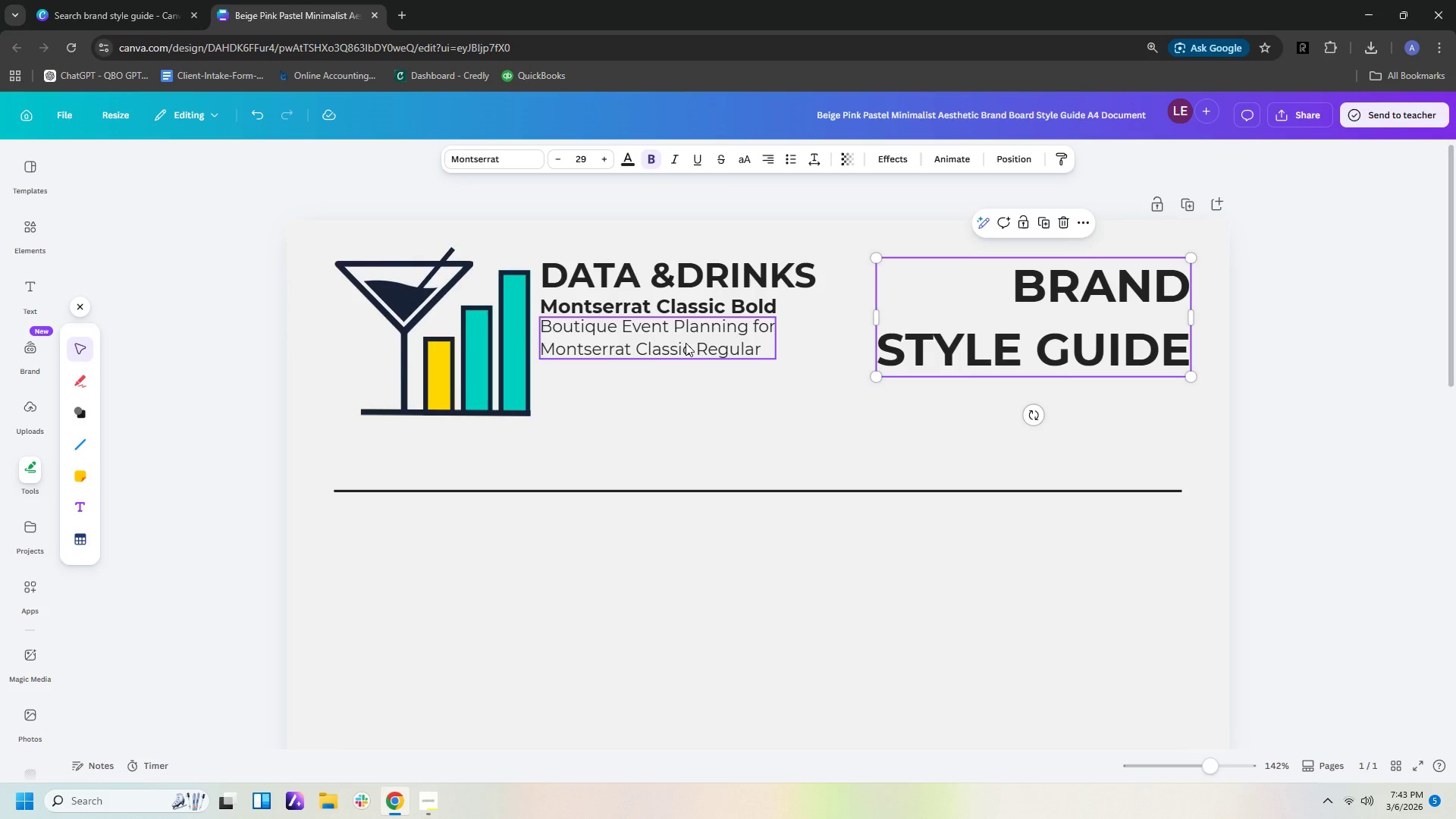 
left_click_drag(start_coordinate=[688, 343], to_coordinate=[689, 394])
 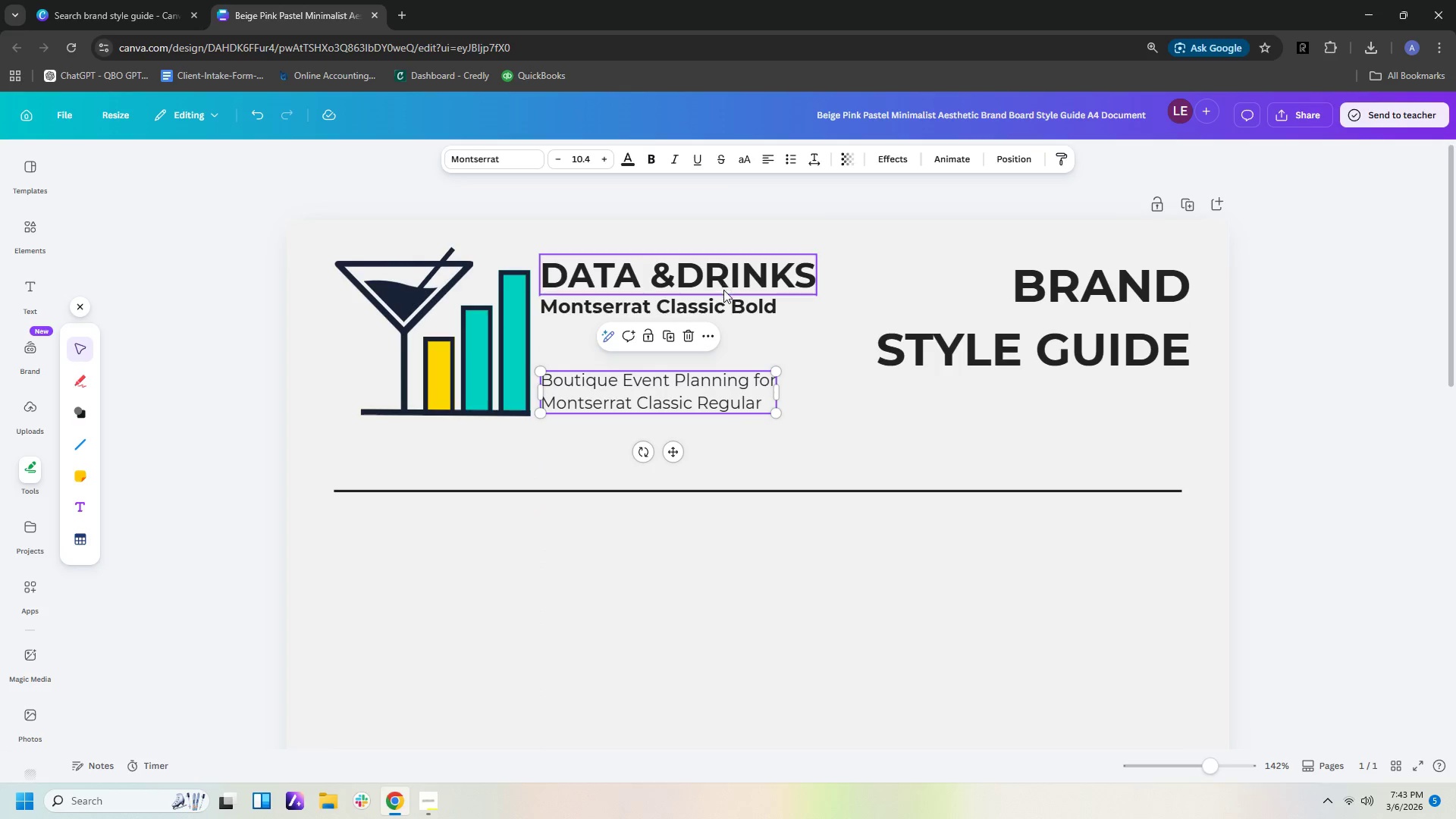 
wait(5.05)
 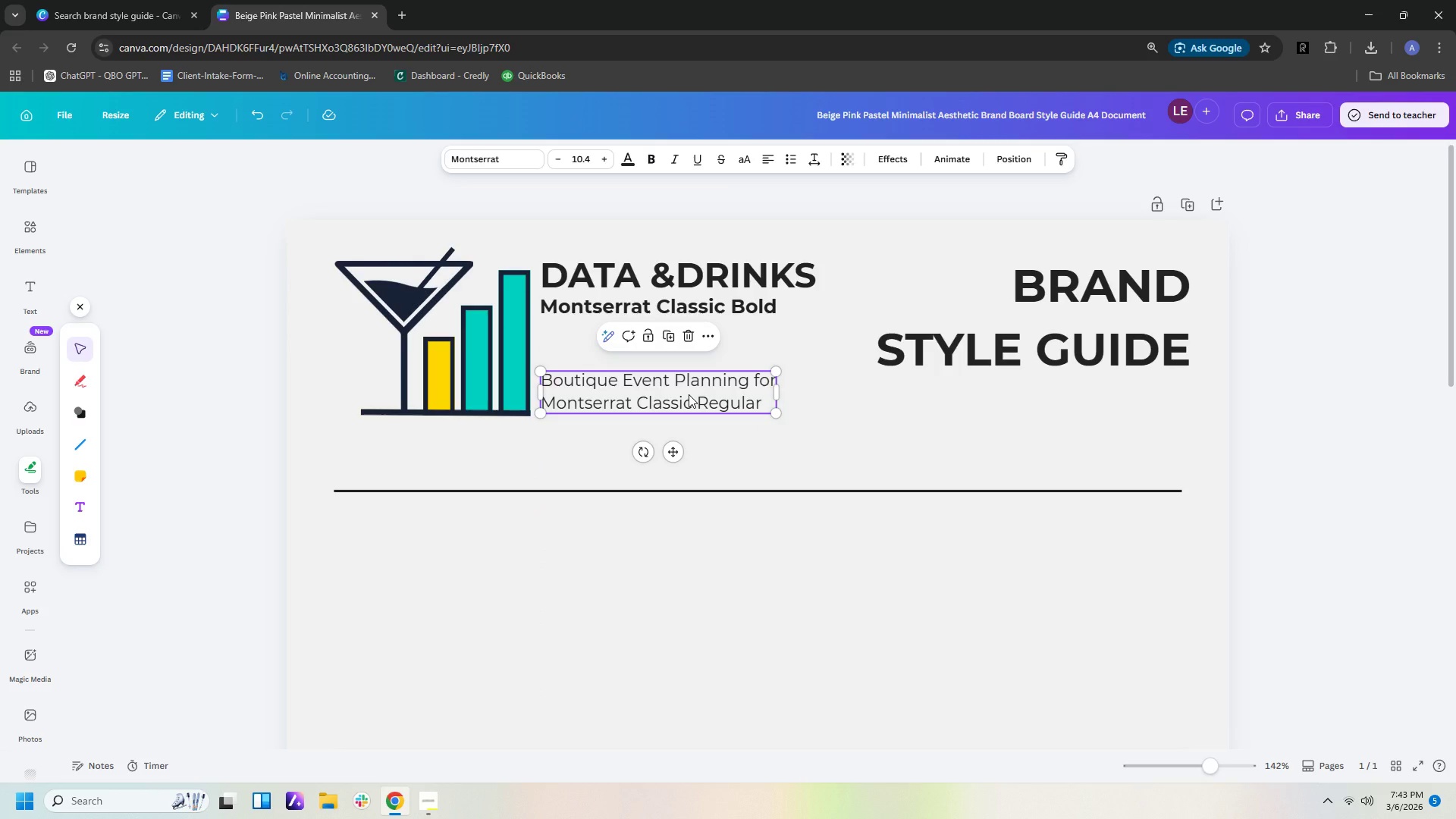 
left_click([751, 381])
 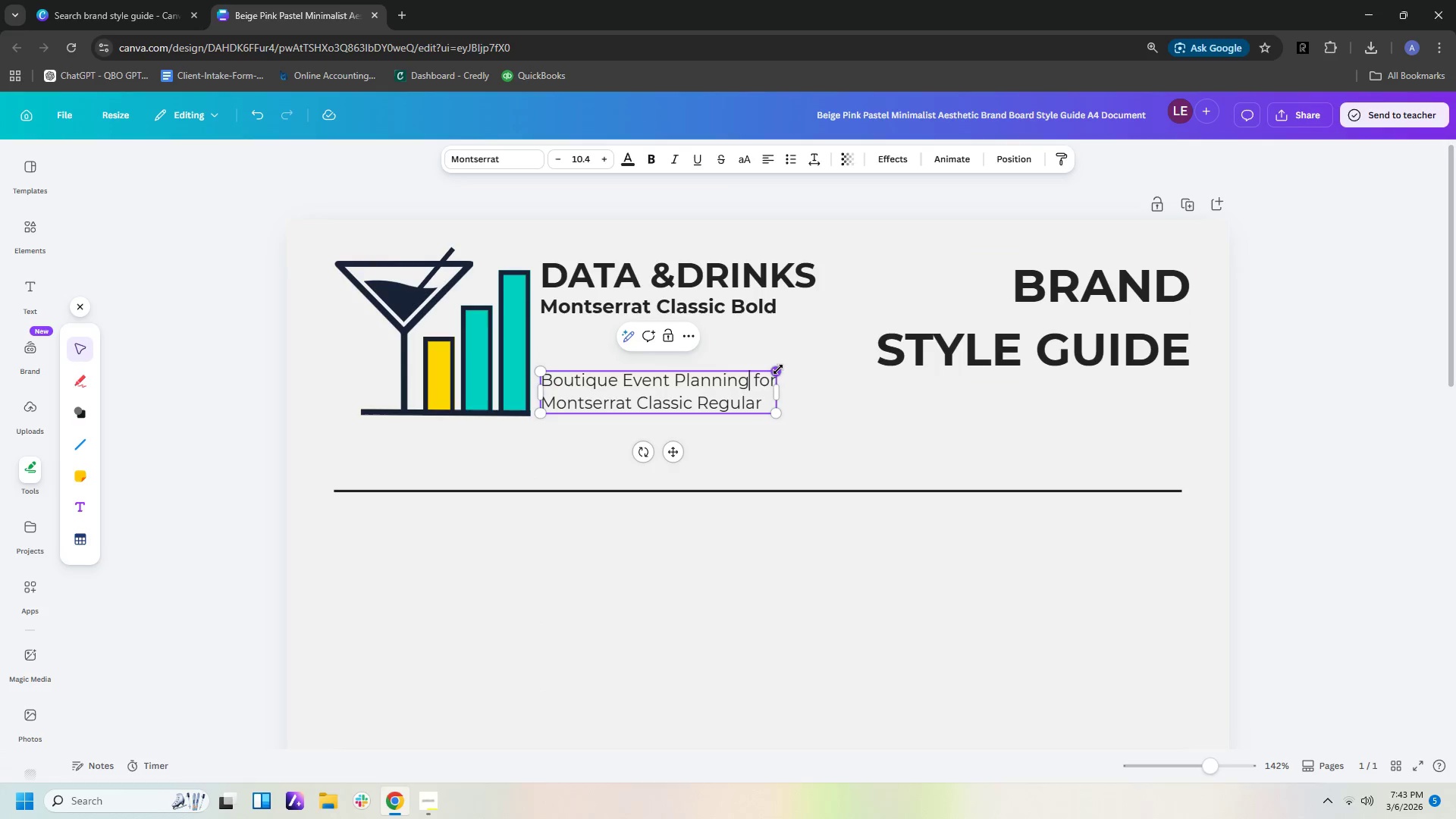 
left_click_drag(start_coordinate=[778, 369], to_coordinate=[838, 353])
 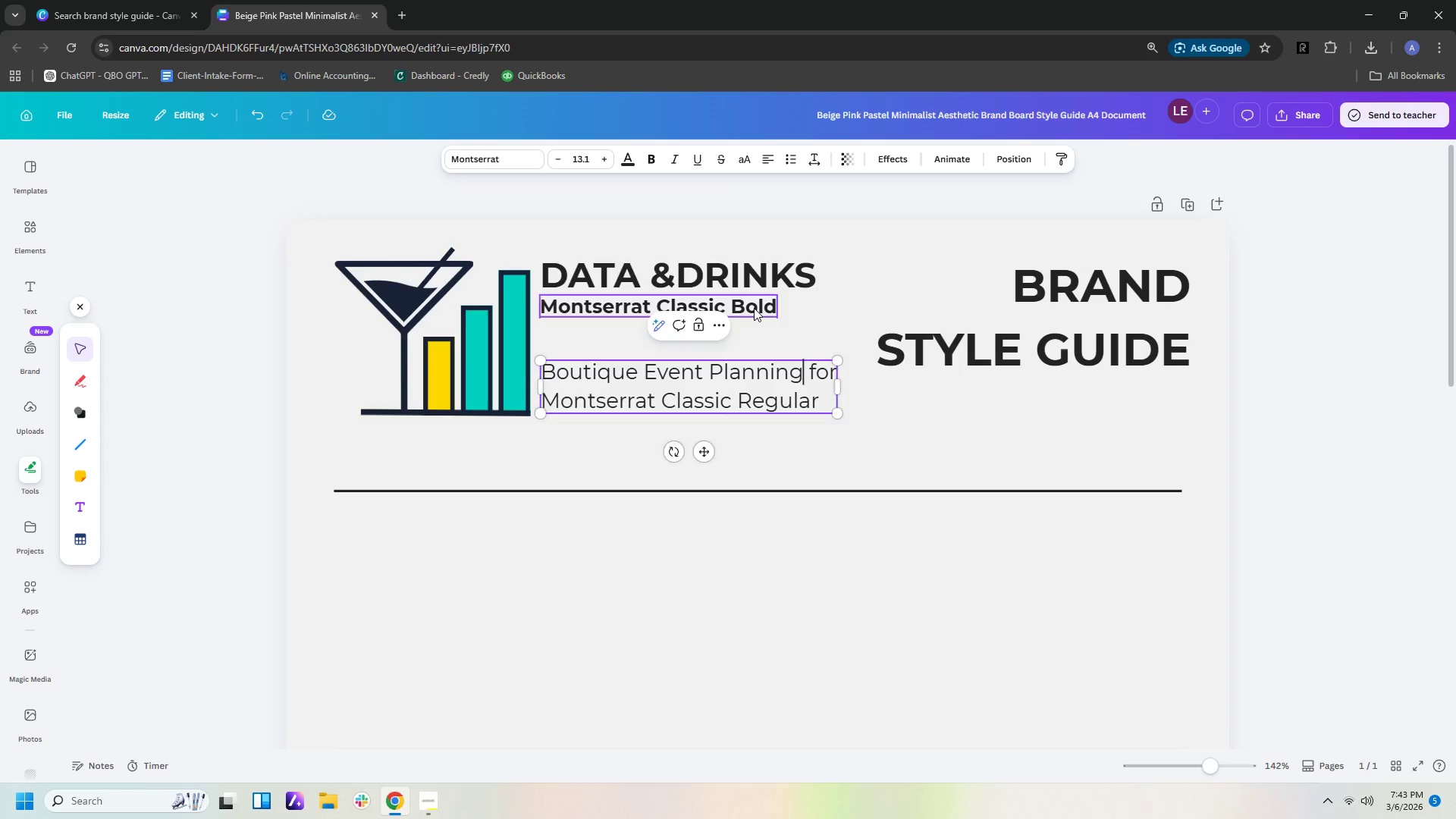 
left_click_drag(start_coordinate=[754, 308], to_coordinate=[759, 347])
 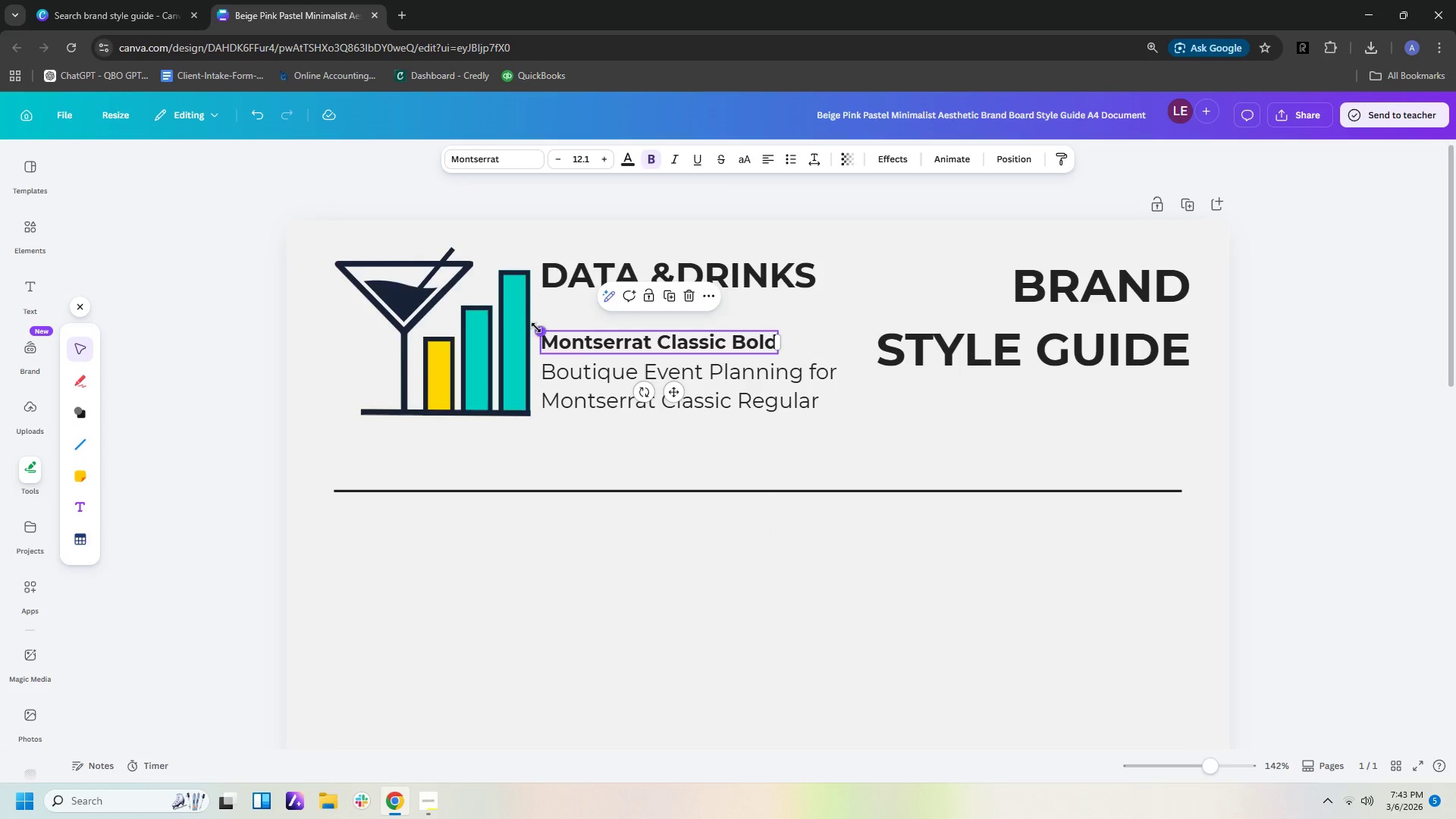 
left_click_drag(start_coordinate=[541, 327], to_coordinate=[499, 294])
 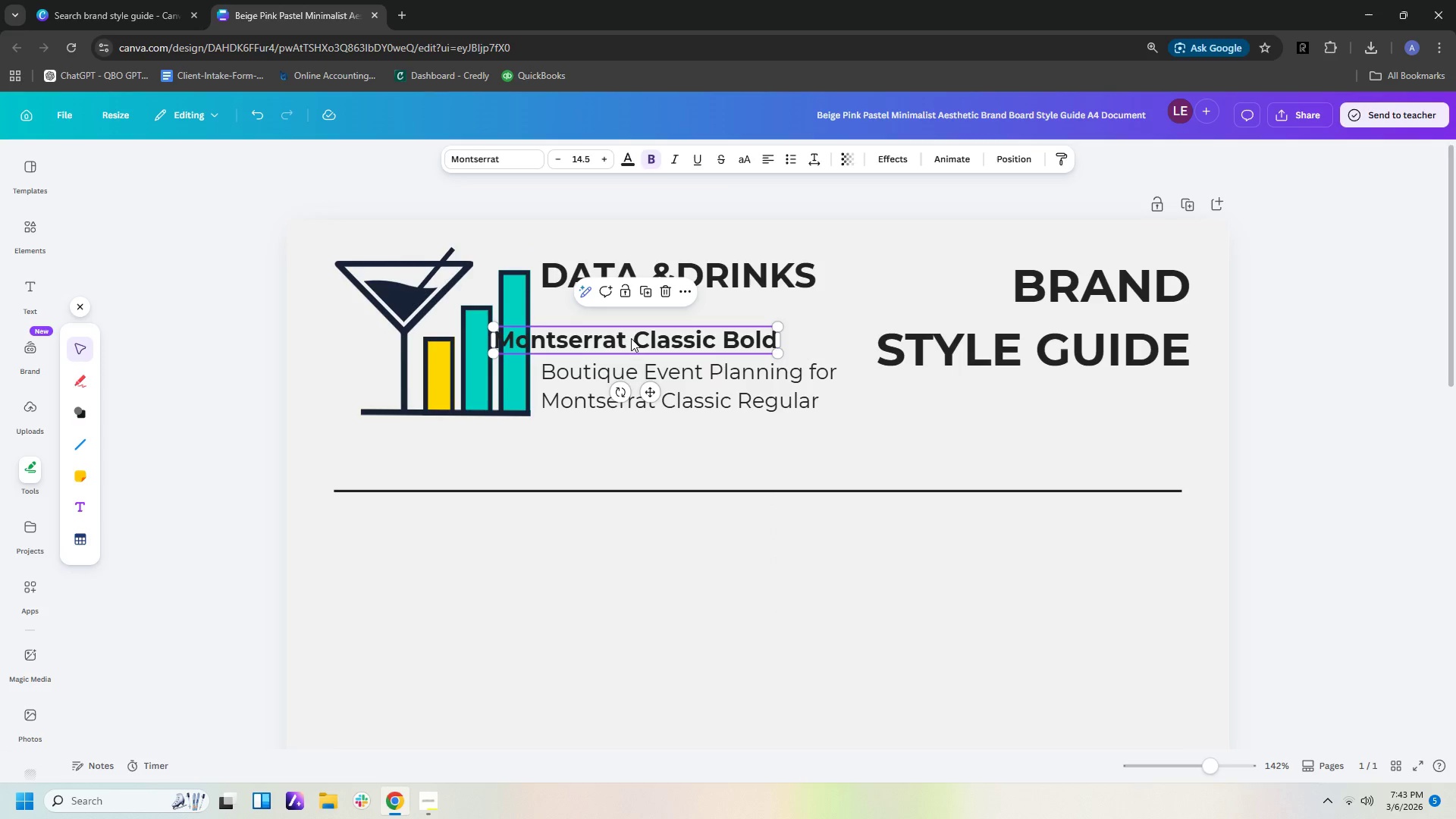 
left_click_drag(start_coordinate=[631, 338], to_coordinate=[679, 337])
 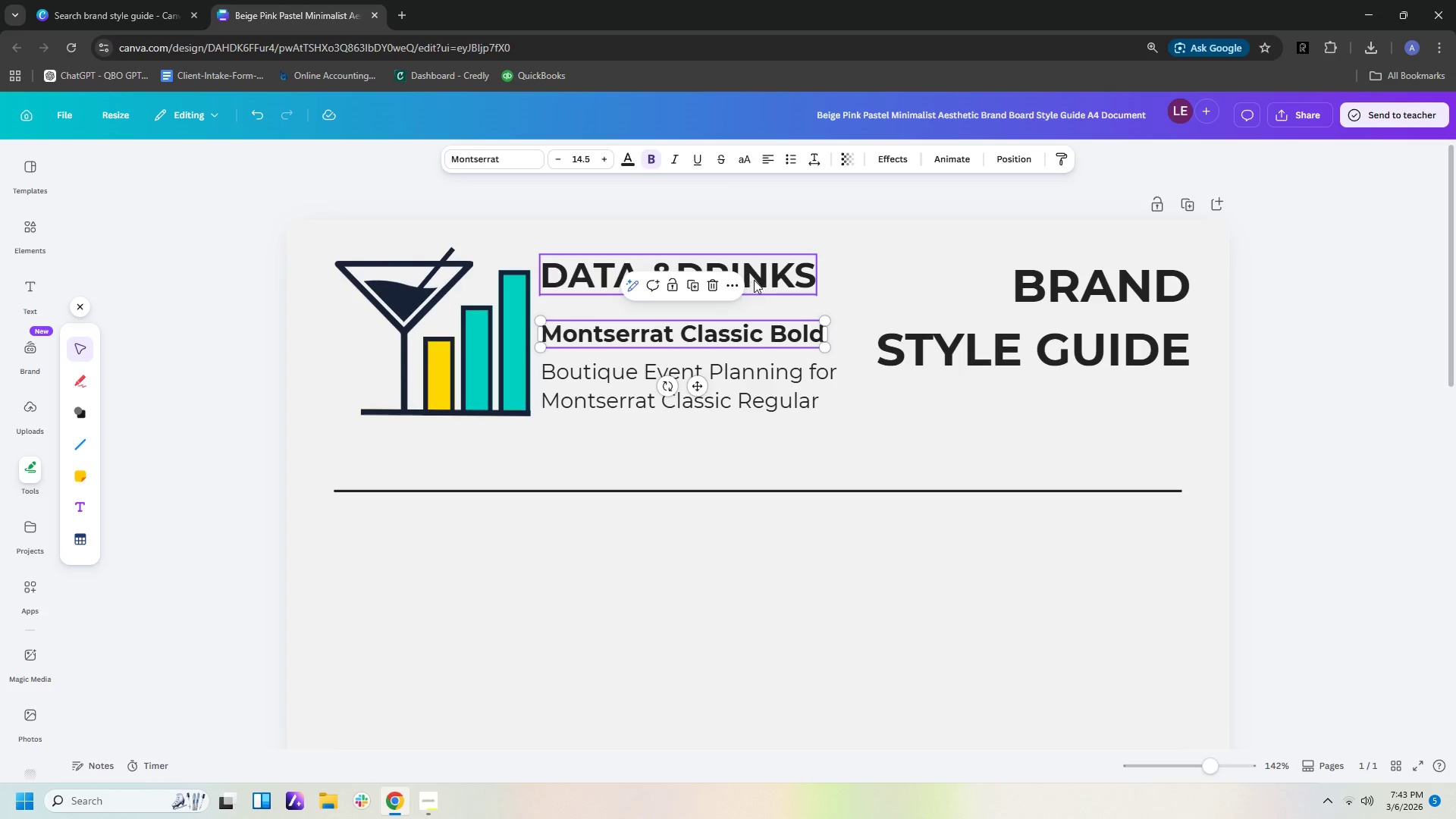 
left_click([765, 271])
 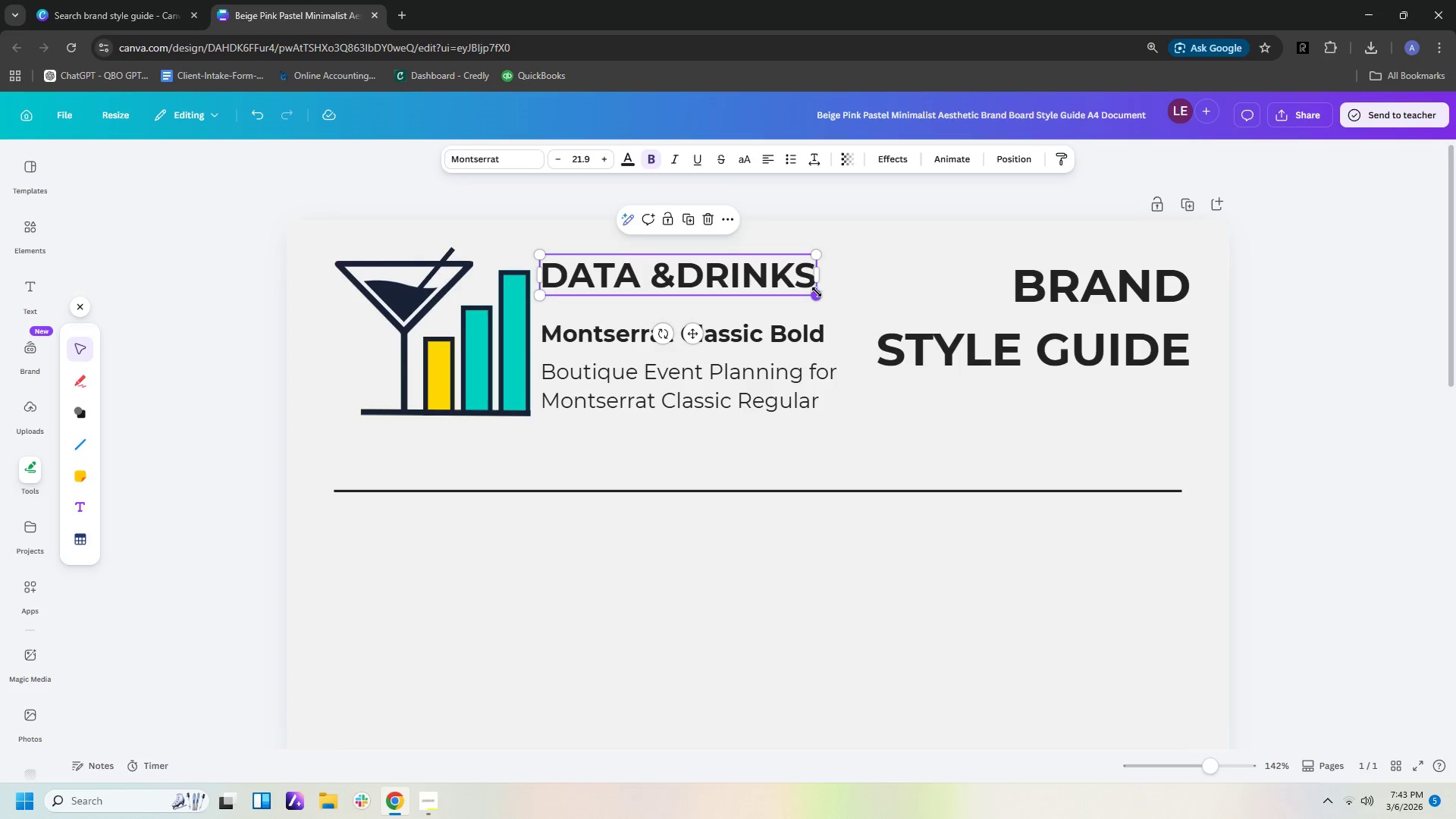 
left_click_drag(start_coordinate=[817, 292], to_coordinate=[870, 324])
 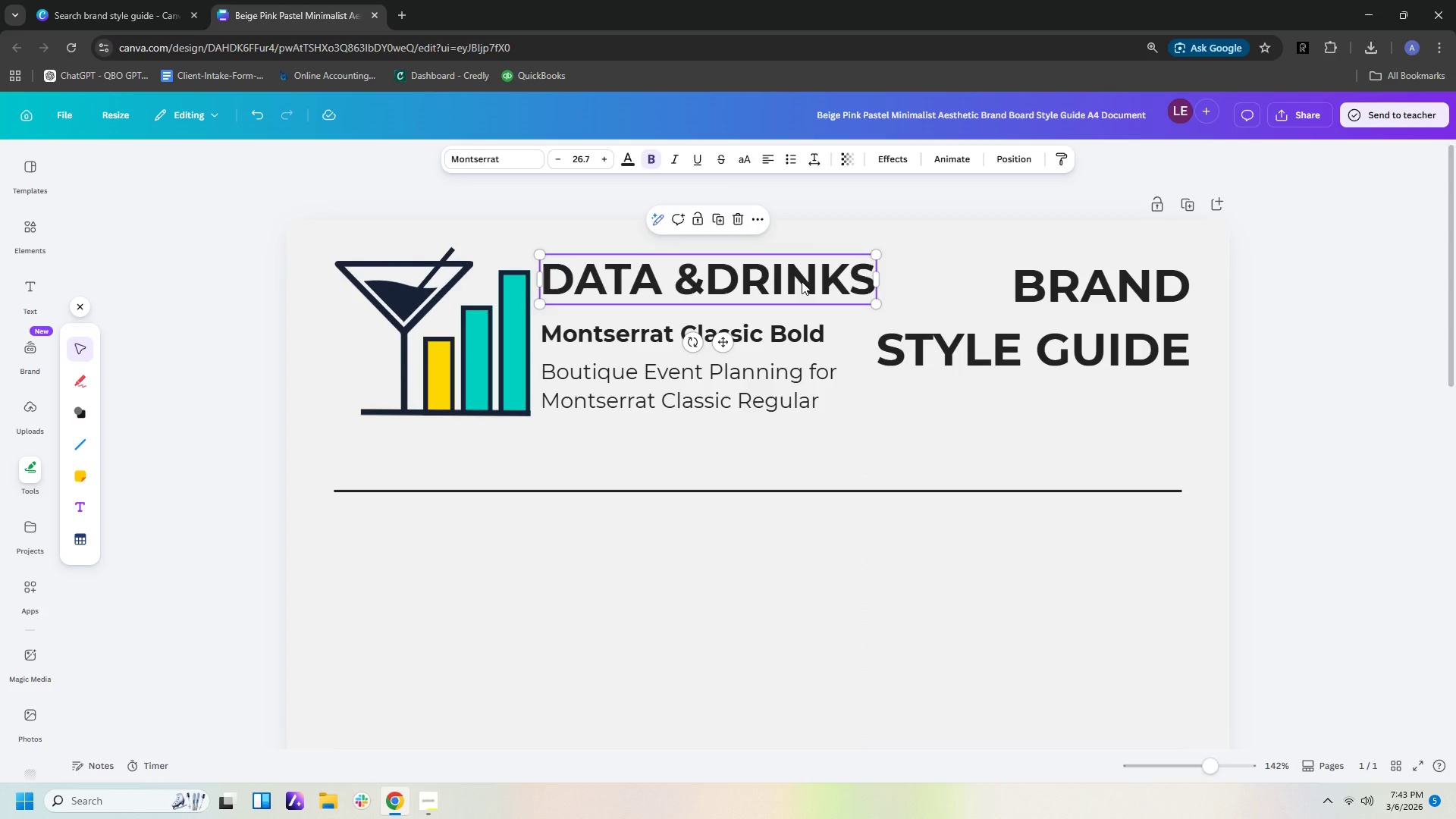 
left_click_drag(start_coordinate=[802, 281], to_coordinate=[799, 286])
 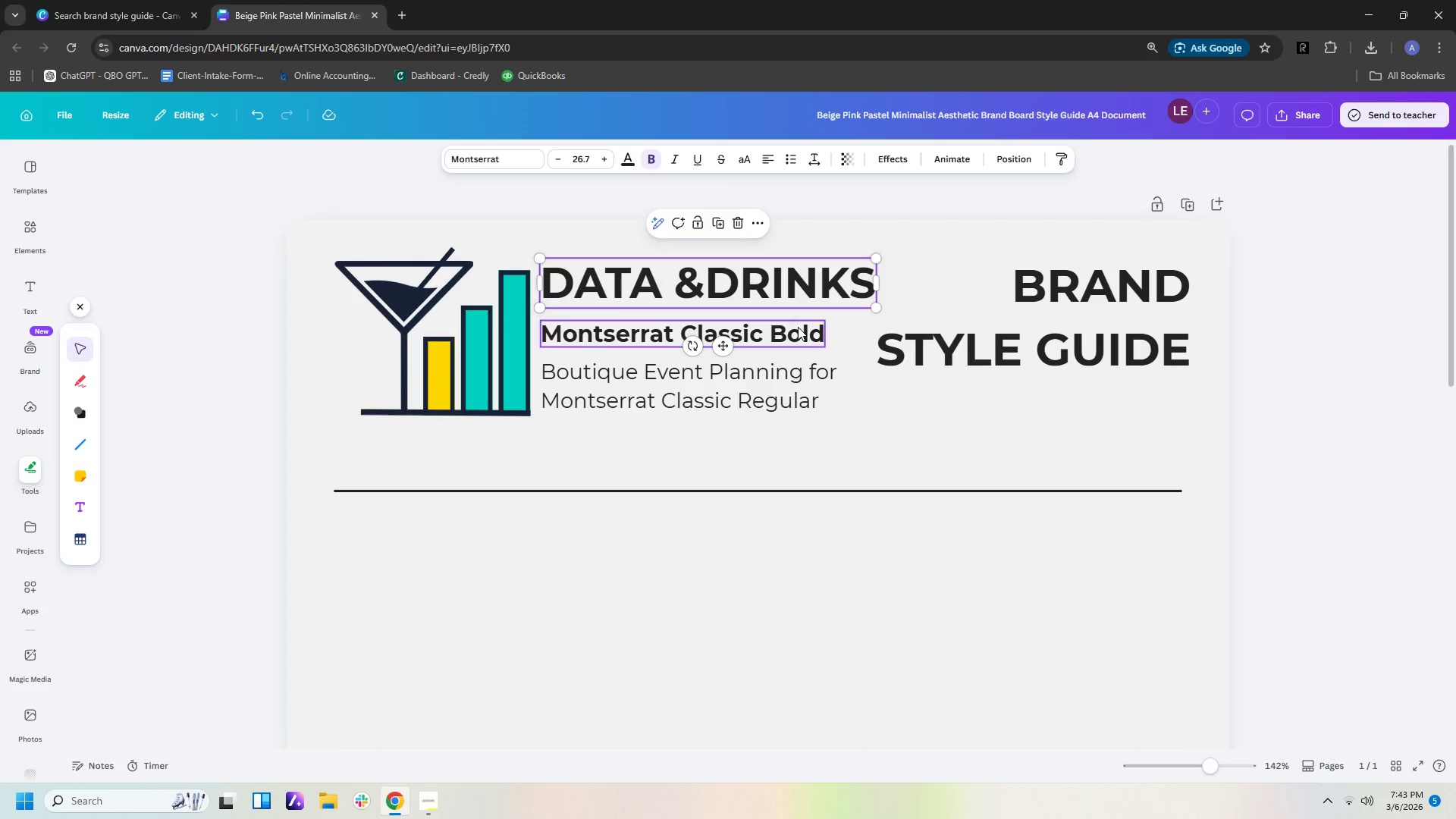 
left_click_drag(start_coordinate=[798, 328], to_coordinate=[801, 316])
 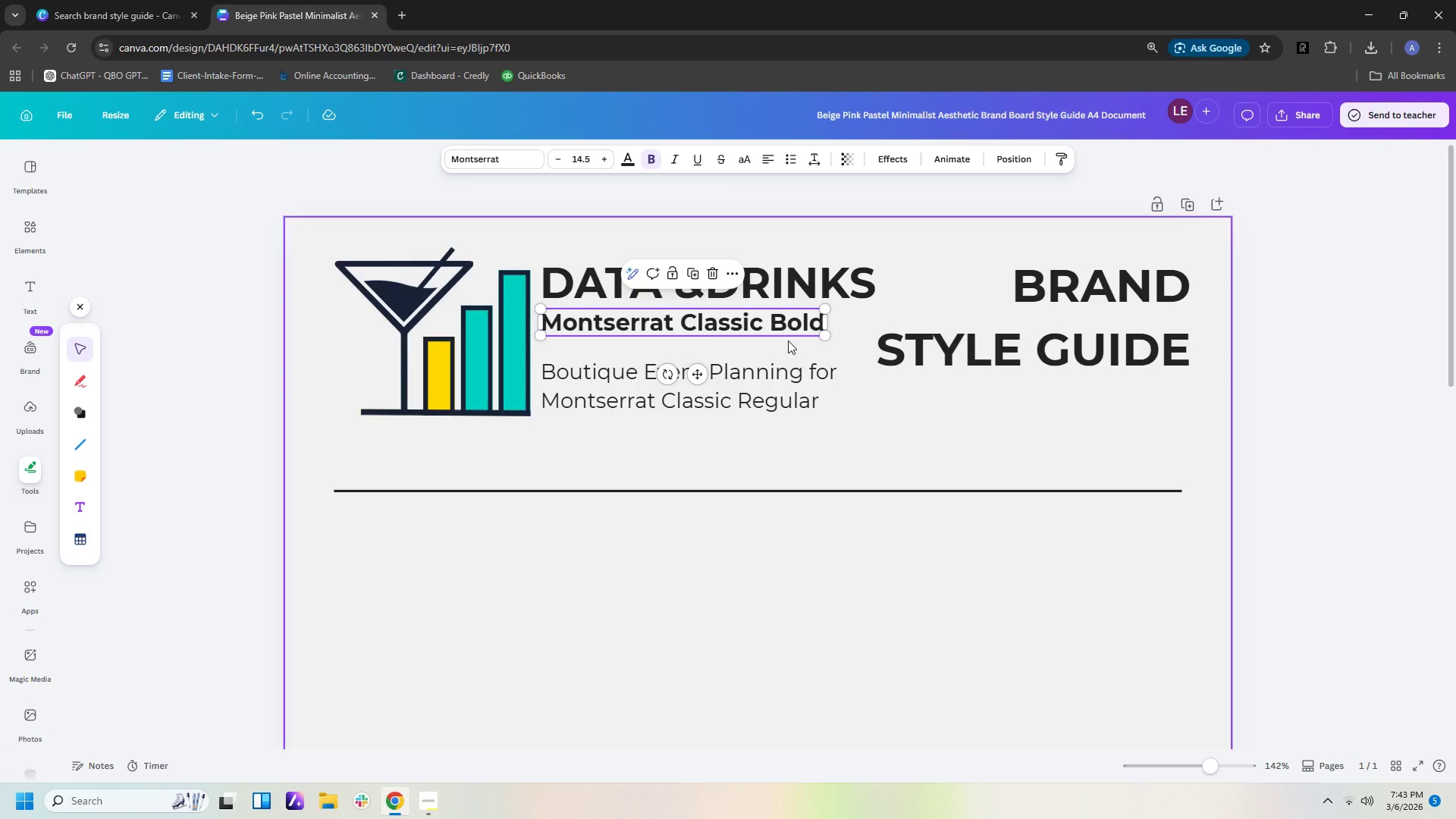 
left_click_drag(start_coordinate=[761, 381], to_coordinate=[761, 365])
 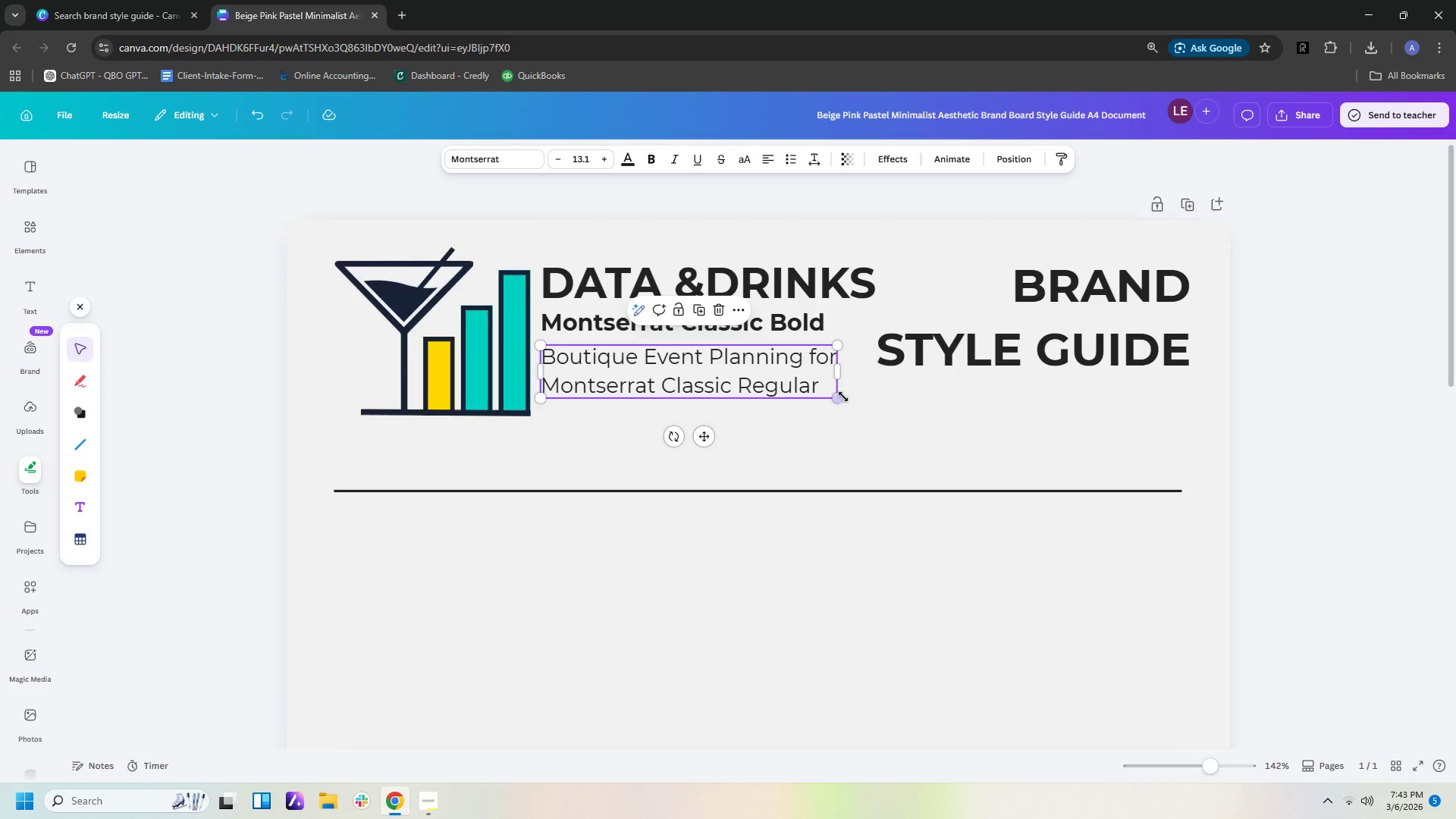 
left_click_drag(start_coordinate=[839, 397], to_coordinate=[864, 410])
 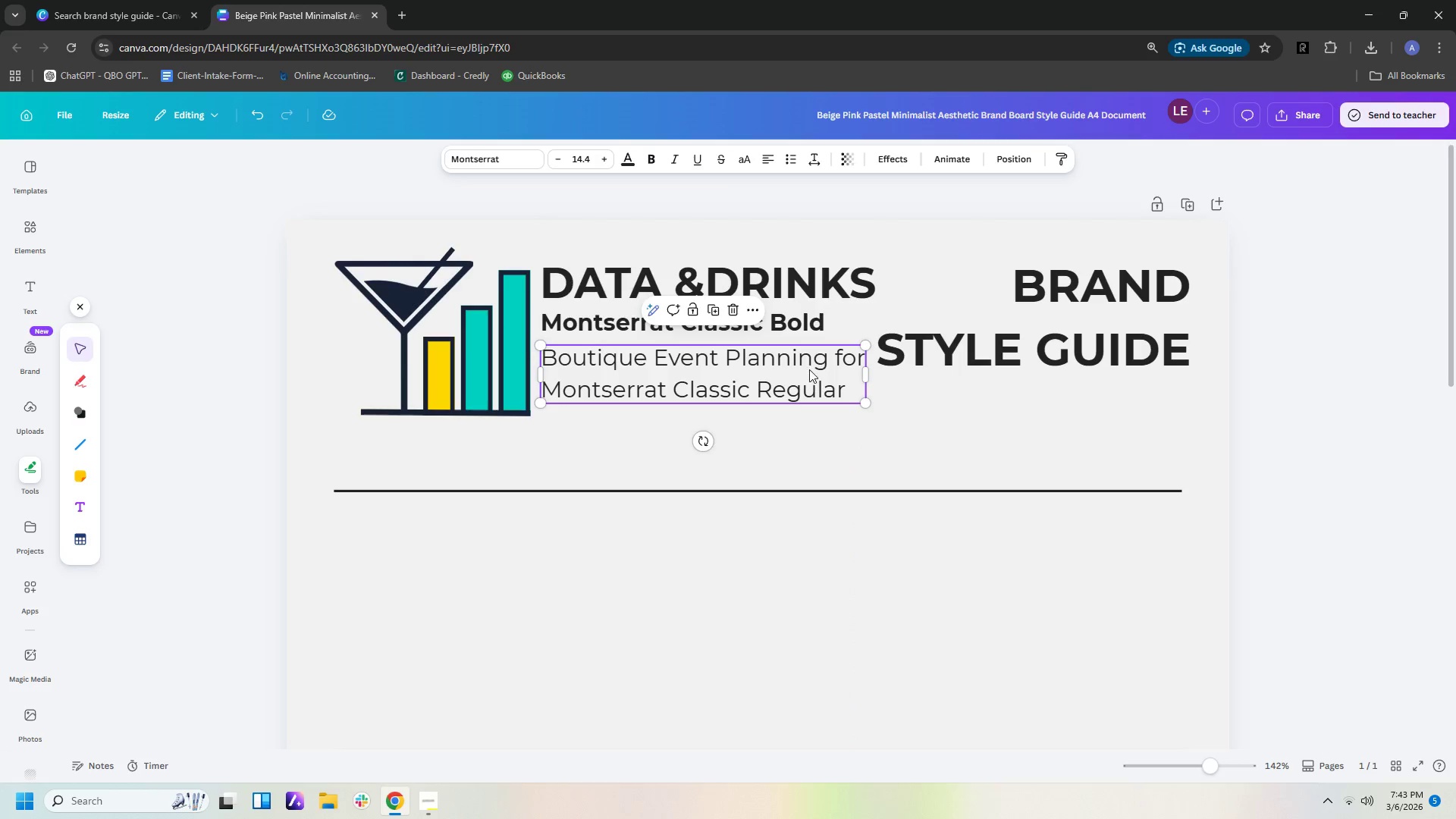 
left_click_drag(start_coordinate=[809, 369], to_coordinate=[811, 381])
 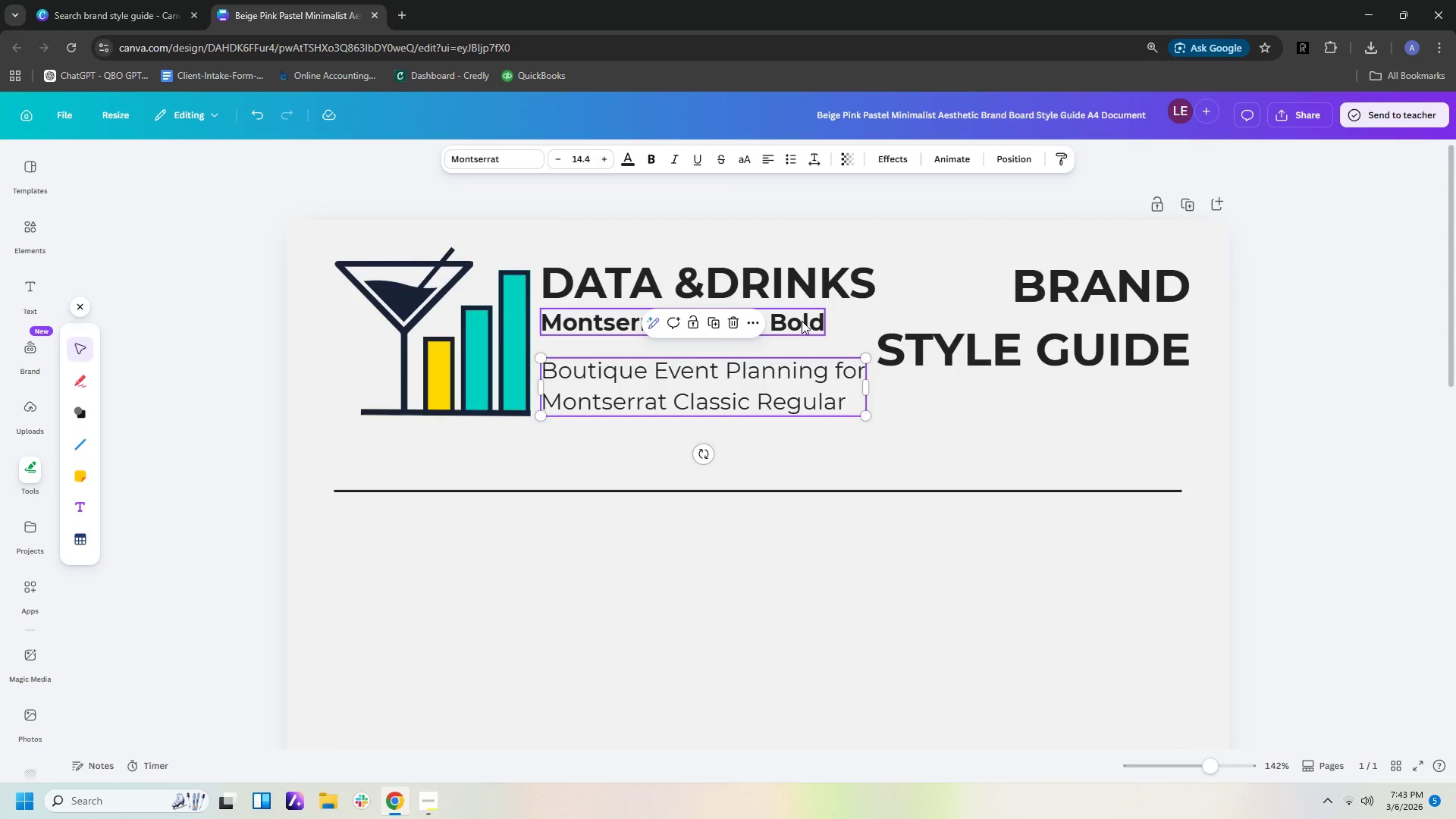 
left_click([802, 321])
 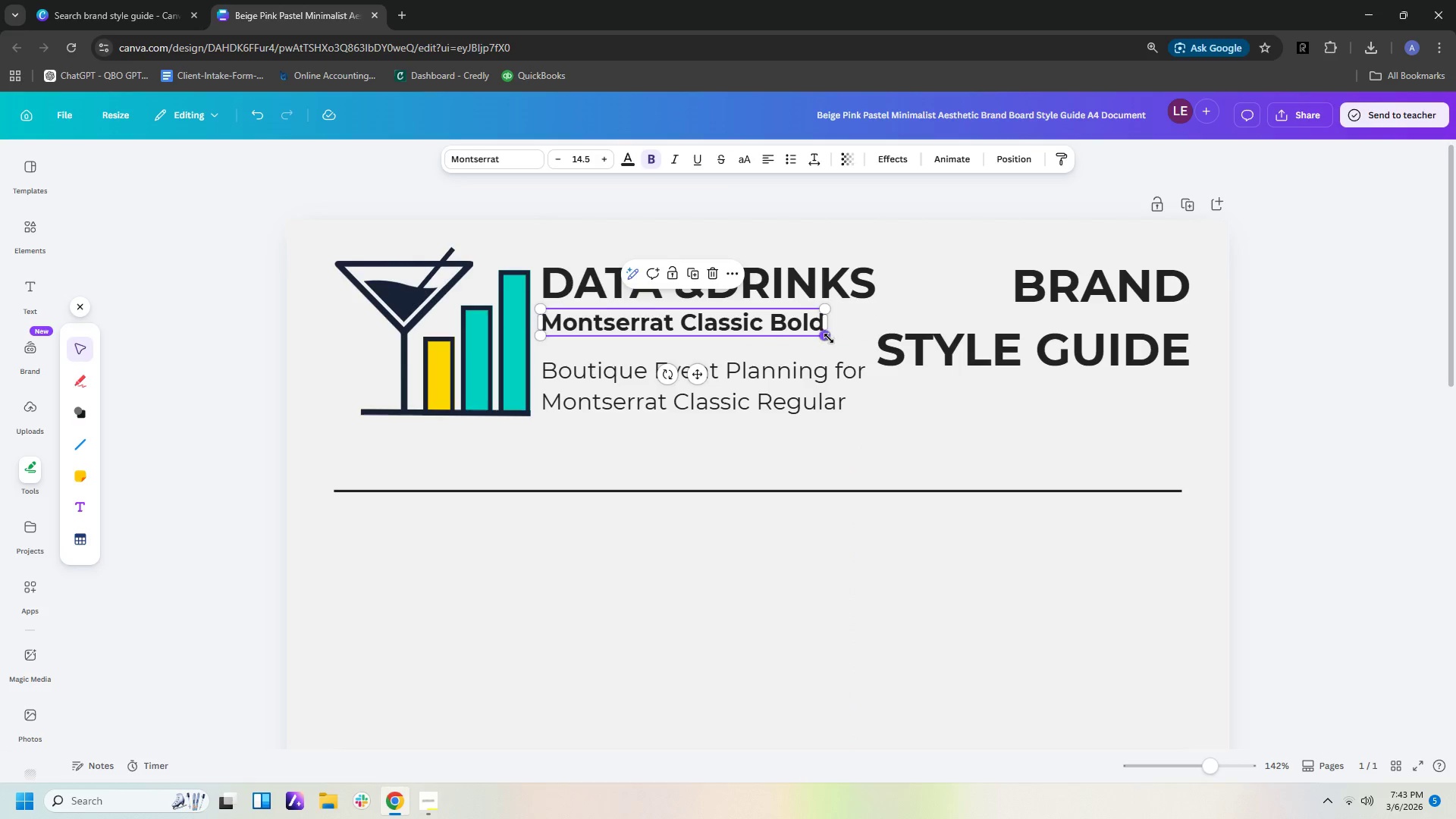 
left_click_drag(start_coordinate=[827, 338], to_coordinate=[852, 356])
 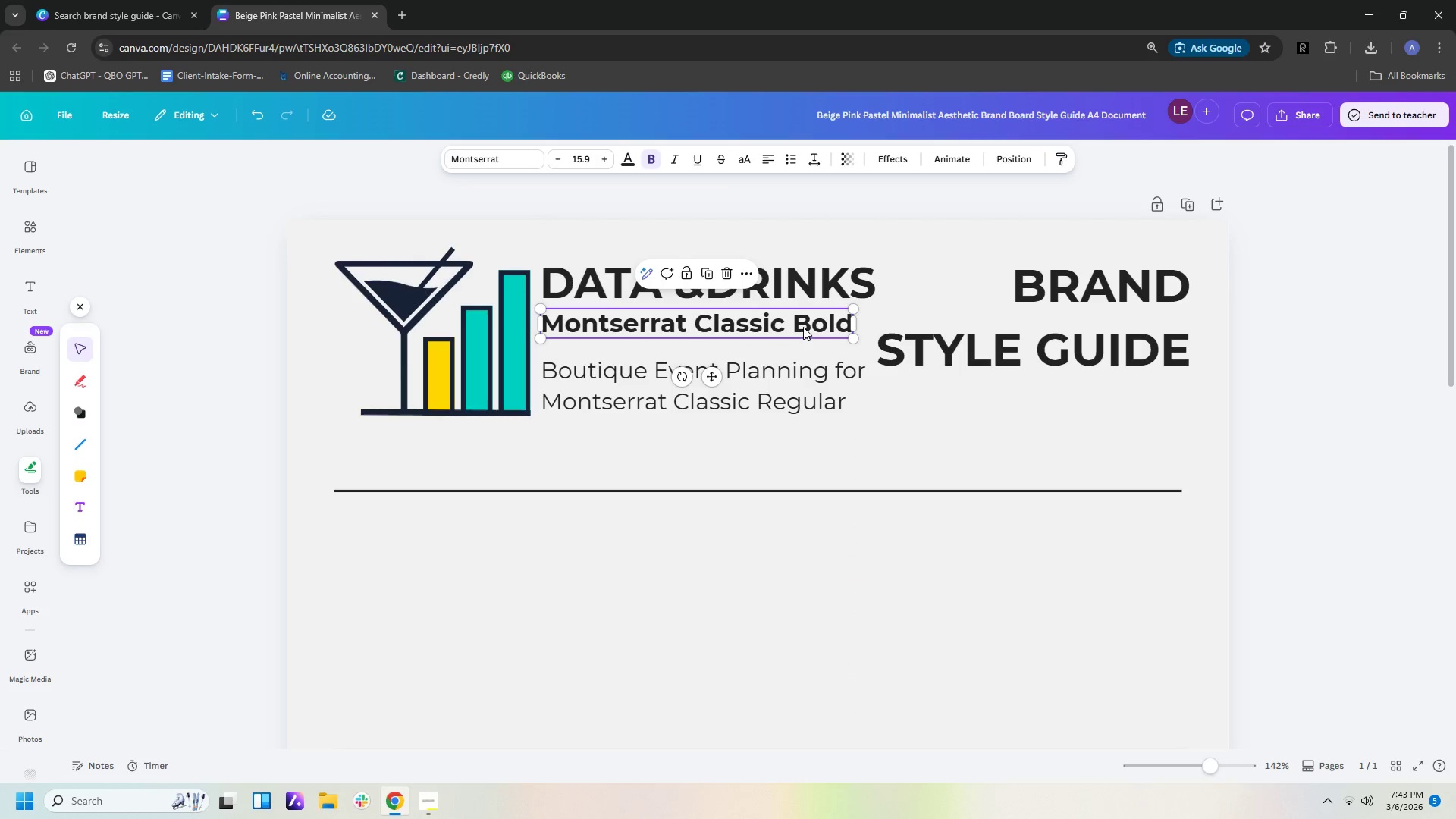 
left_click_drag(start_coordinate=[803, 327], to_coordinate=[805, 337])
 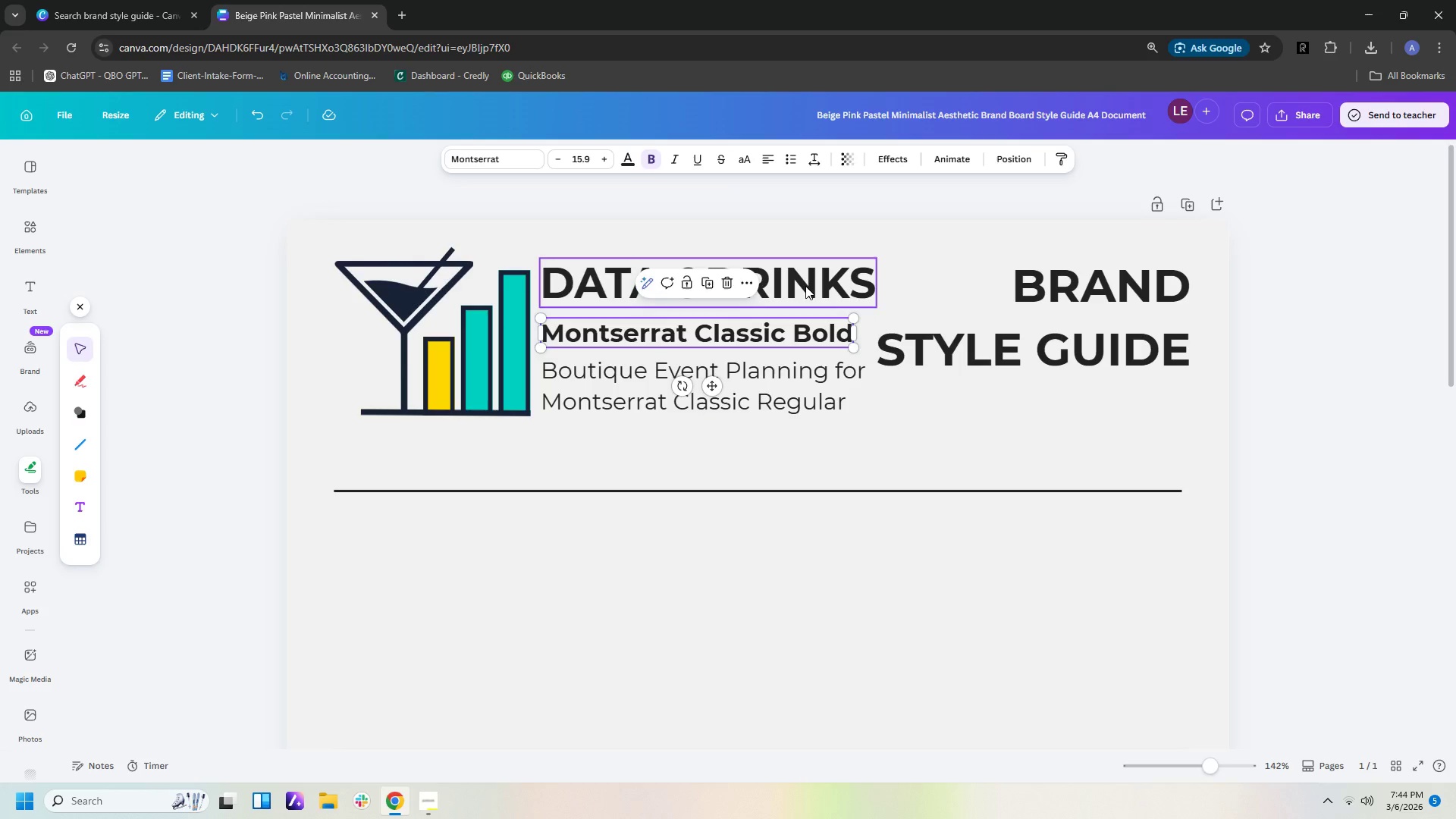 
left_click([805, 286])
 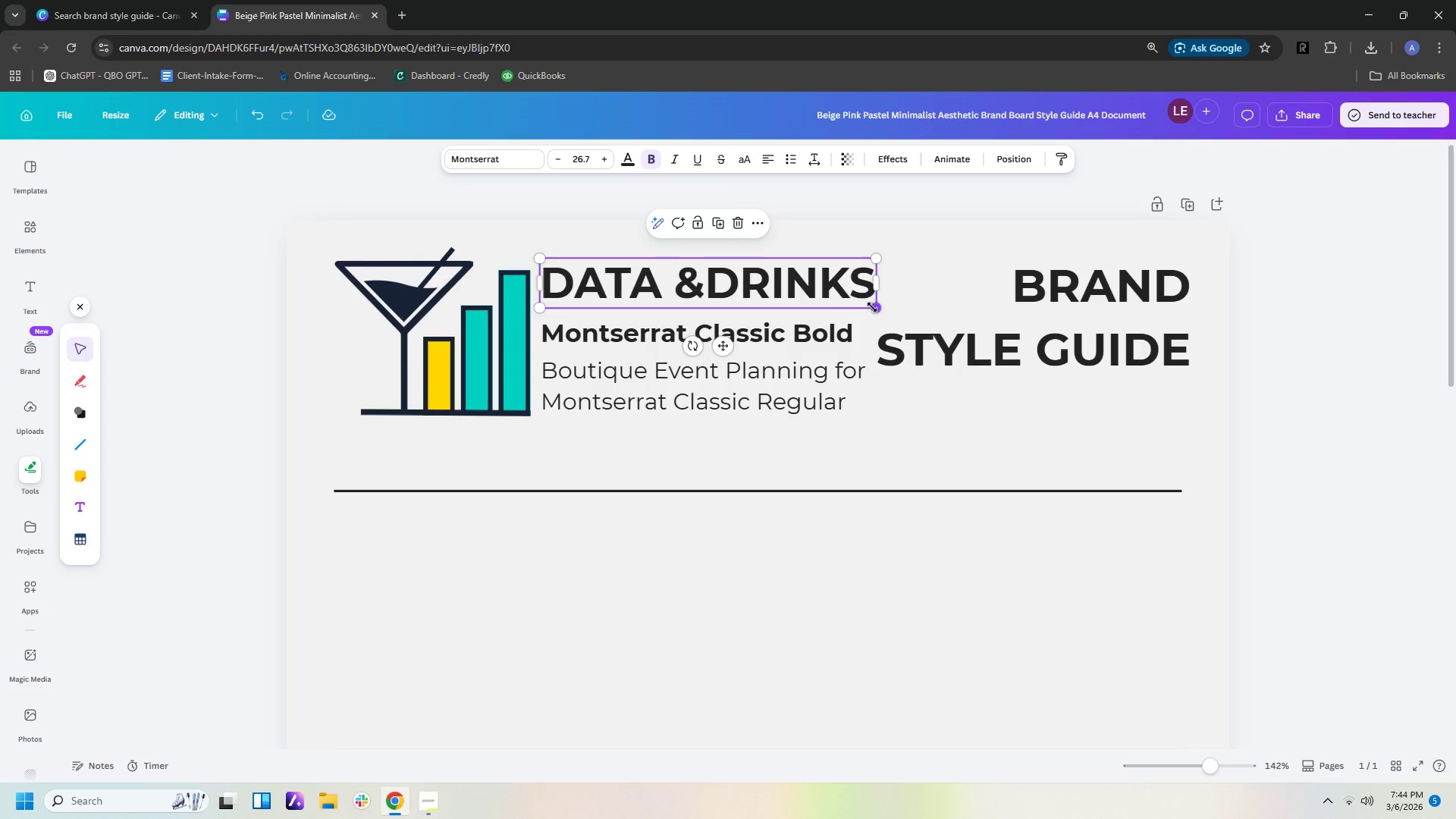 
left_click_drag(start_coordinate=[872, 307], to_coordinate=[973, 356])
 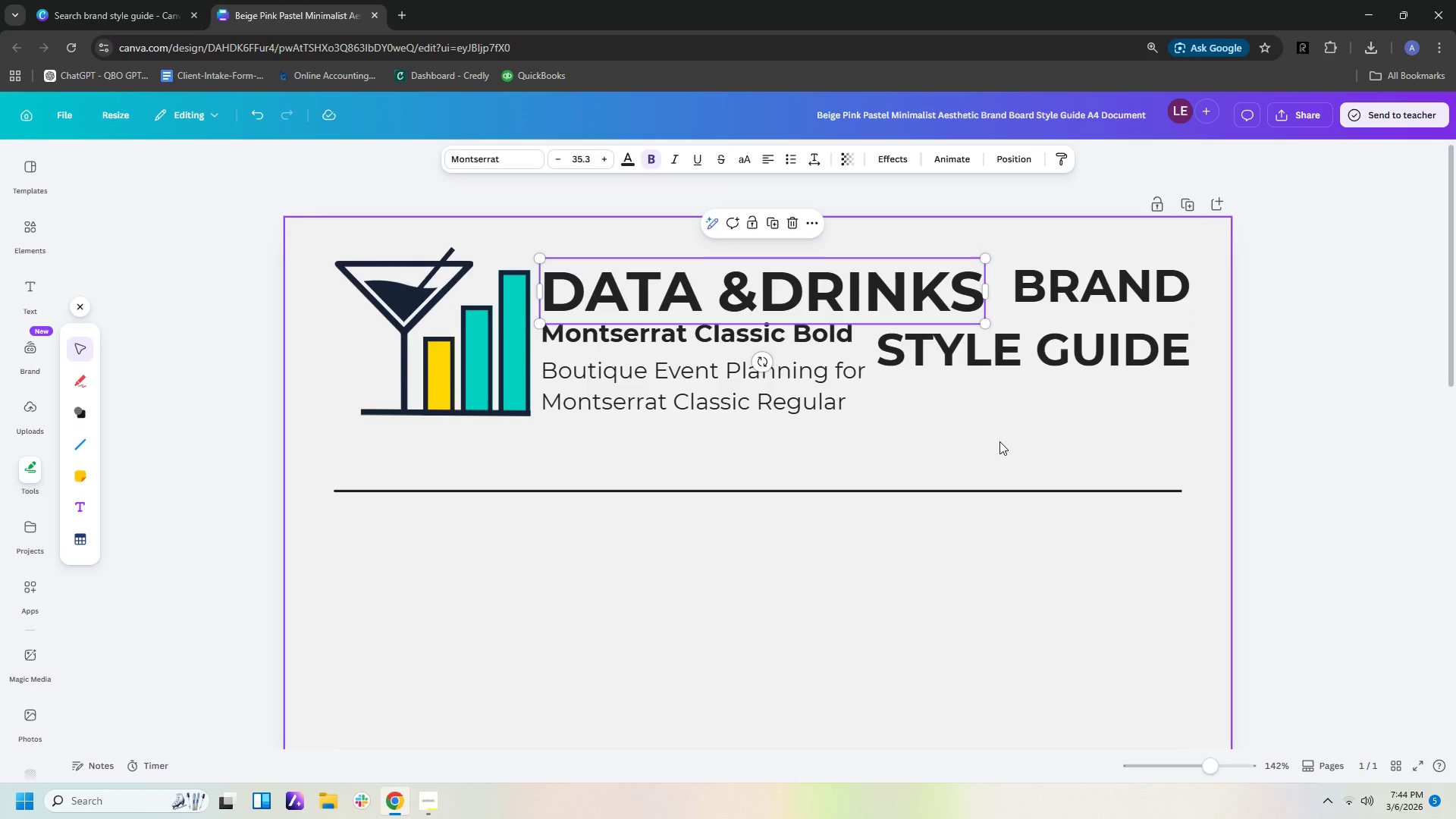 
left_click([1008, 466])
 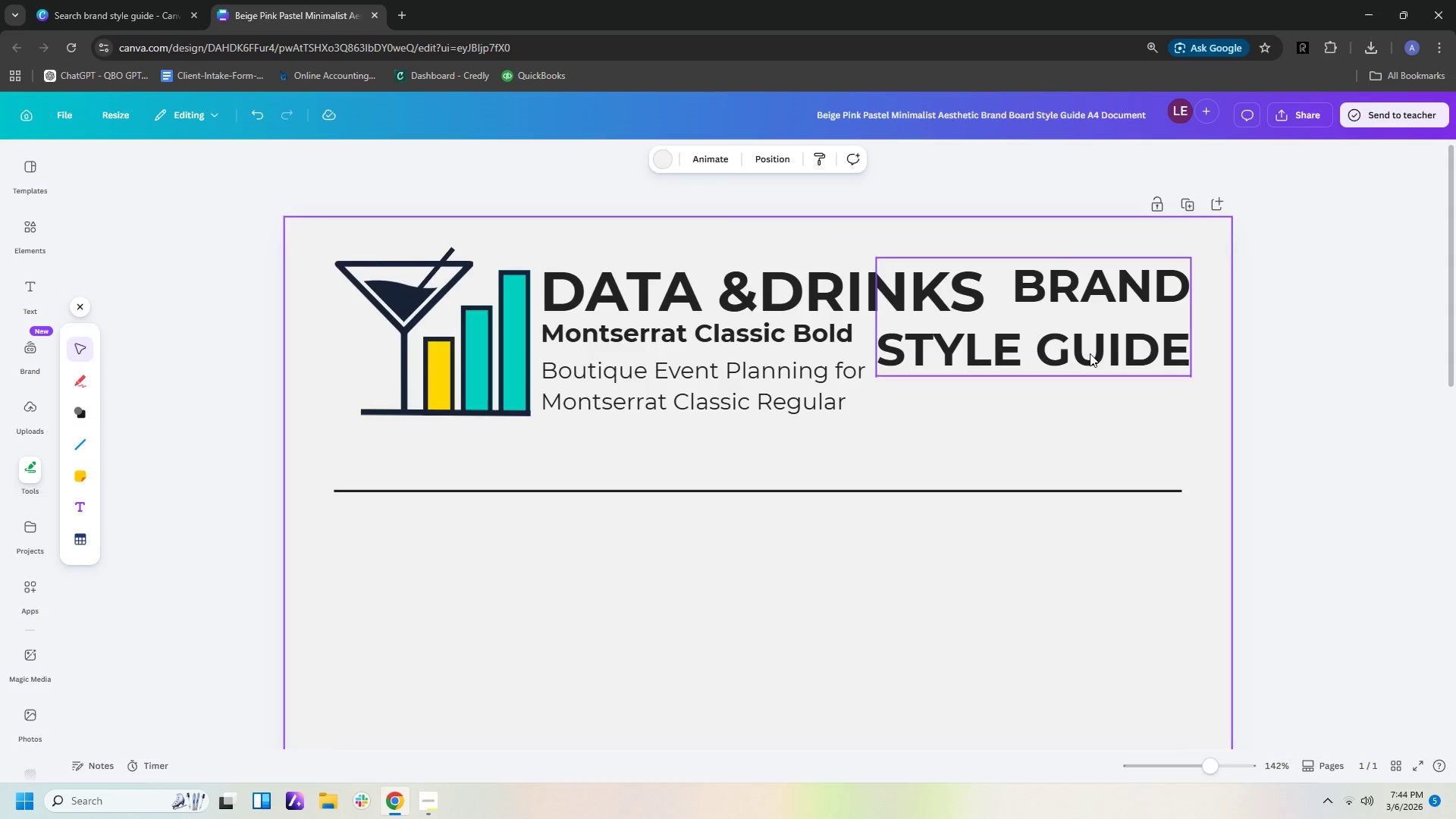 
left_click_drag(start_coordinate=[1090, 353], to_coordinate=[1124, 604])
 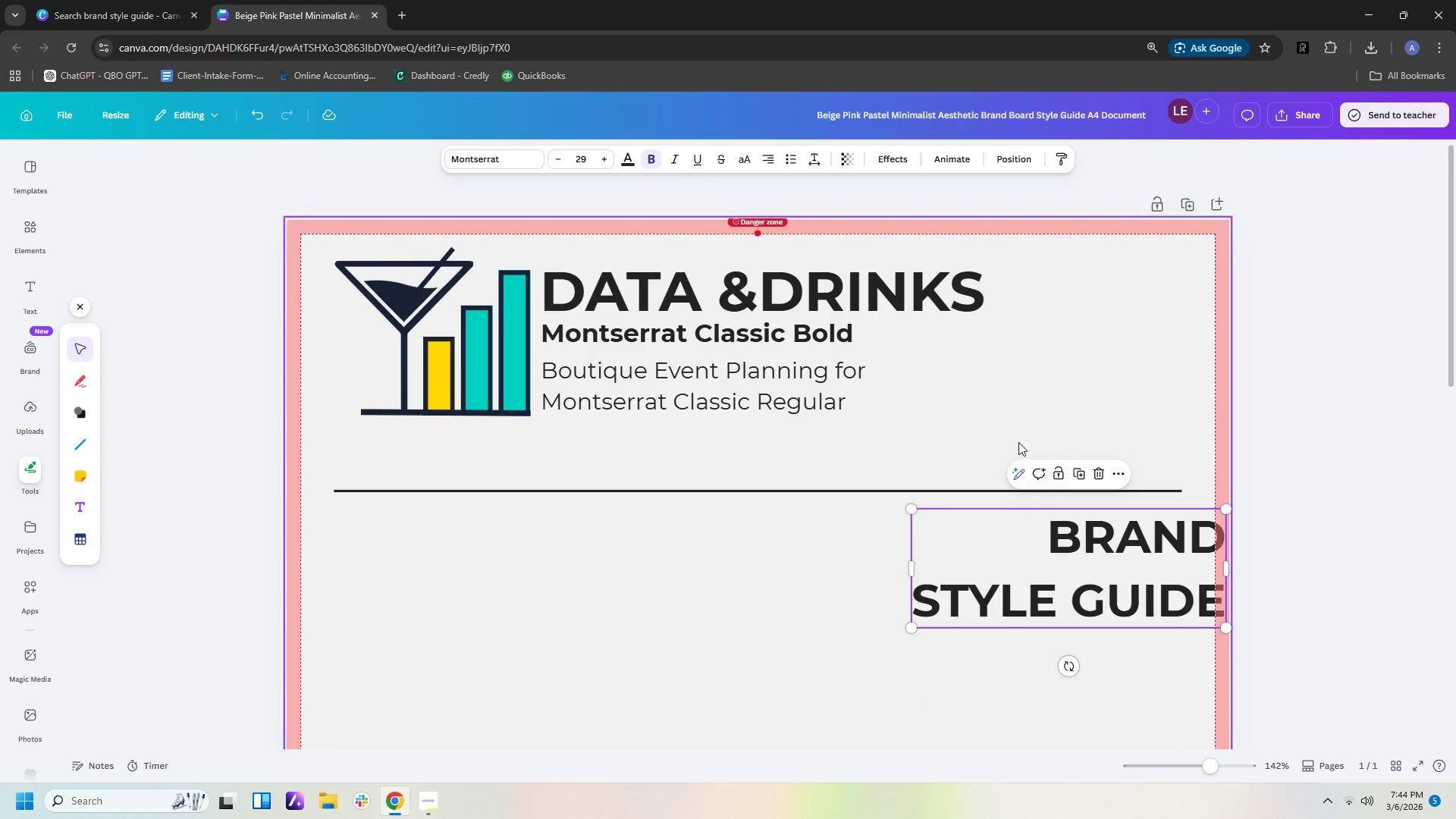 
left_click([1015, 439])
 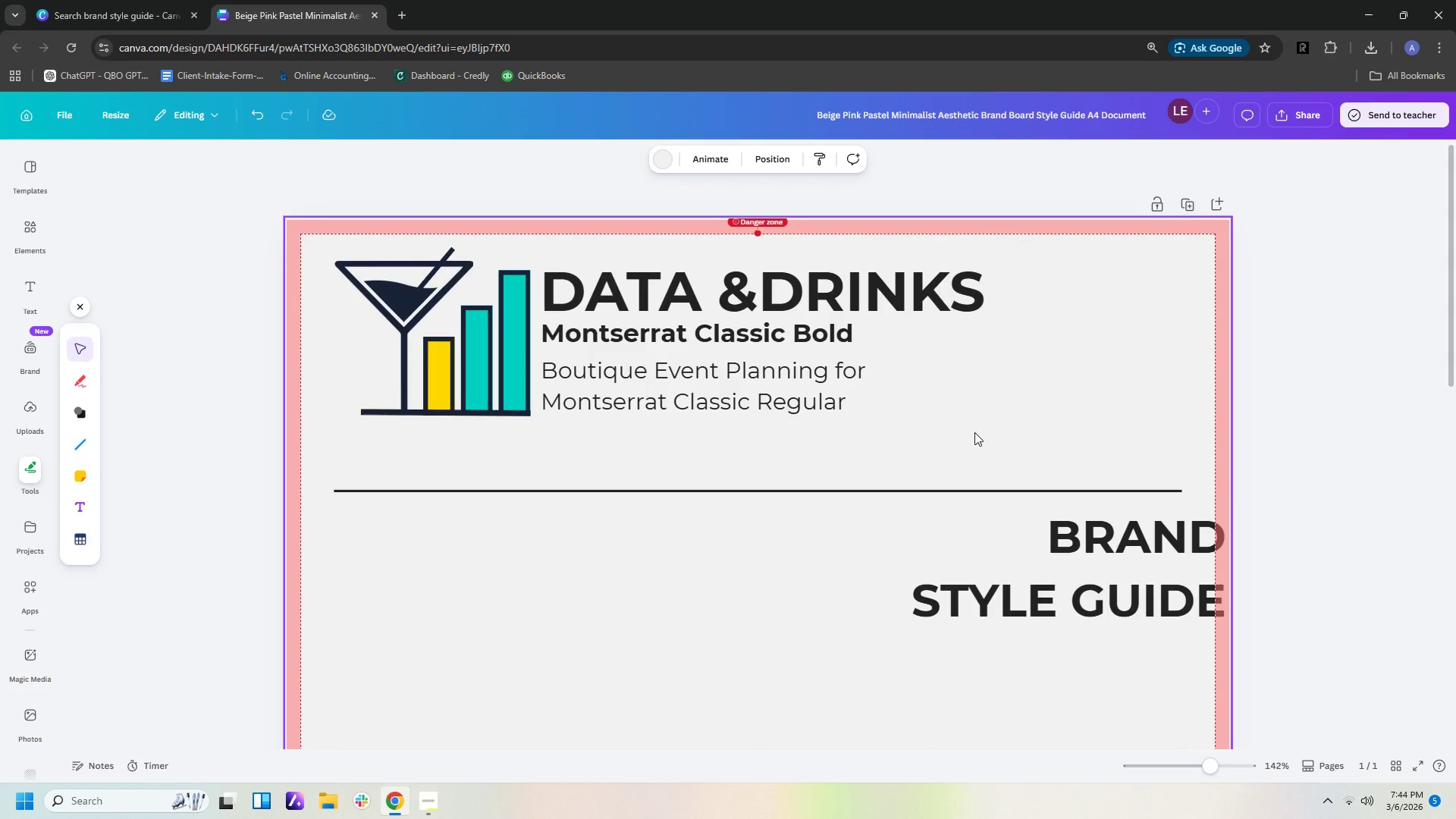 
left_click_drag(start_coordinate=[985, 419], to_coordinate=[308, 246])
 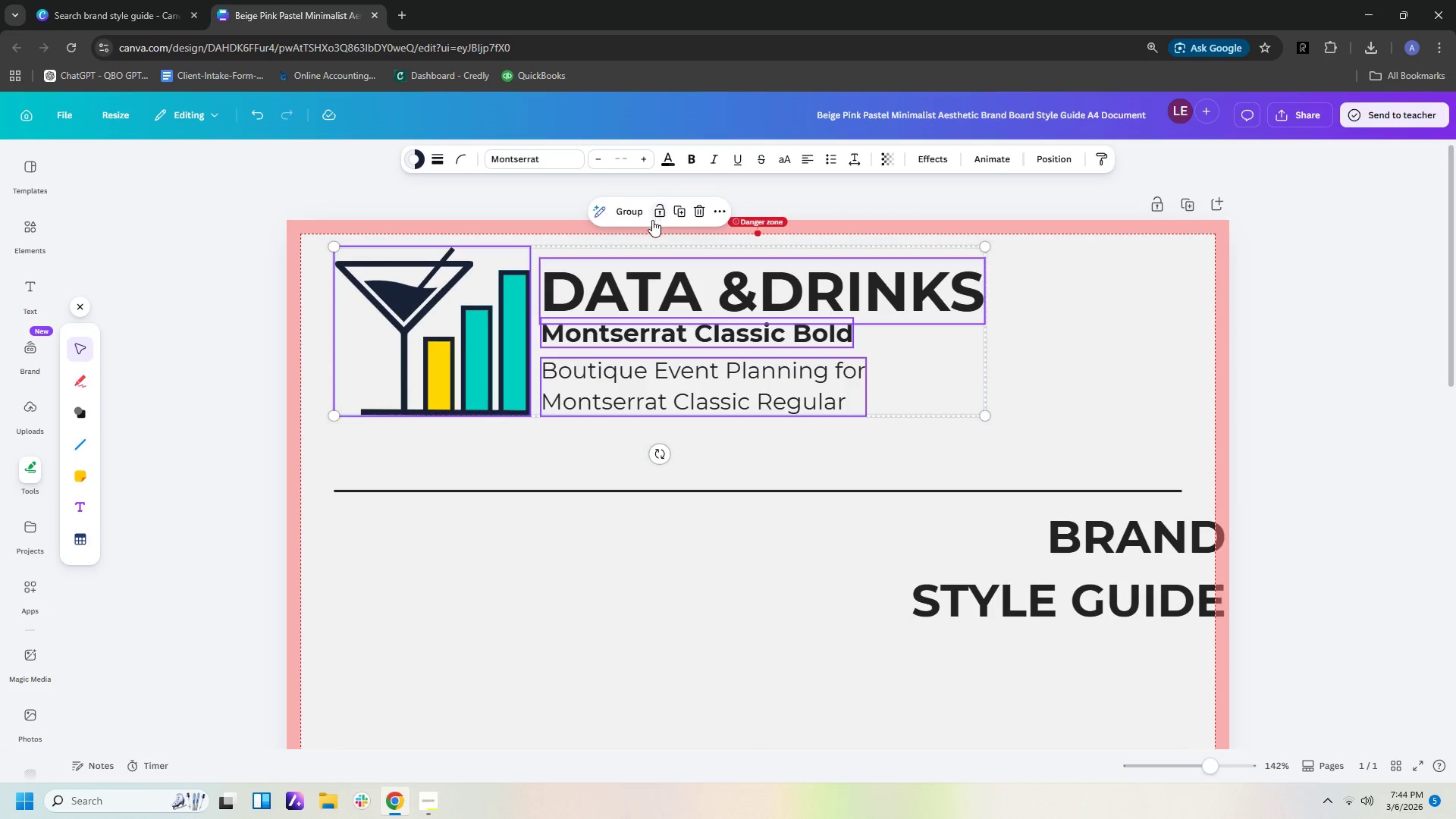 
left_click([631, 212])
 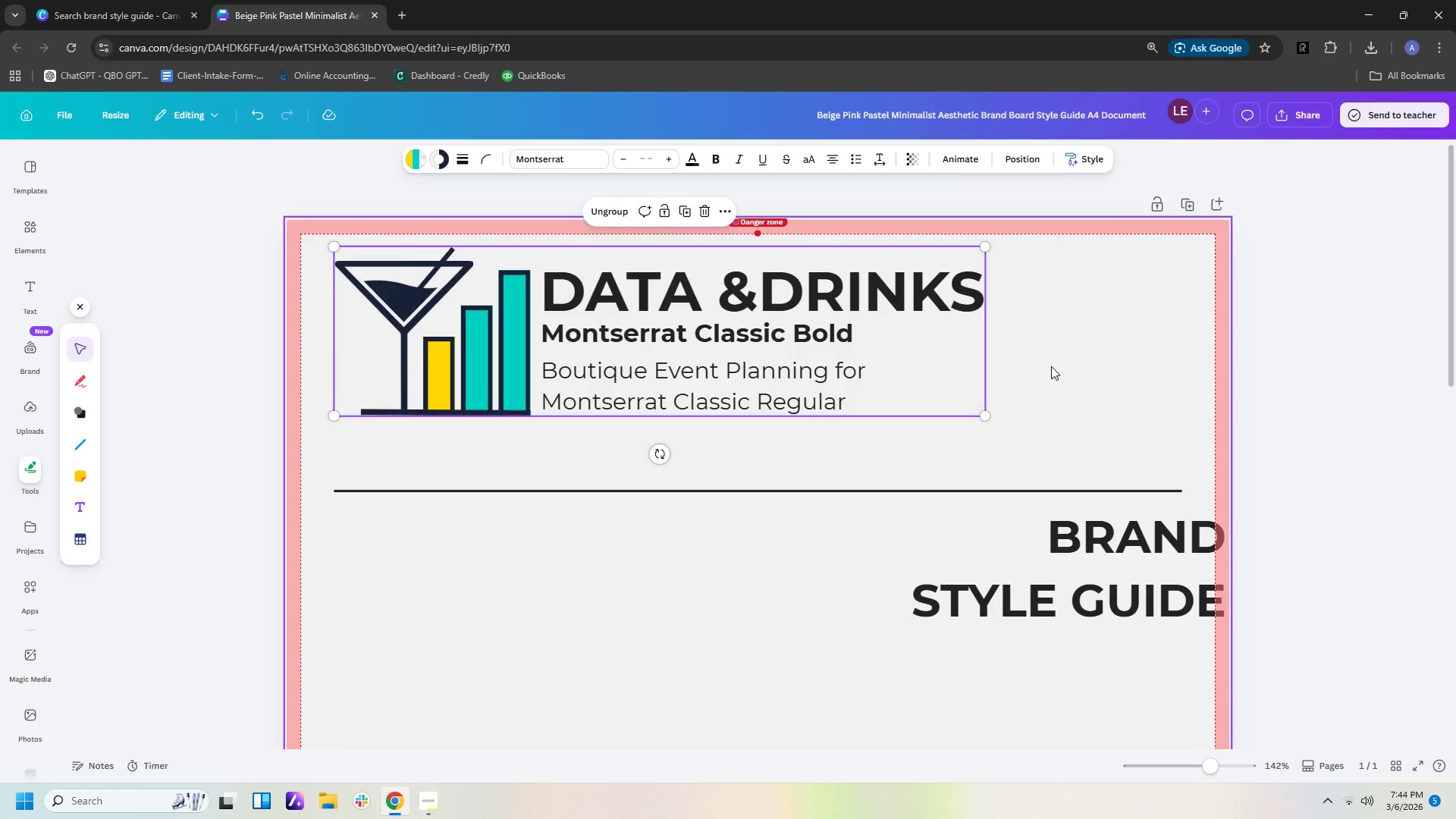 
double_click([925, 350])
 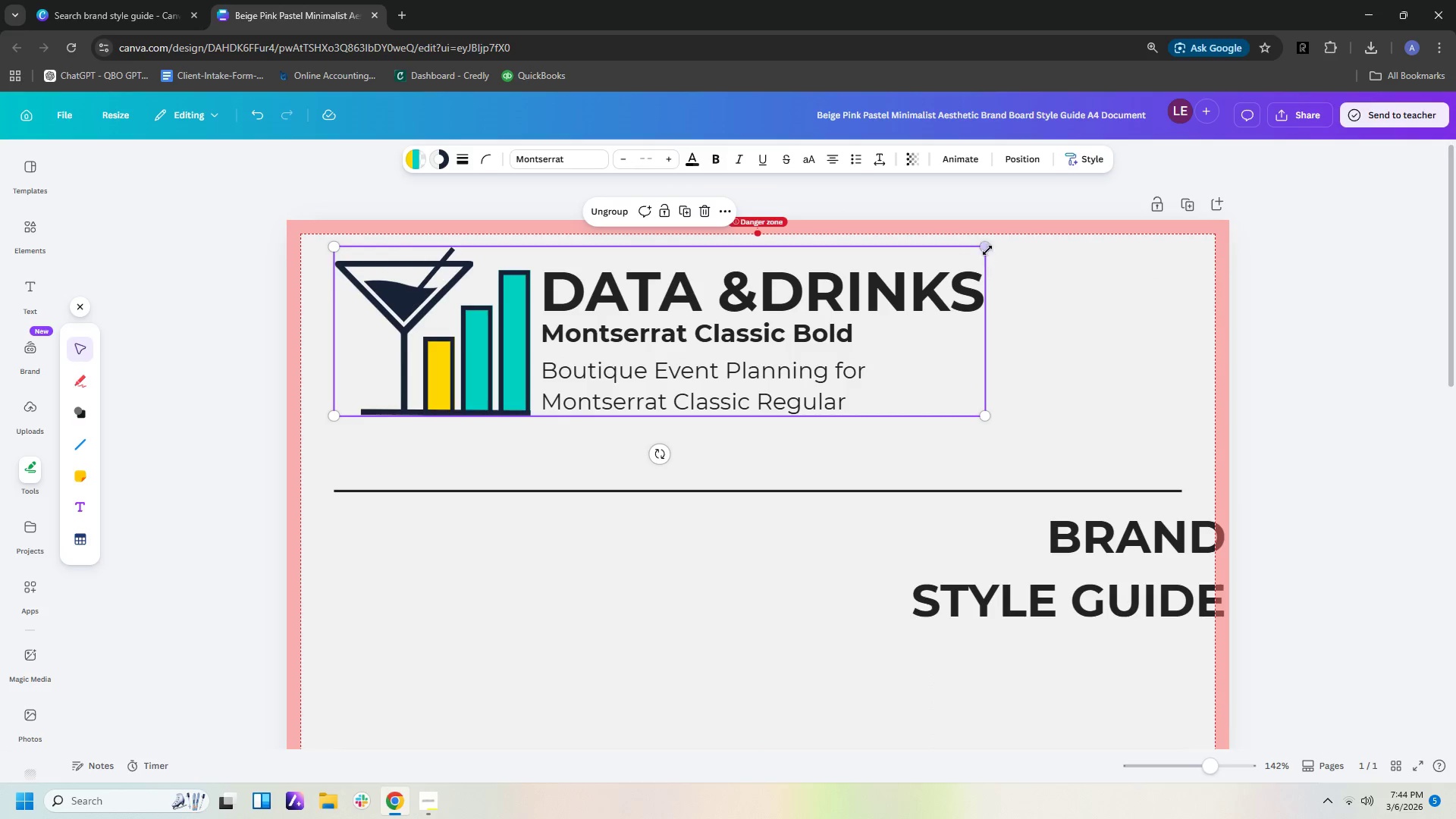 
left_click_drag(start_coordinate=[988, 245], to_coordinate=[832, 312])
 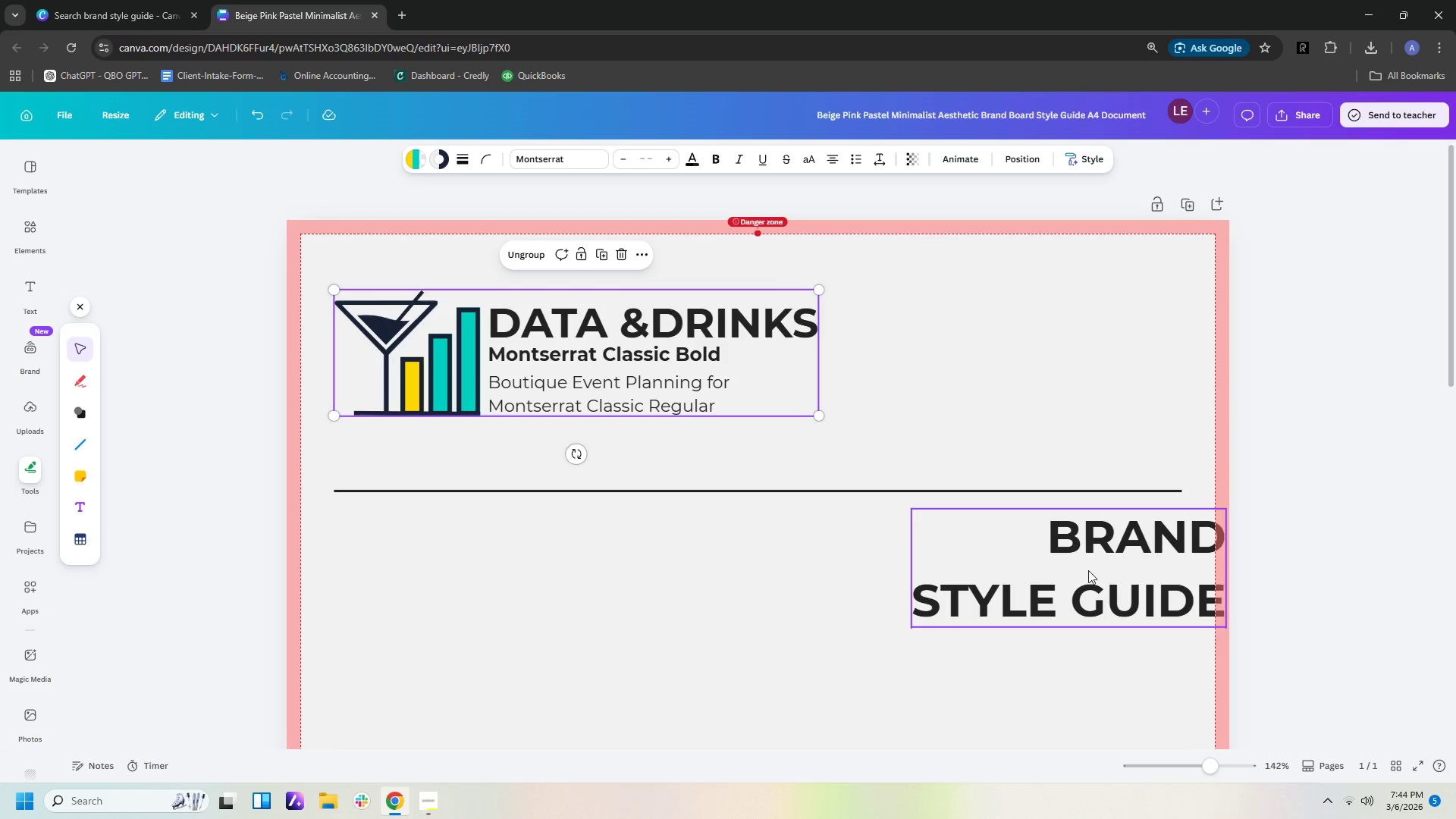 
left_click_drag(start_coordinate=[1090, 574], to_coordinate=[1051, 357])
 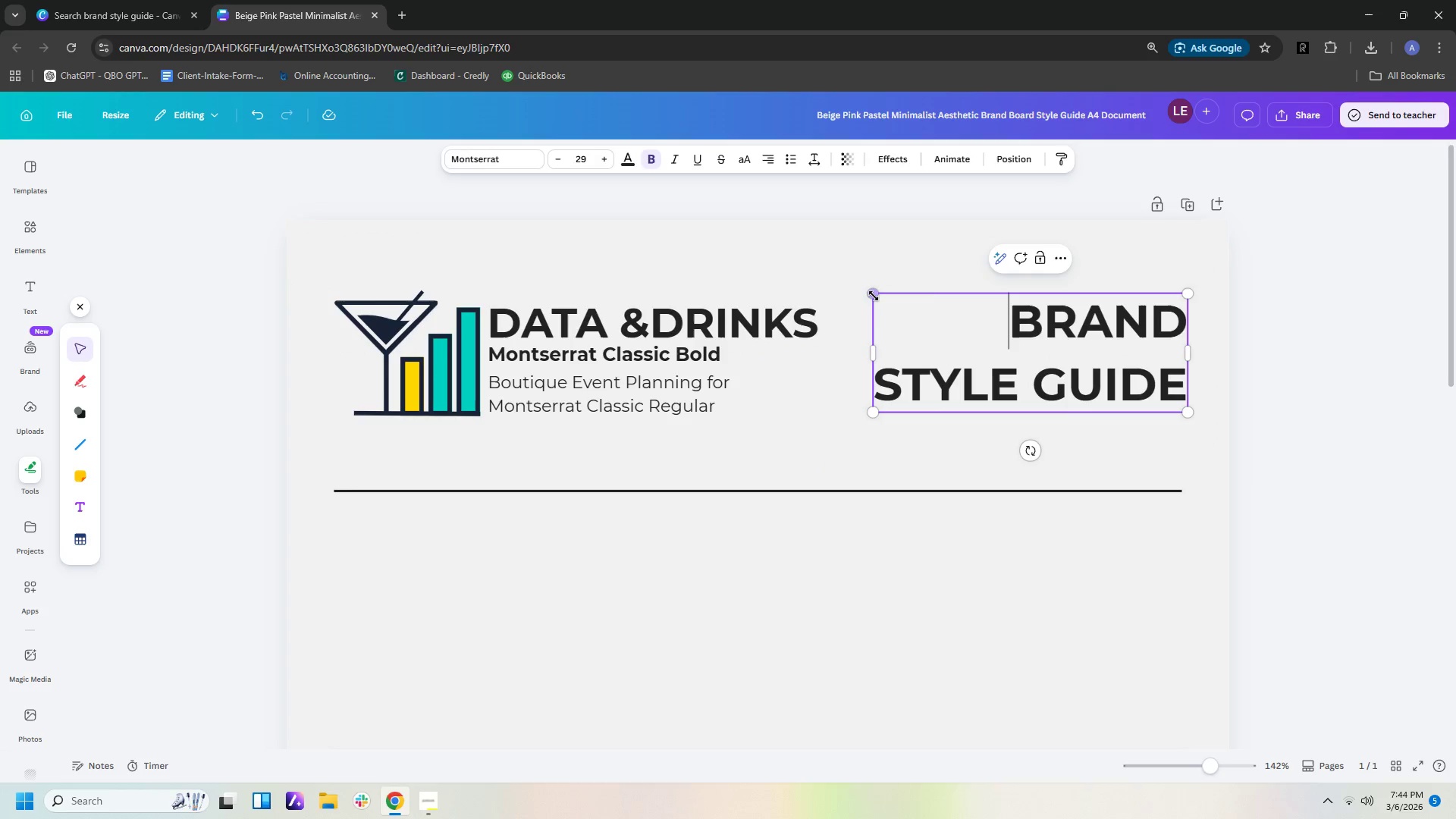 
left_click_drag(start_coordinate=[874, 295], to_coordinate=[846, 282])
 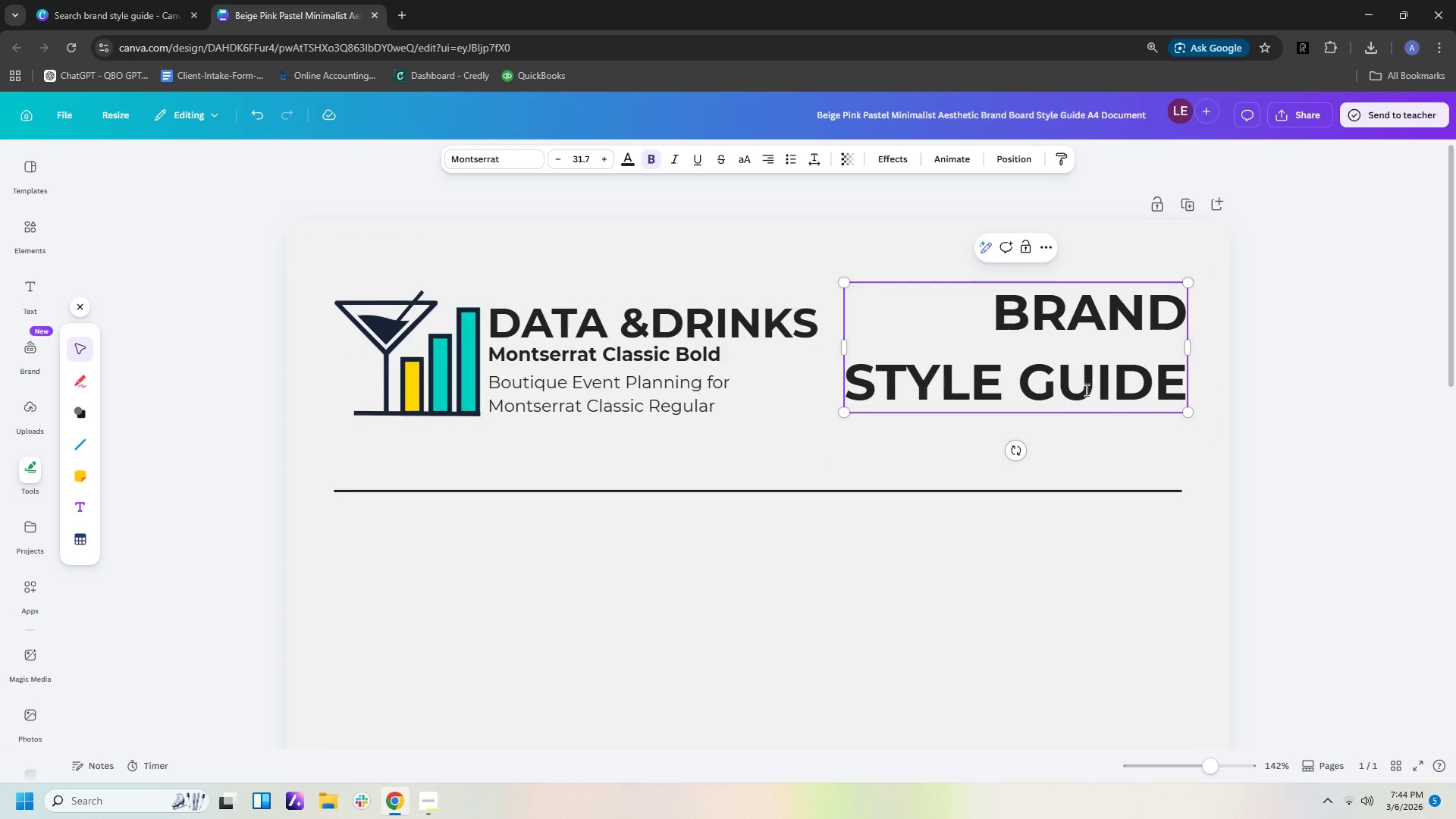 
left_click_drag(start_coordinate=[1085, 391], to_coordinate=[1085, 408])
 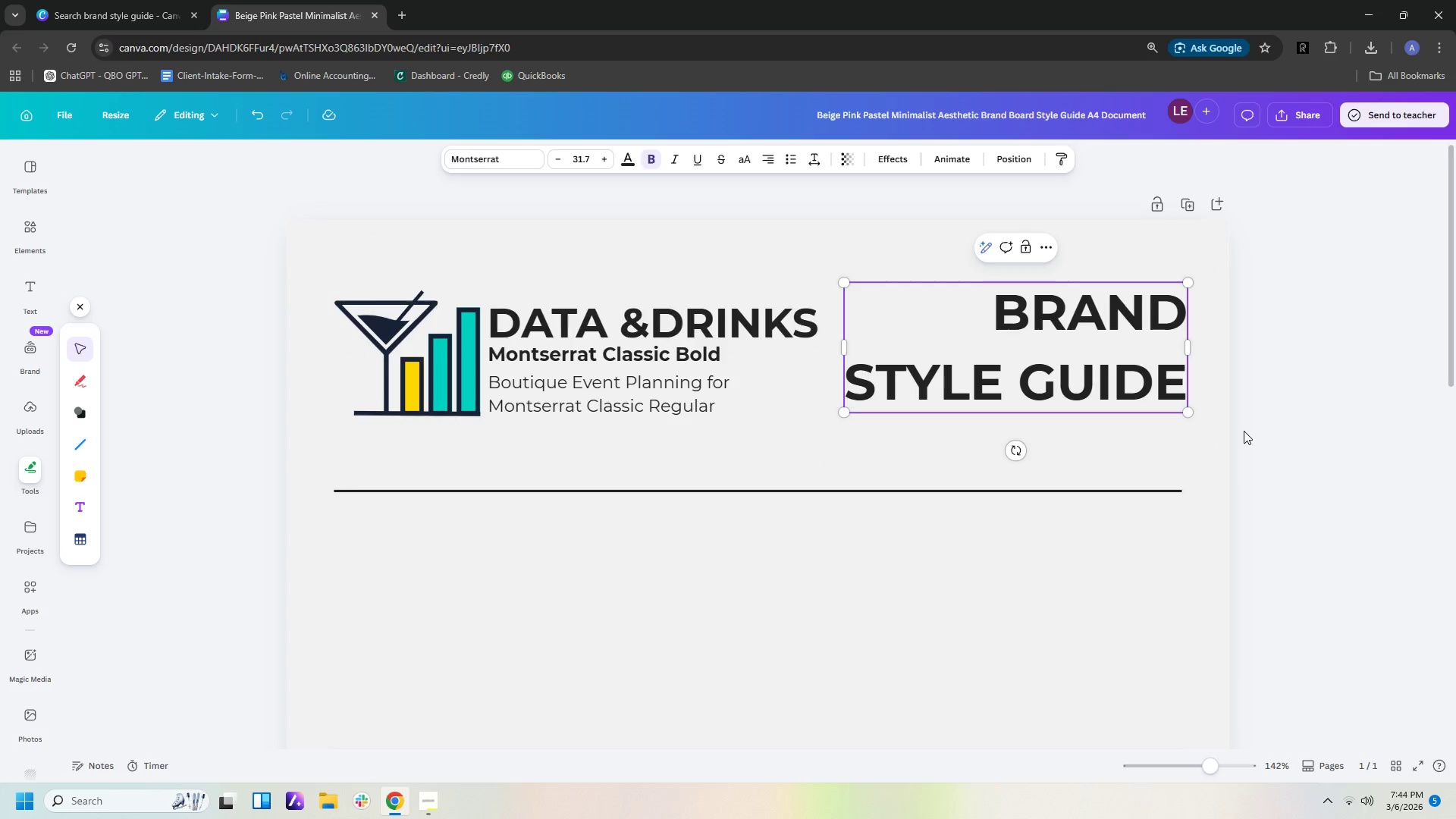 
left_click([1276, 442])
 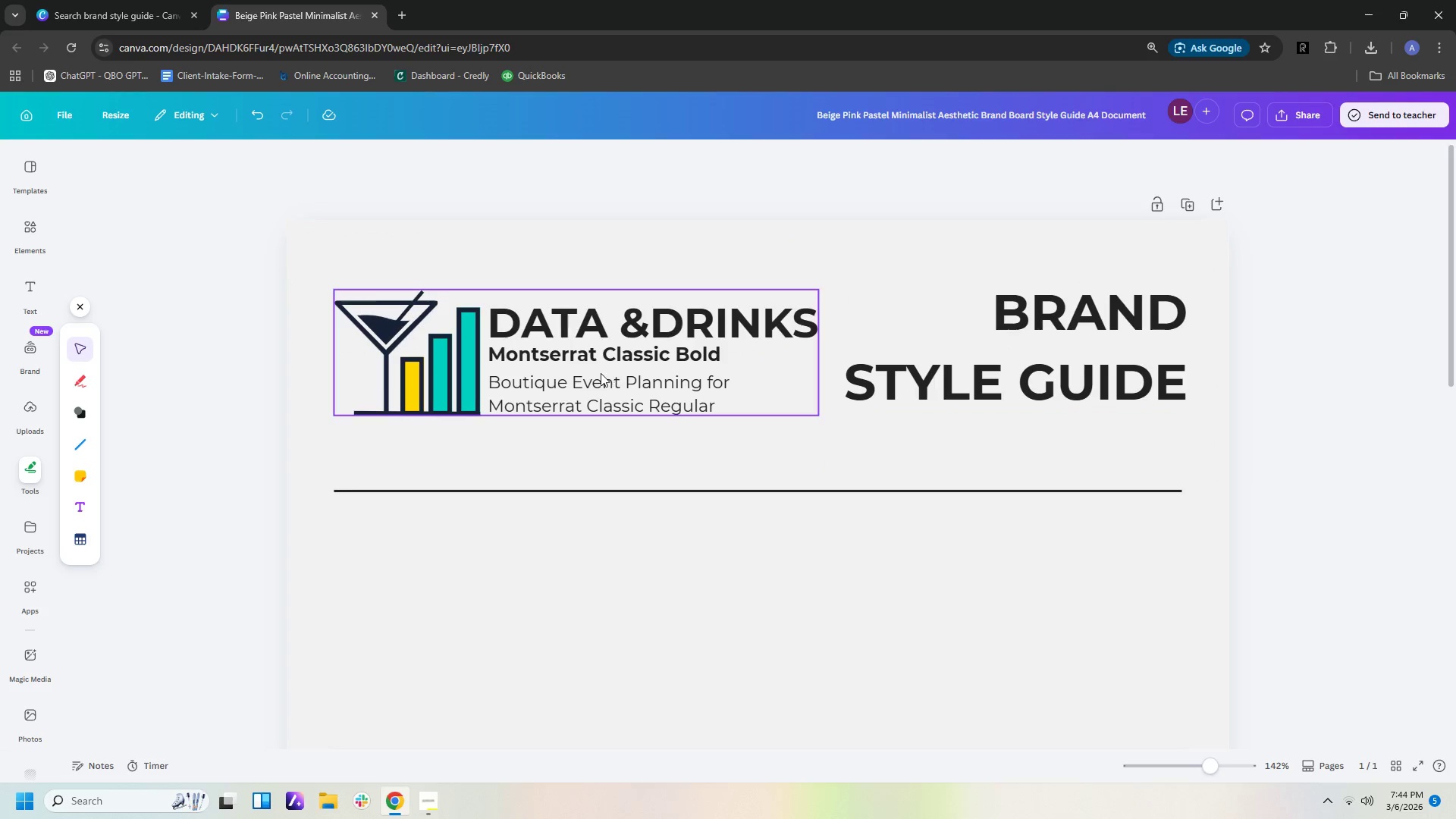 
left_click([611, 366])
 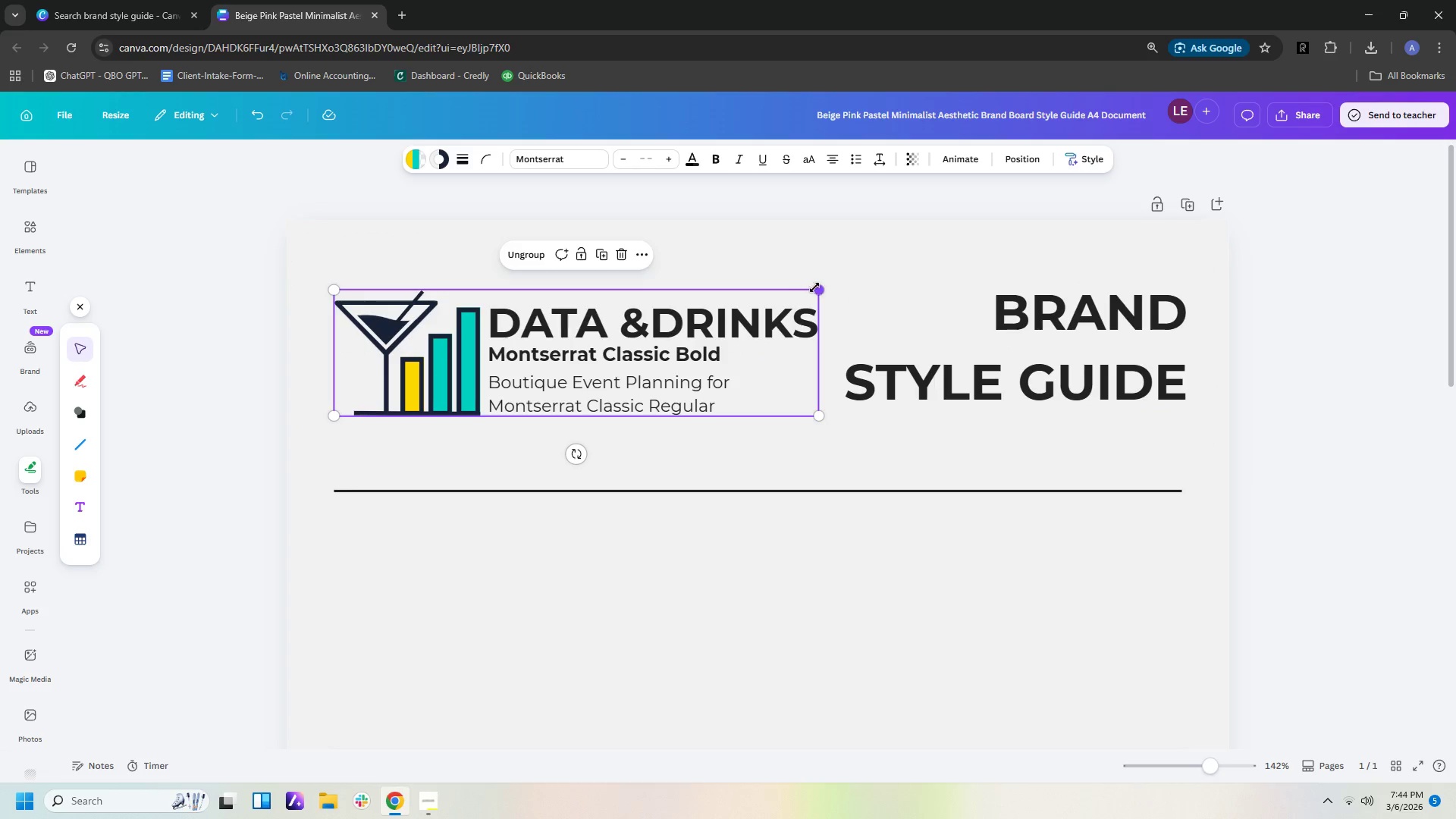 
left_click_drag(start_coordinate=[817, 287], to_coordinate=[780, 302])
 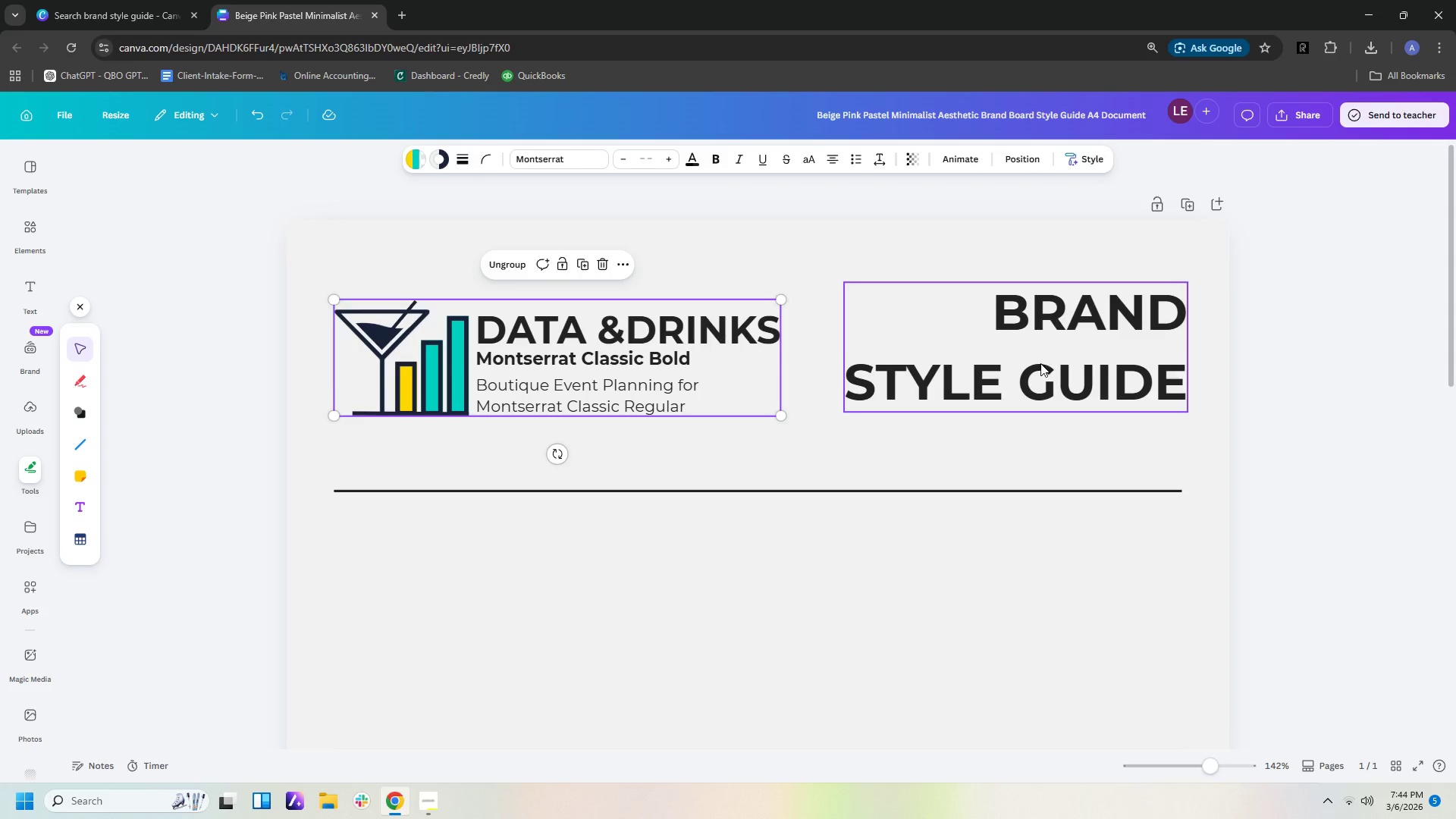 
left_click([1040, 363])
 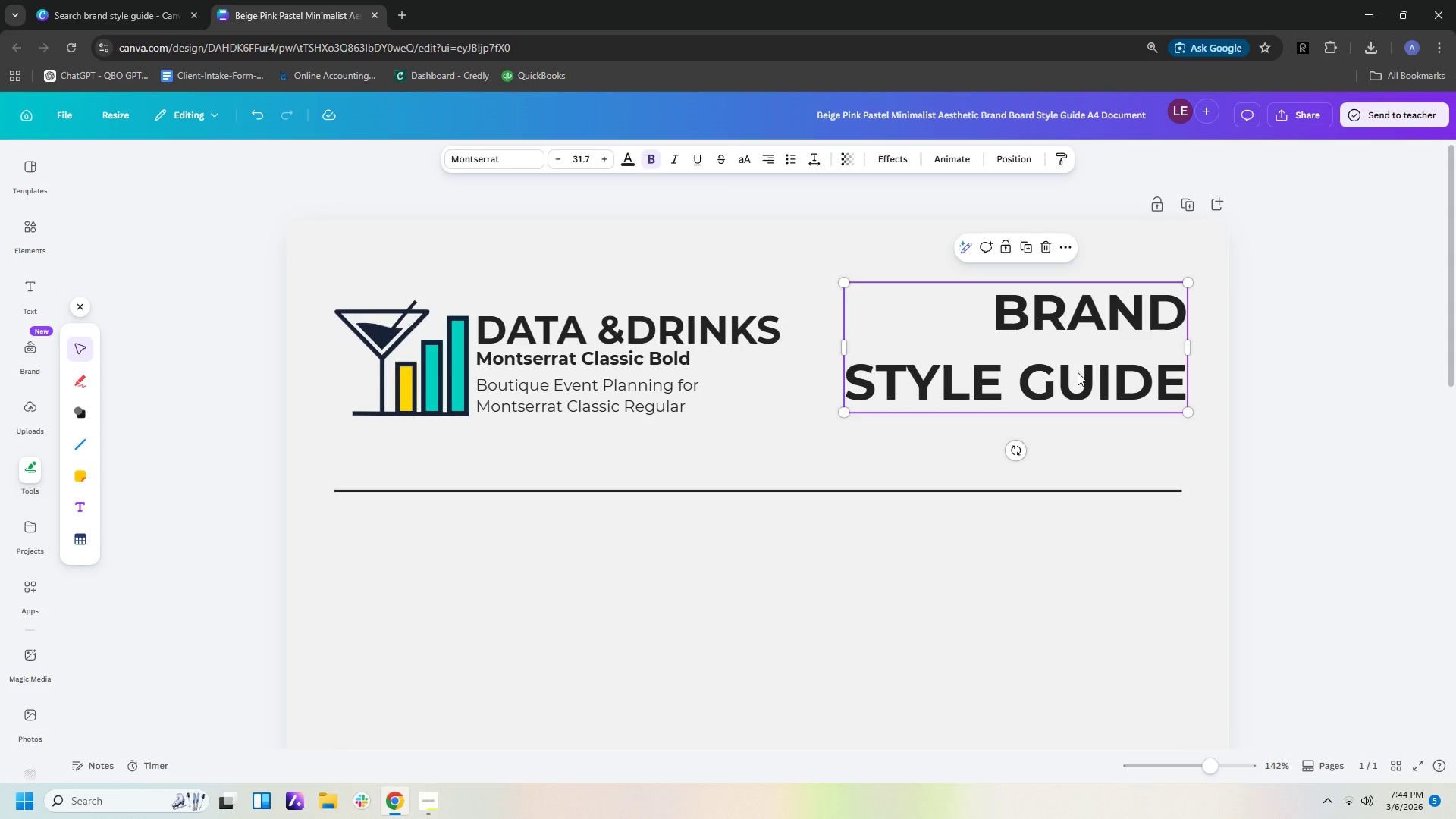 
left_click_drag(start_coordinate=[1078, 372], to_coordinate=[1078, 397])
 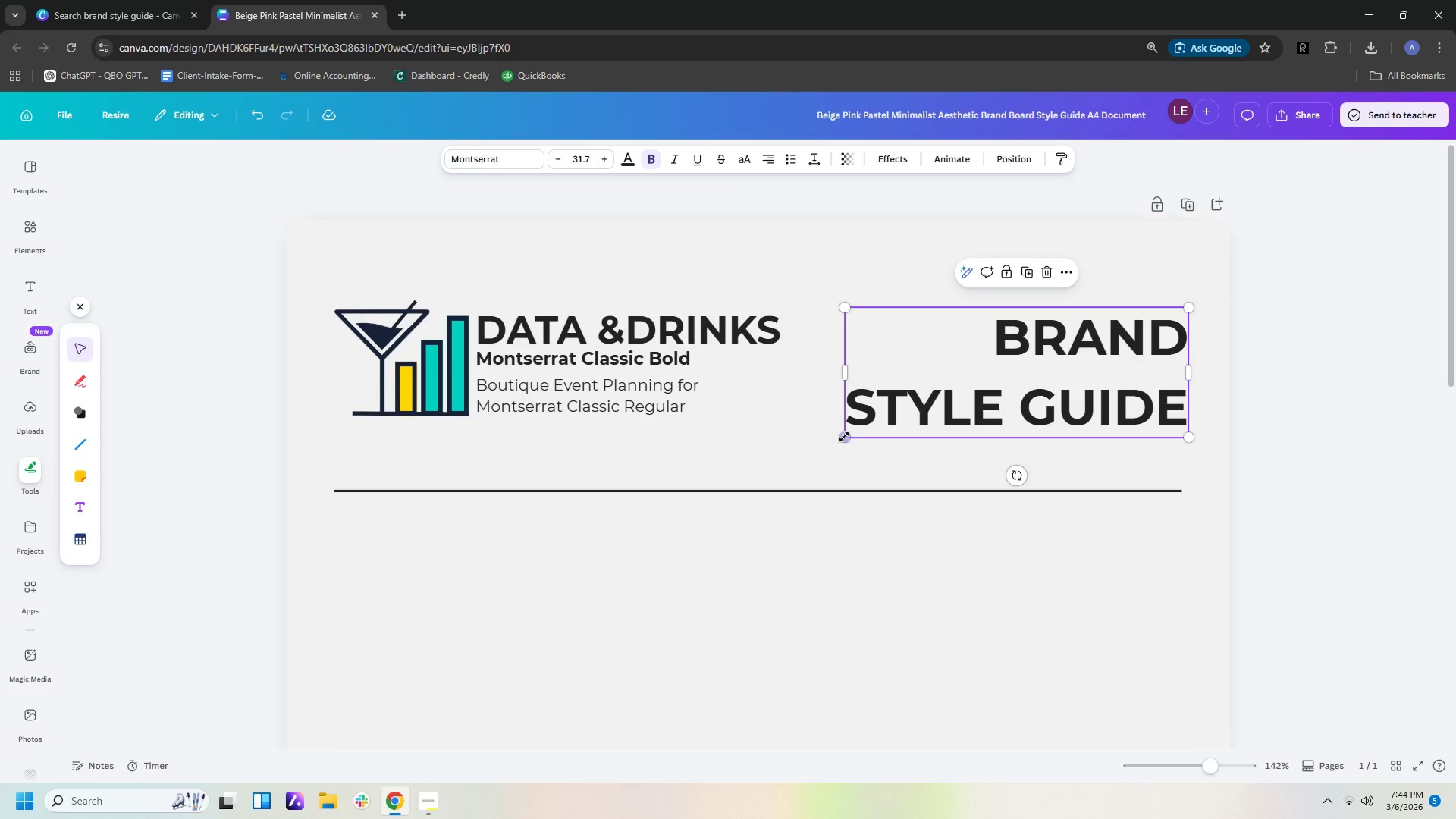 
left_click_drag(start_coordinate=[845, 437], to_coordinate=[865, 438])
 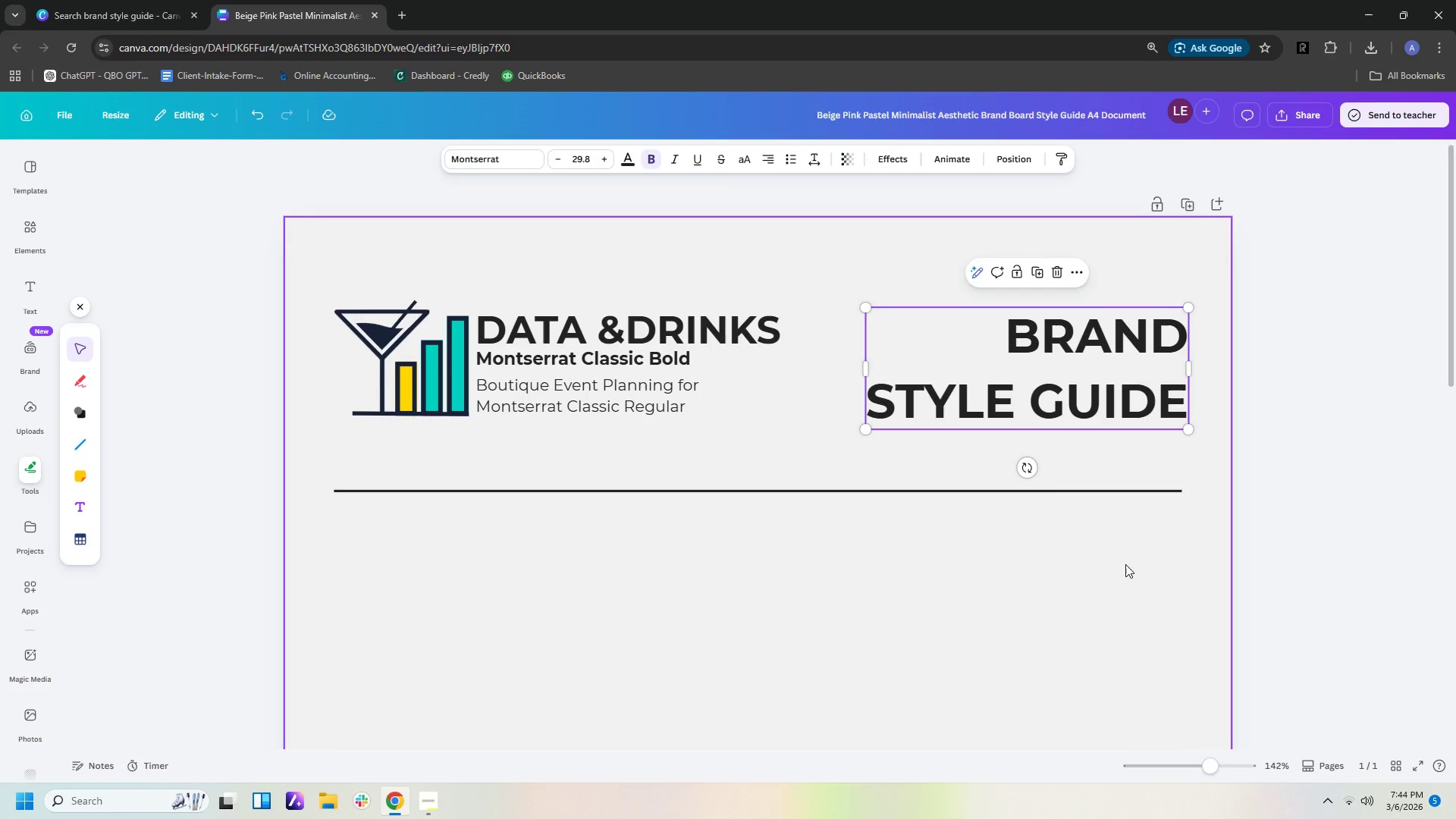 
left_click([1125, 564])
 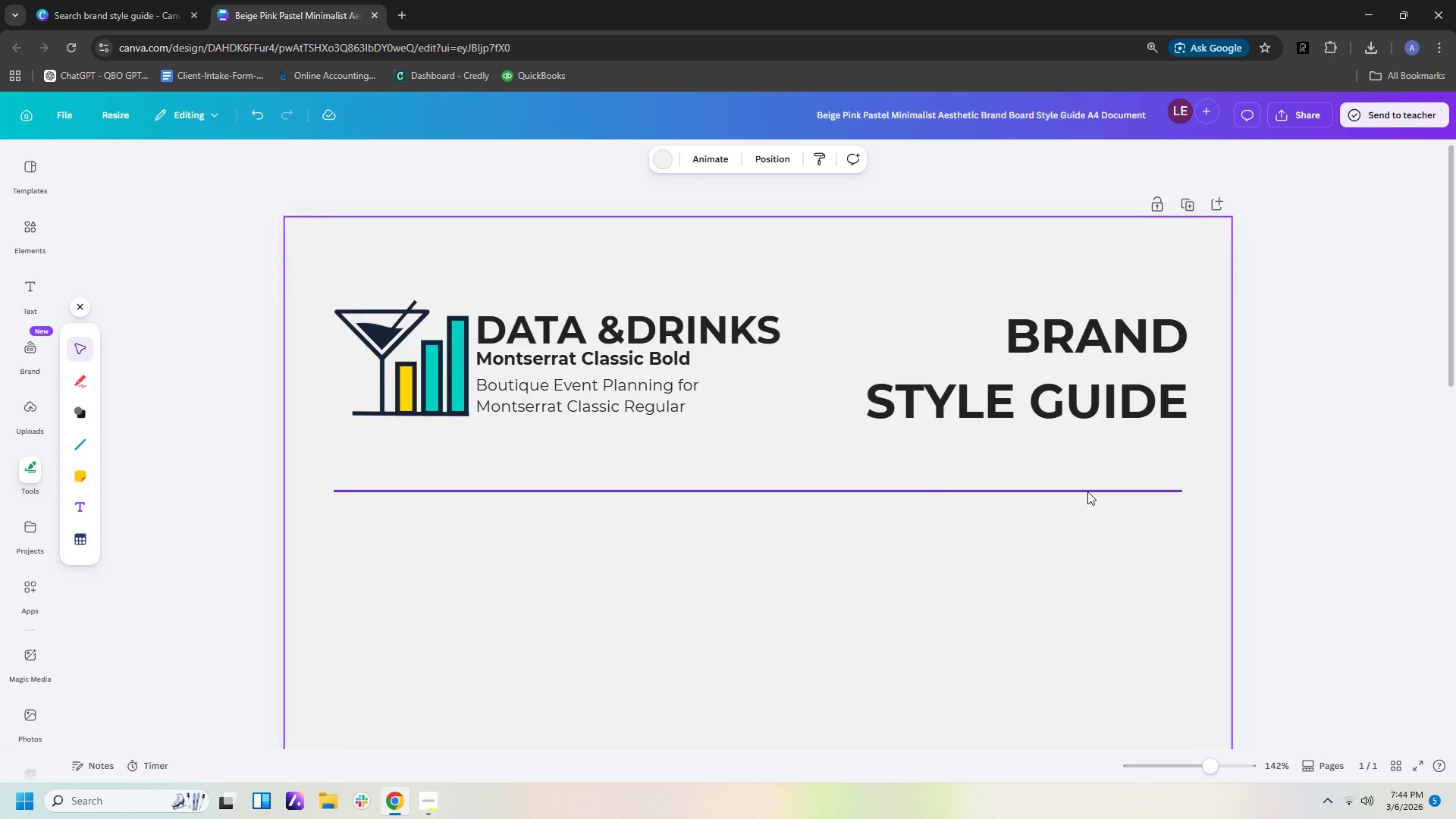 
left_click_drag(start_coordinate=[1087, 491], to_coordinate=[1087, 455])
 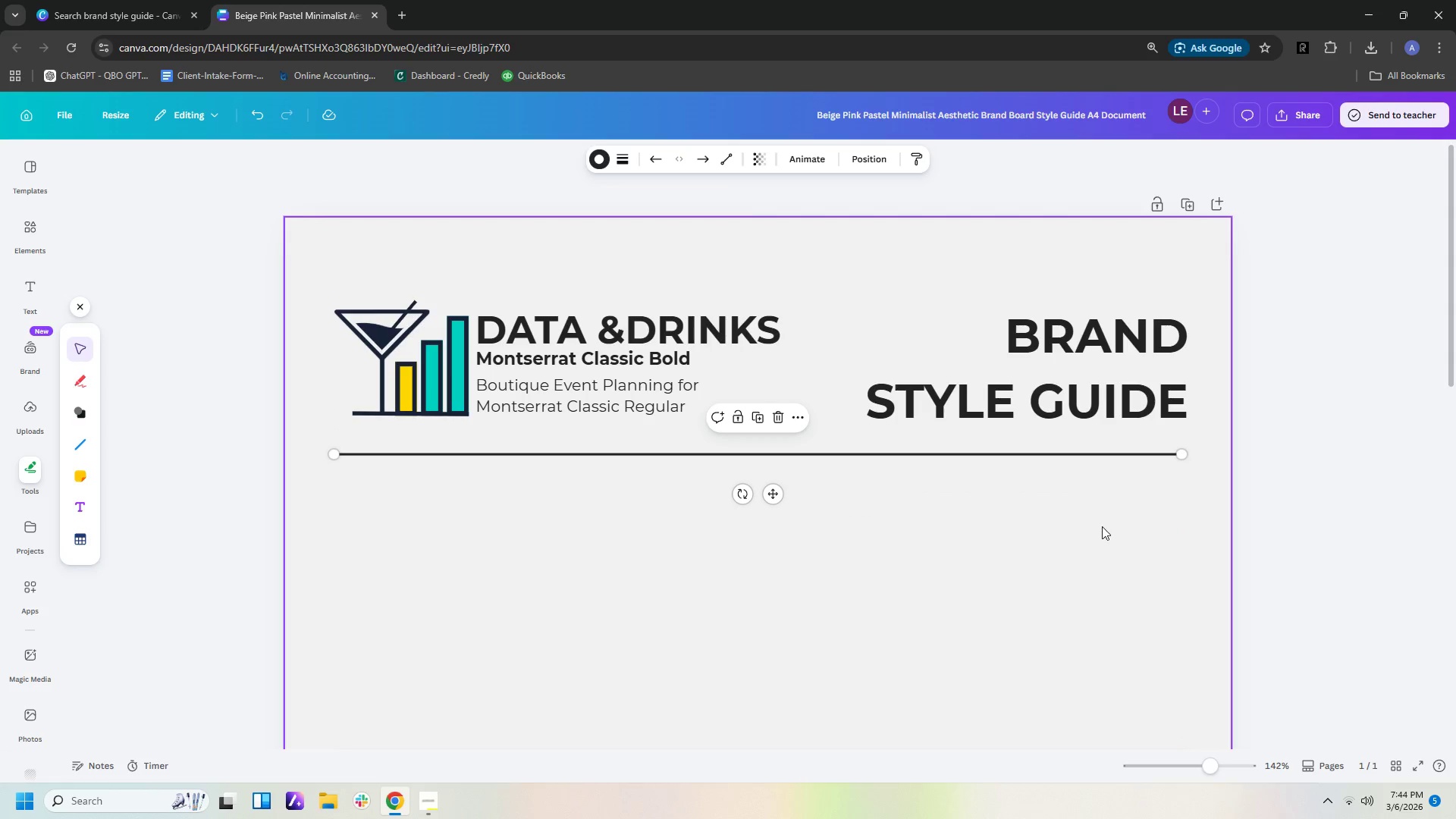 
left_click([1102, 528])
 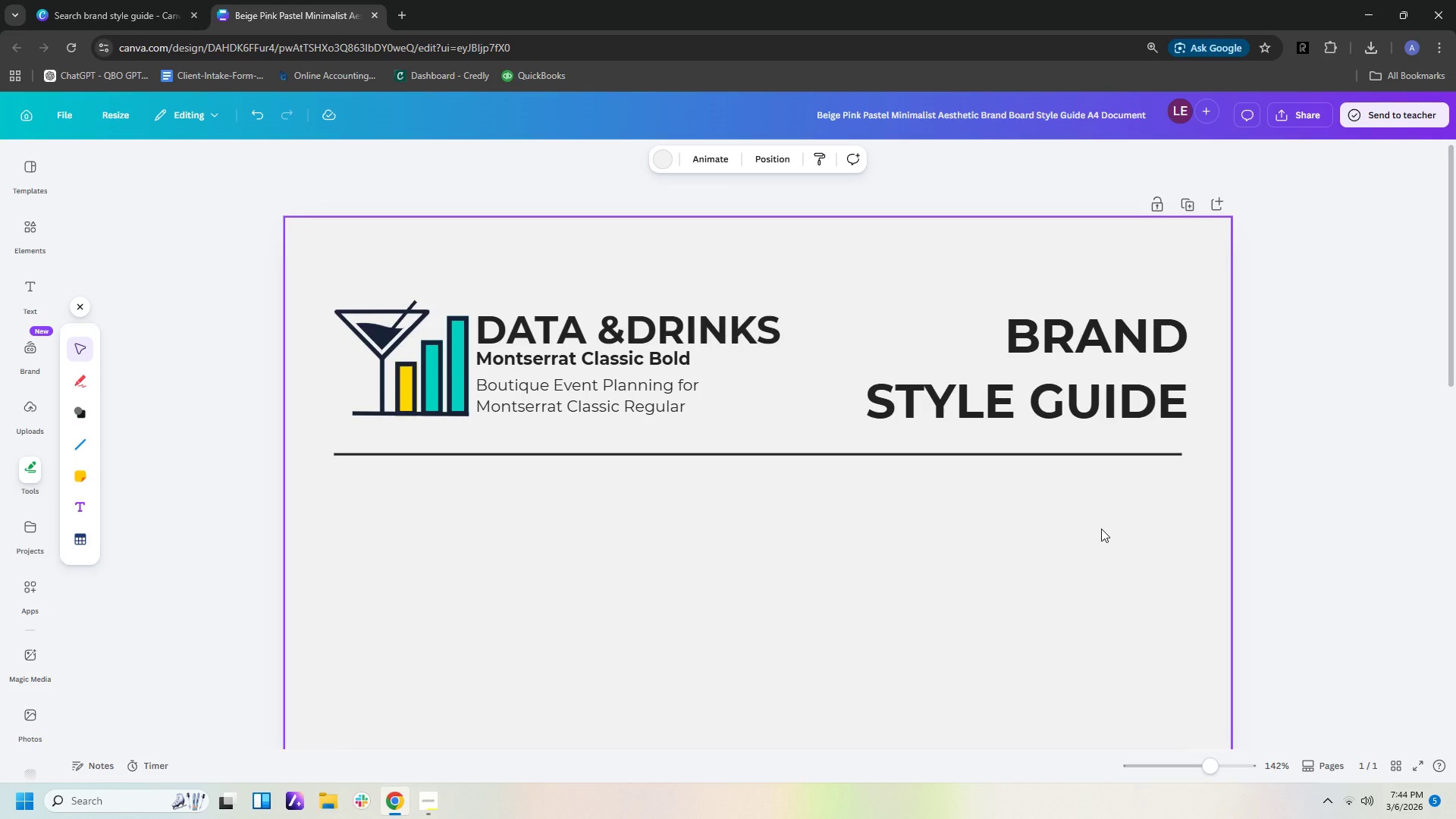 
key(Control+ControlLeft)
 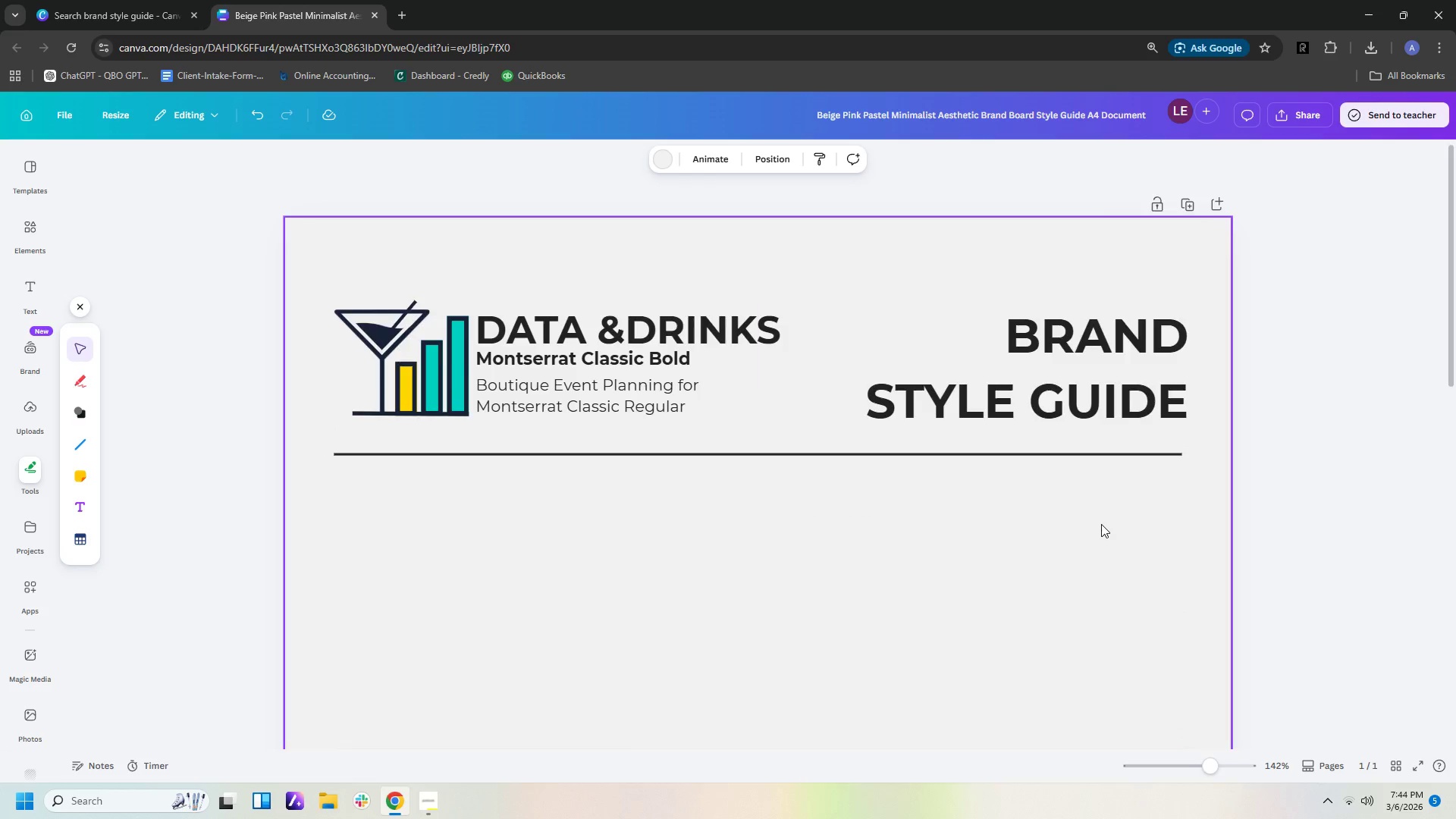 
hold_key(key=ControlLeft, duration=1.5)
scroll: coordinate [1101, 524], scroll_direction: down, amount: 5.0
 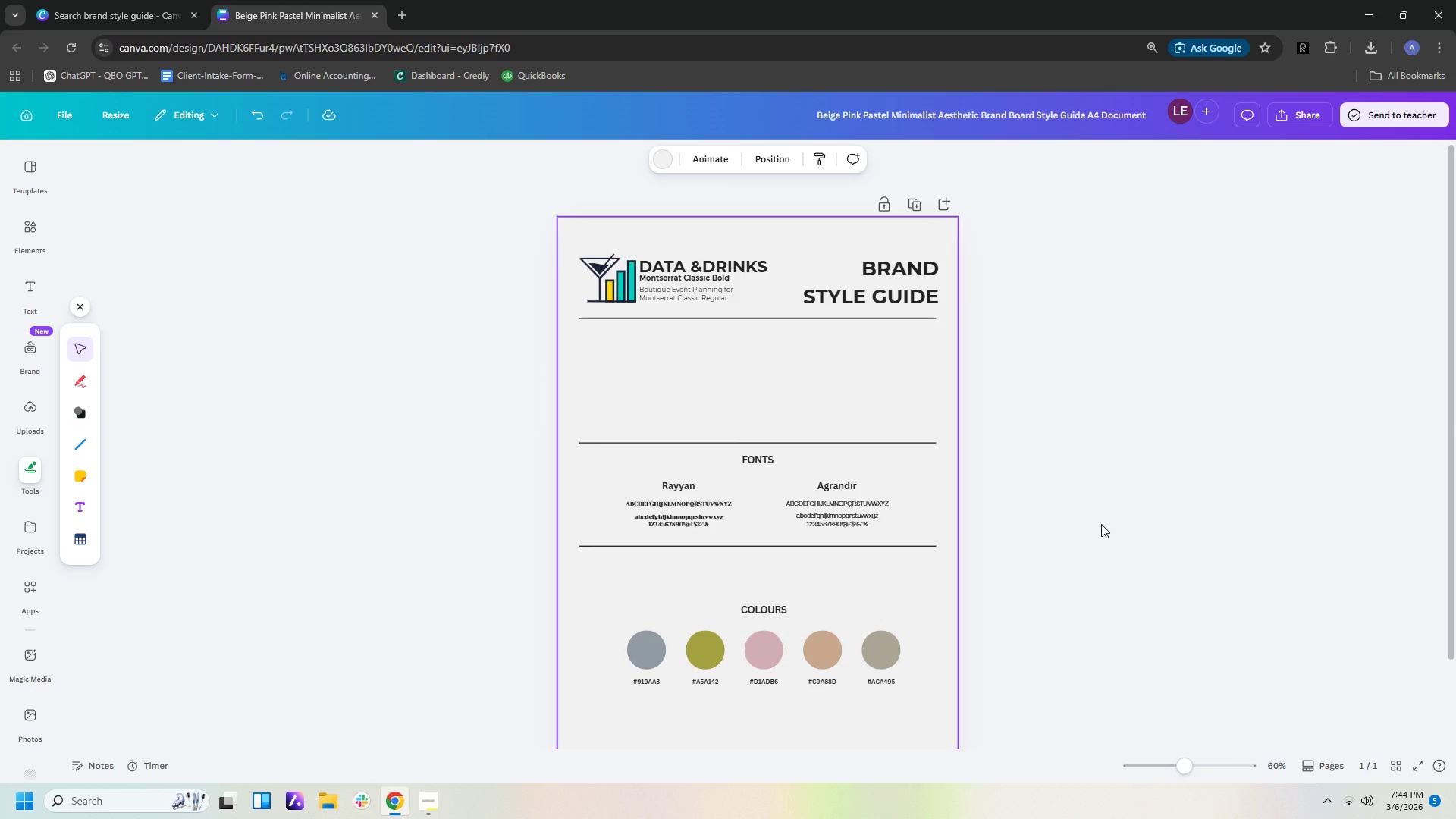 
hold_key(key=ControlLeft, duration=1.52)
 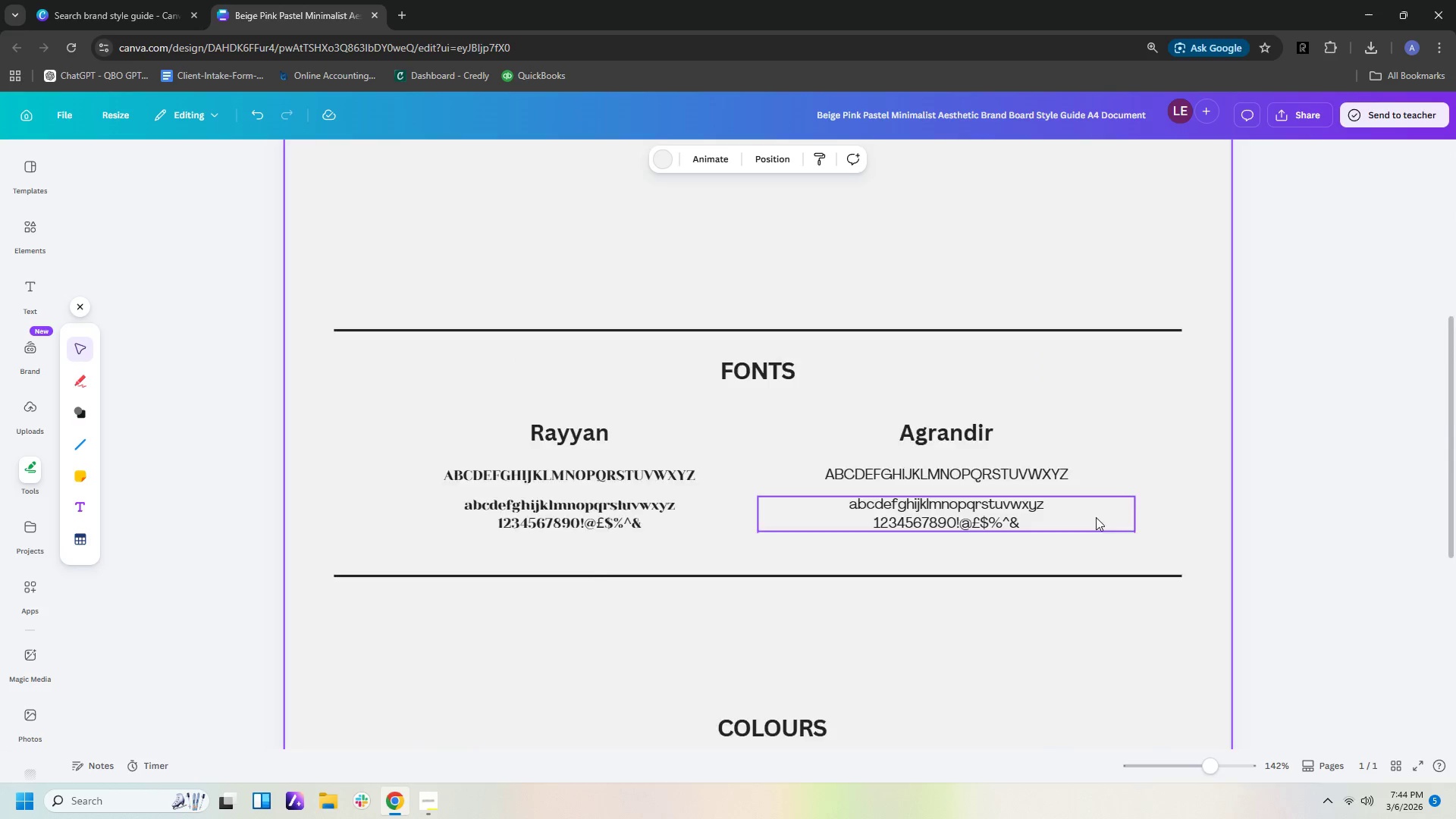 
hold_key(key=ControlLeft, duration=0.38)
 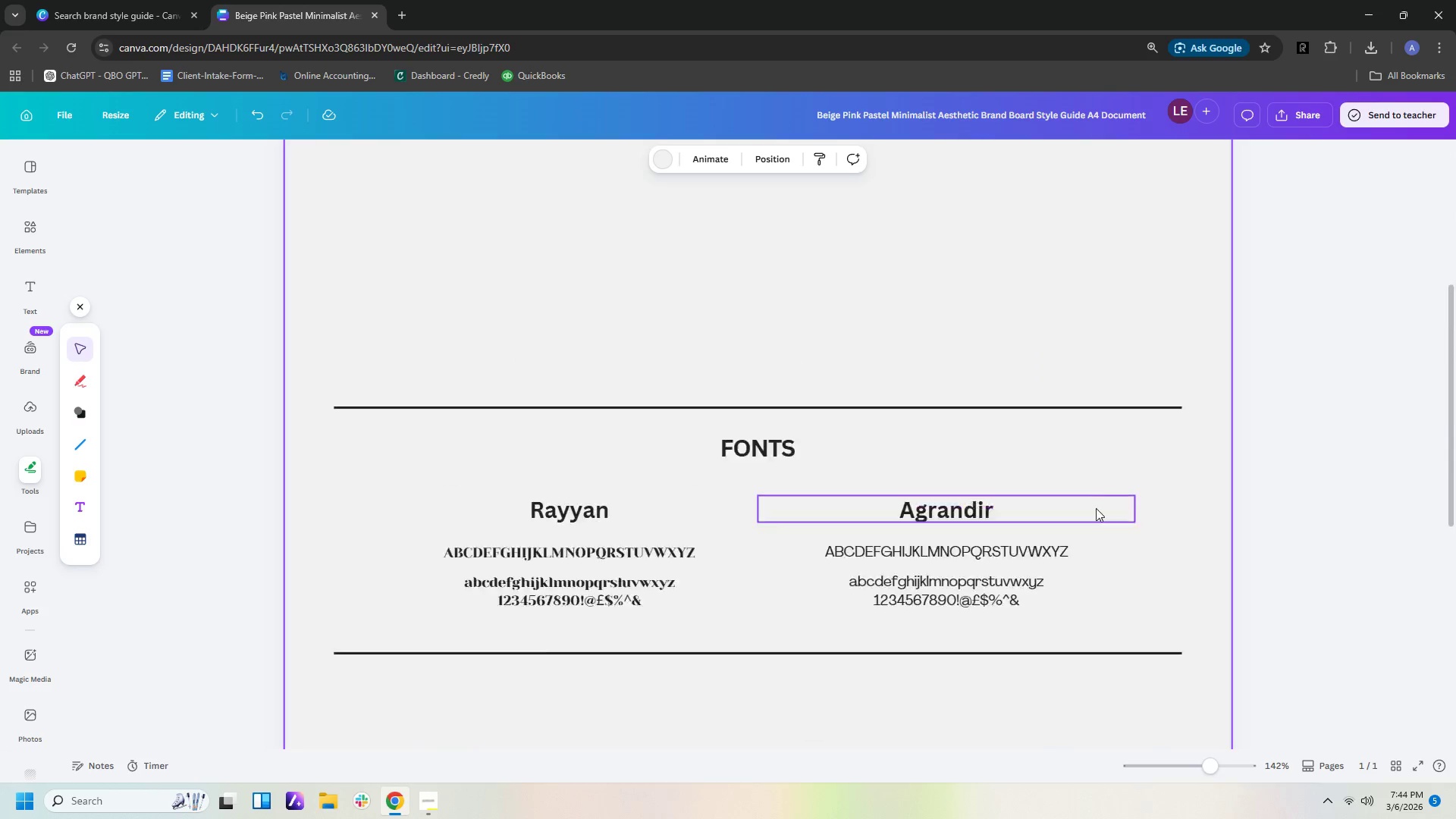 
scroll: coordinate [1096, 500], scroll_direction: up, amount: 9.0
 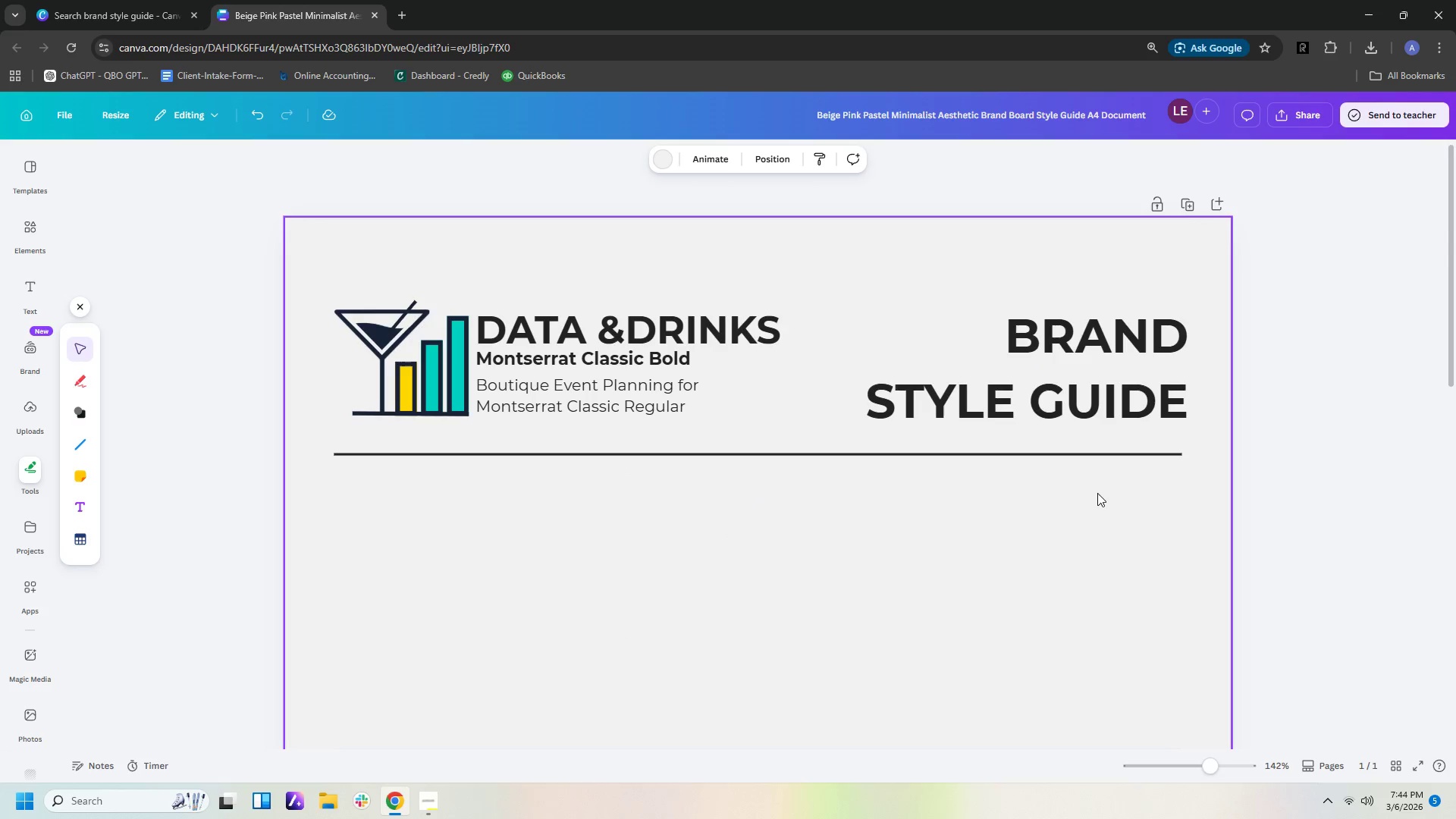 
left_click([545, 328])
 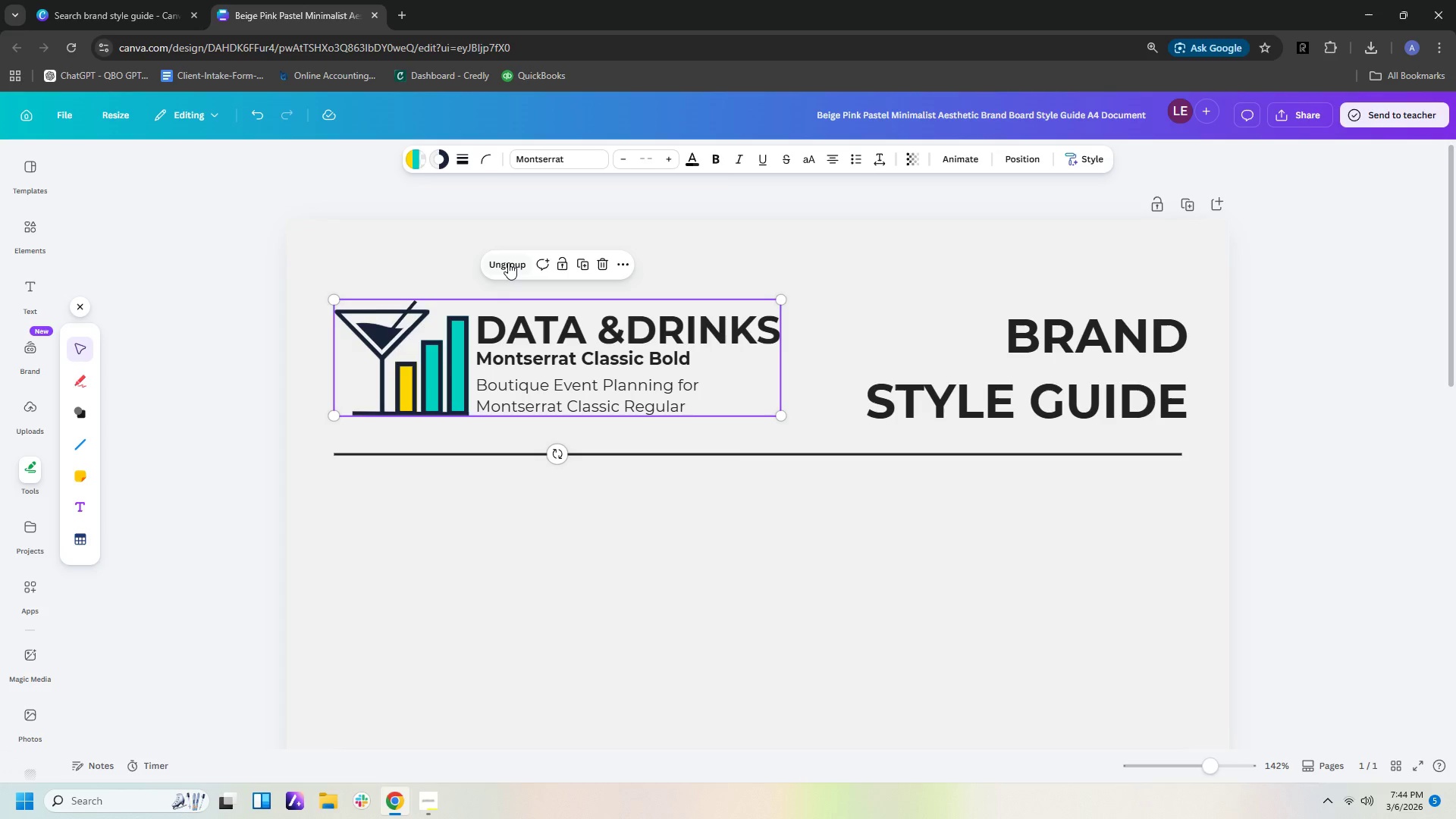 
left_click([508, 262])
 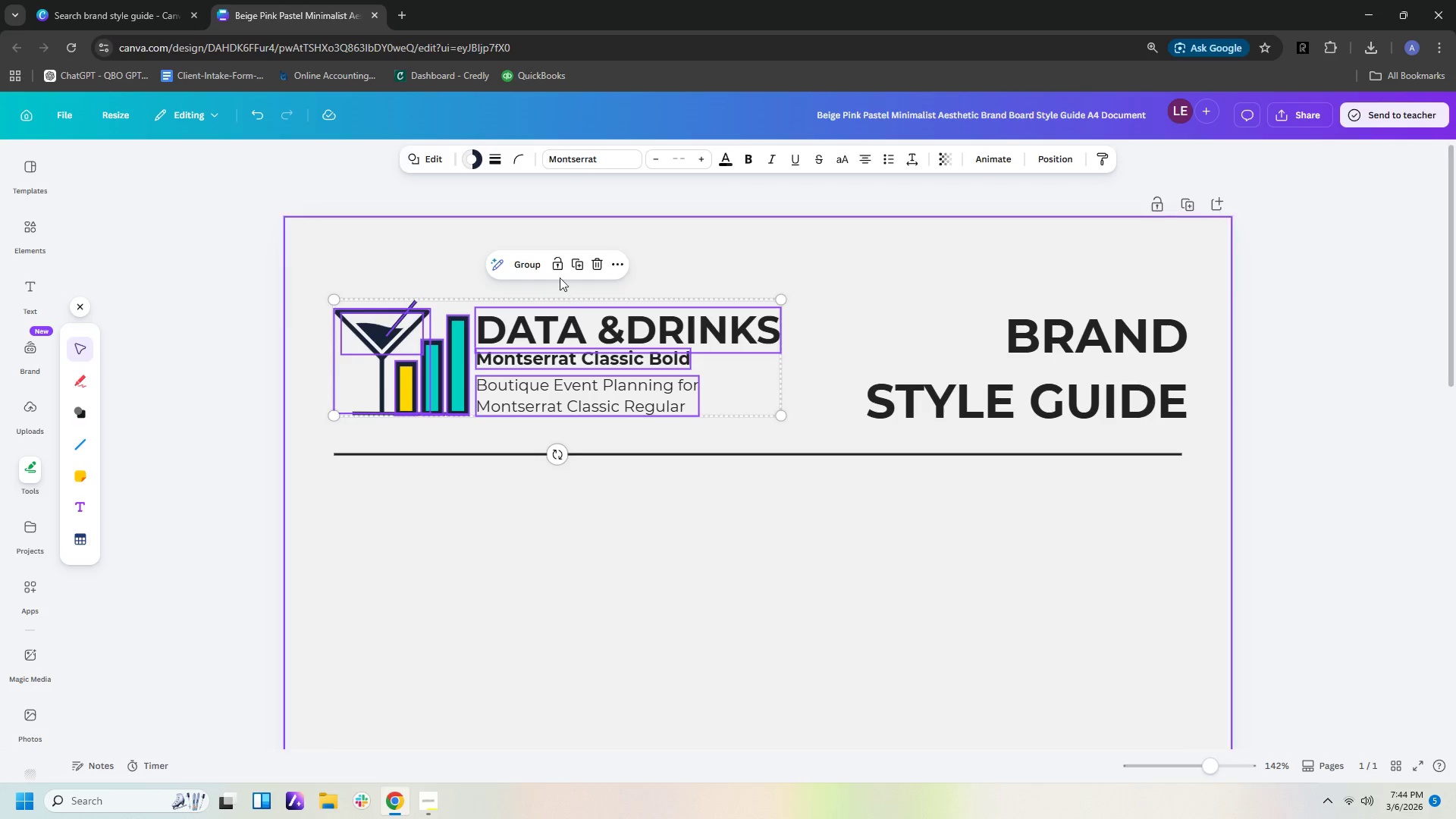 
left_click([543, 221])
 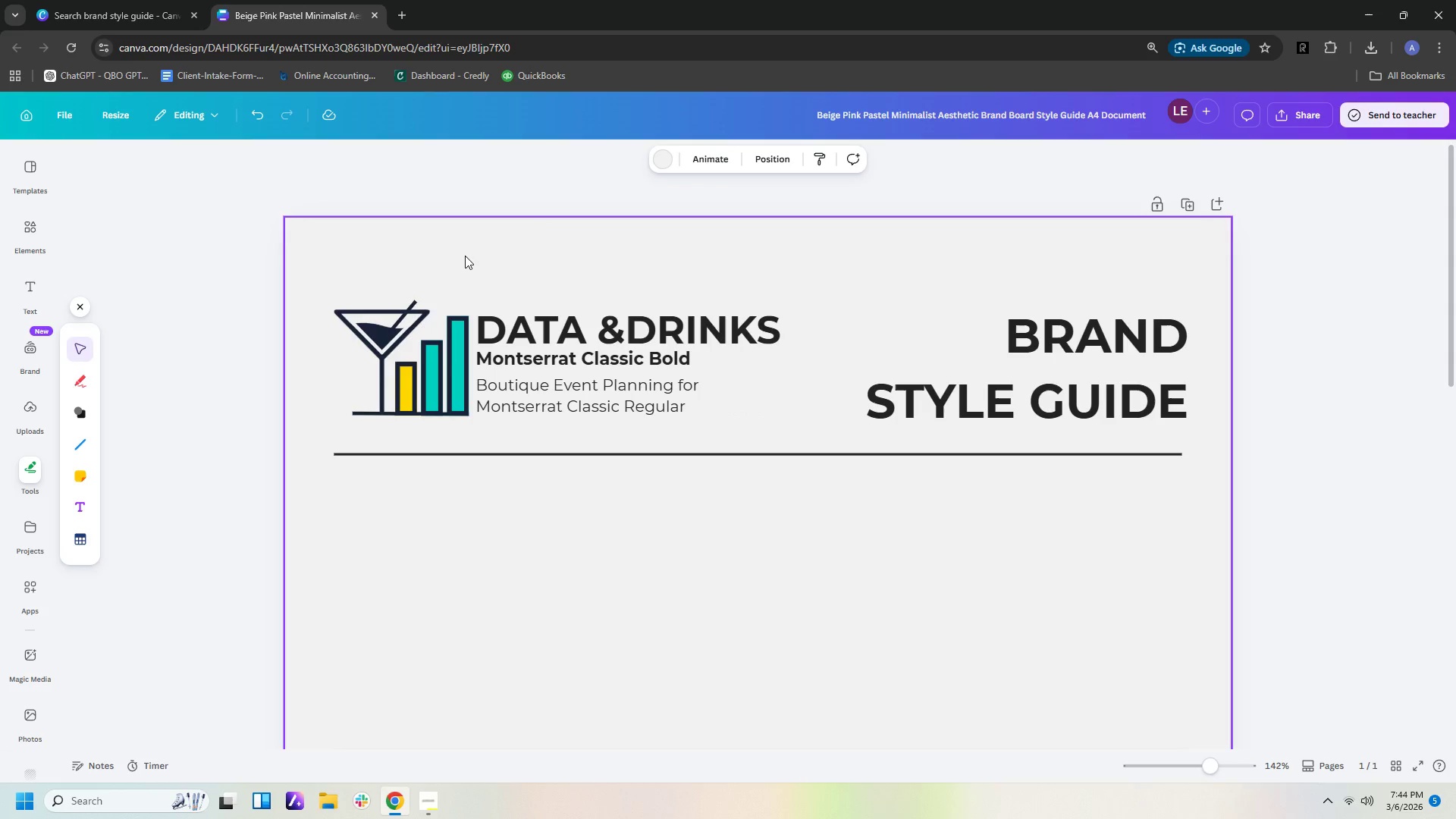 
left_click_drag(start_coordinate=[481, 262], to_coordinate=[565, 425])
 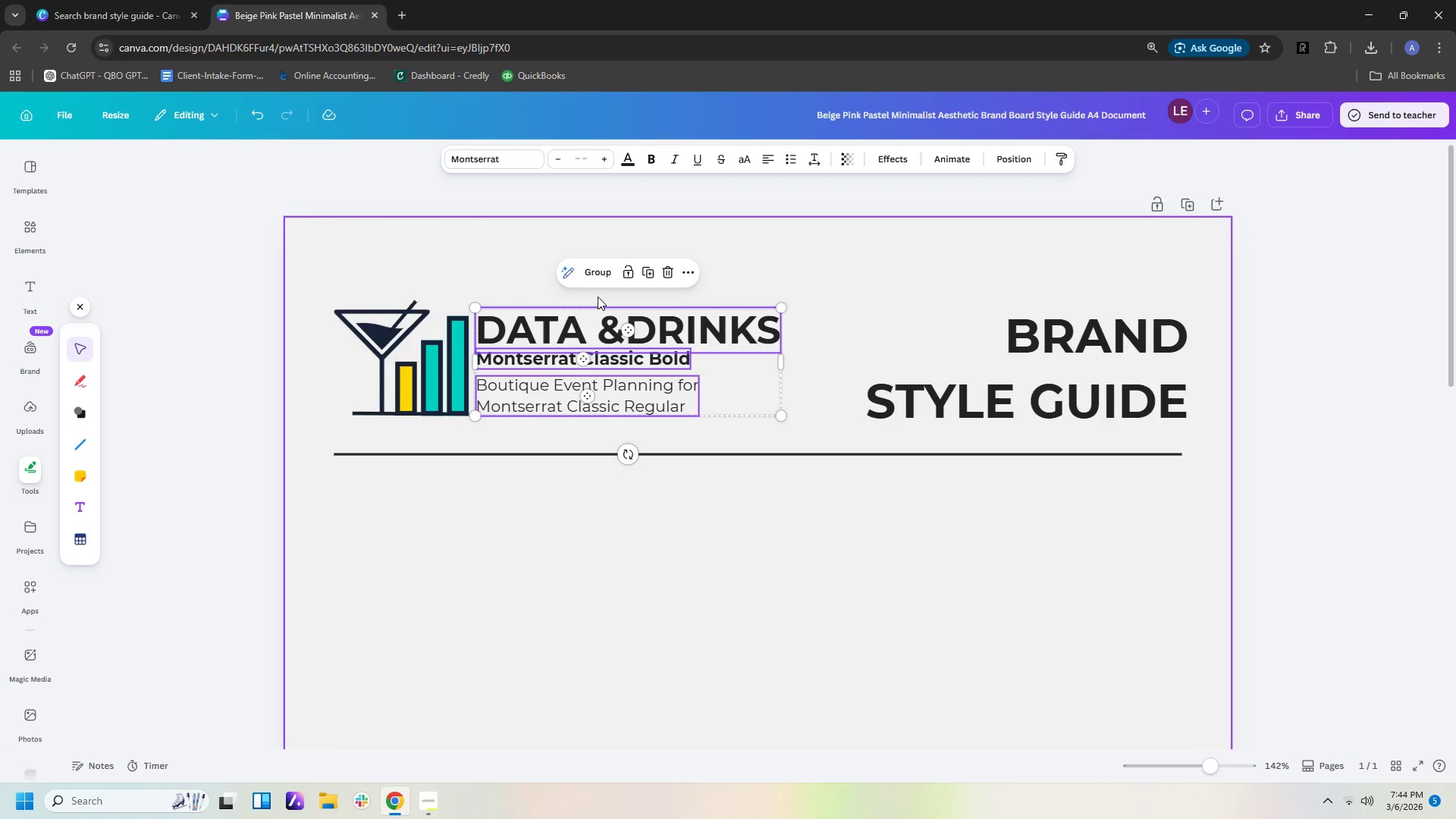 
left_click([597, 275])
 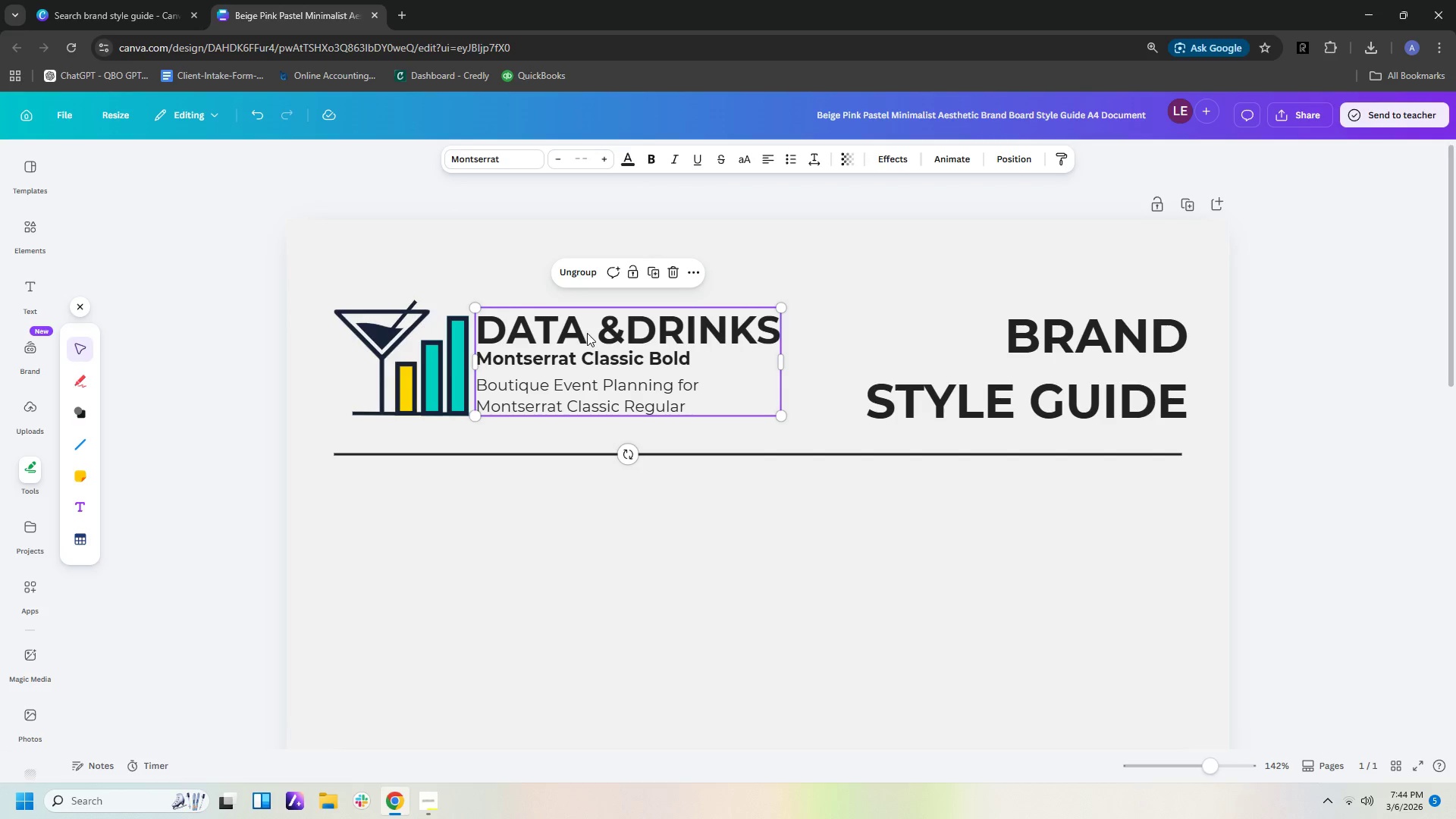 
left_click_drag(start_coordinate=[587, 330], to_coordinate=[596, 331])
 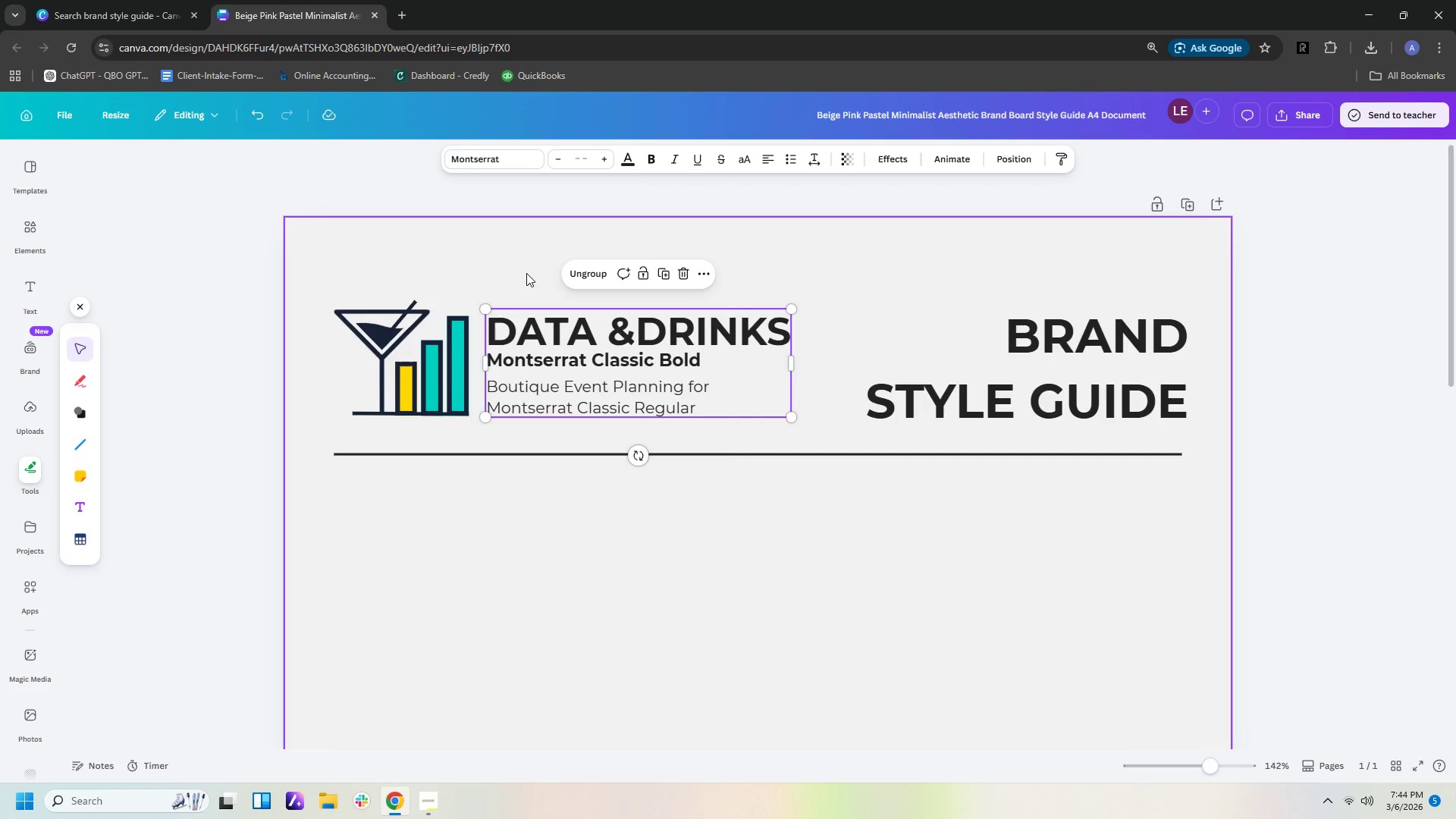 
left_click([526, 272])
 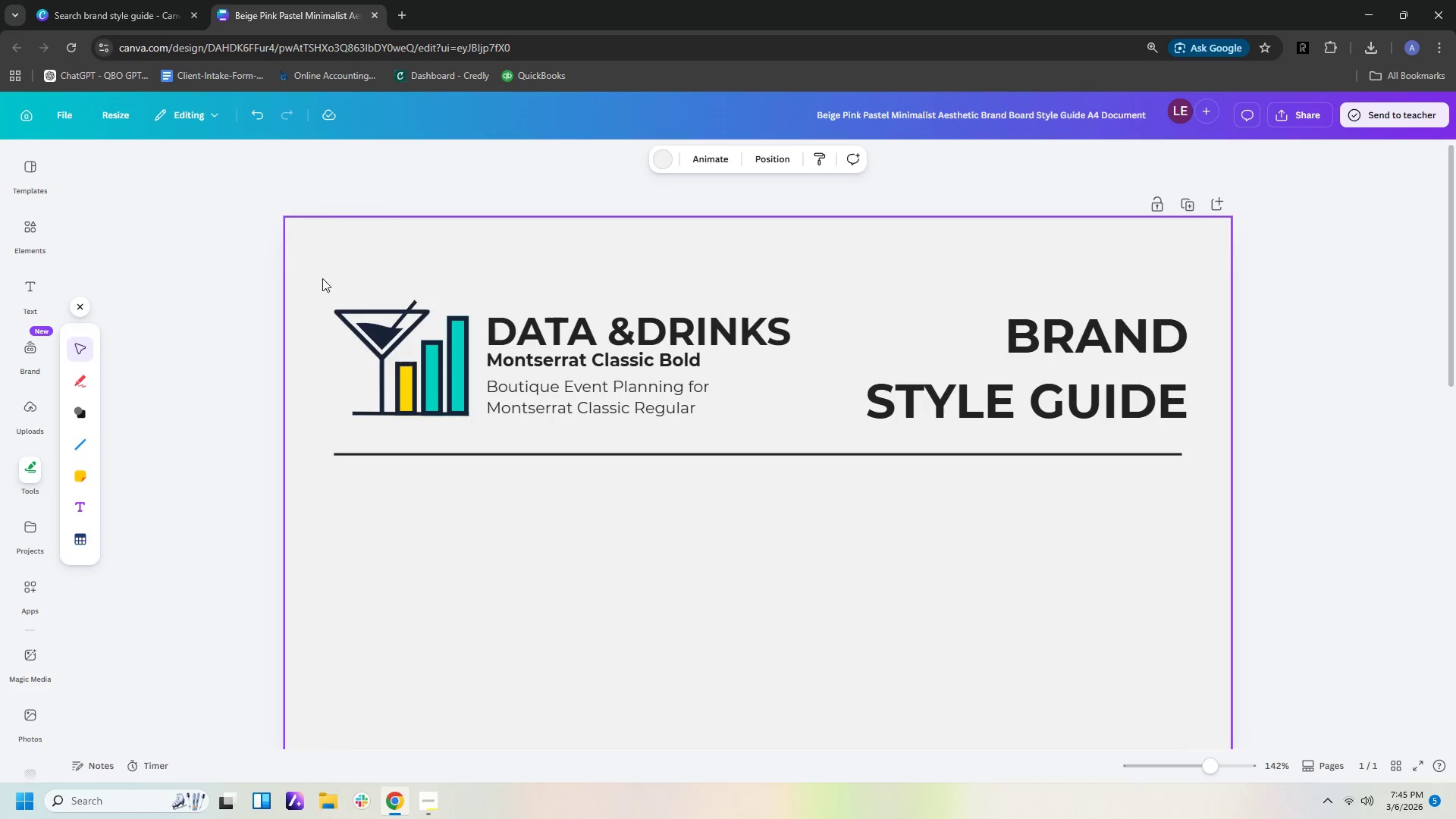 
left_click_drag(start_coordinate=[333, 290], to_coordinate=[565, 381])
 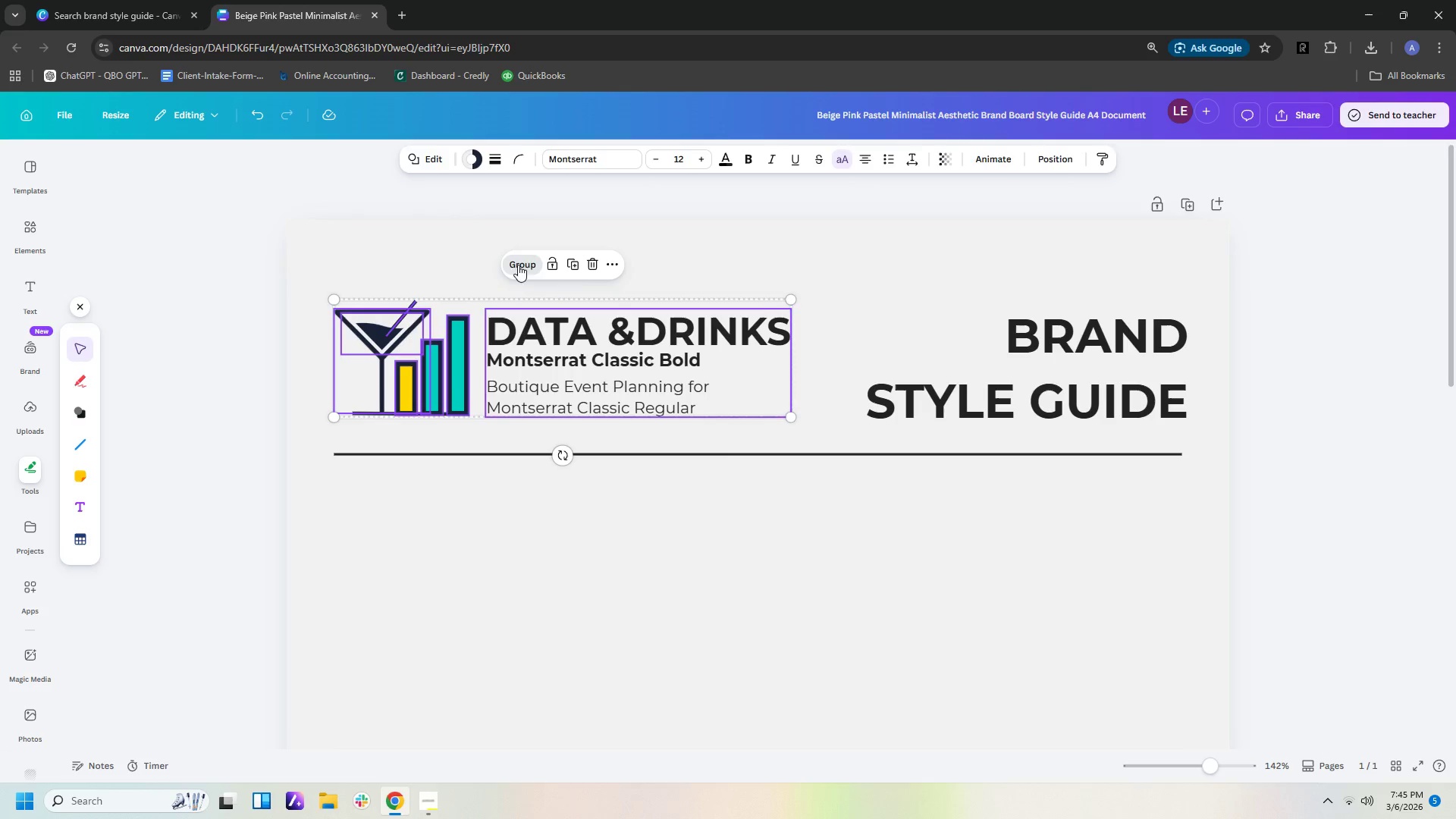 
double_click([864, 264])
 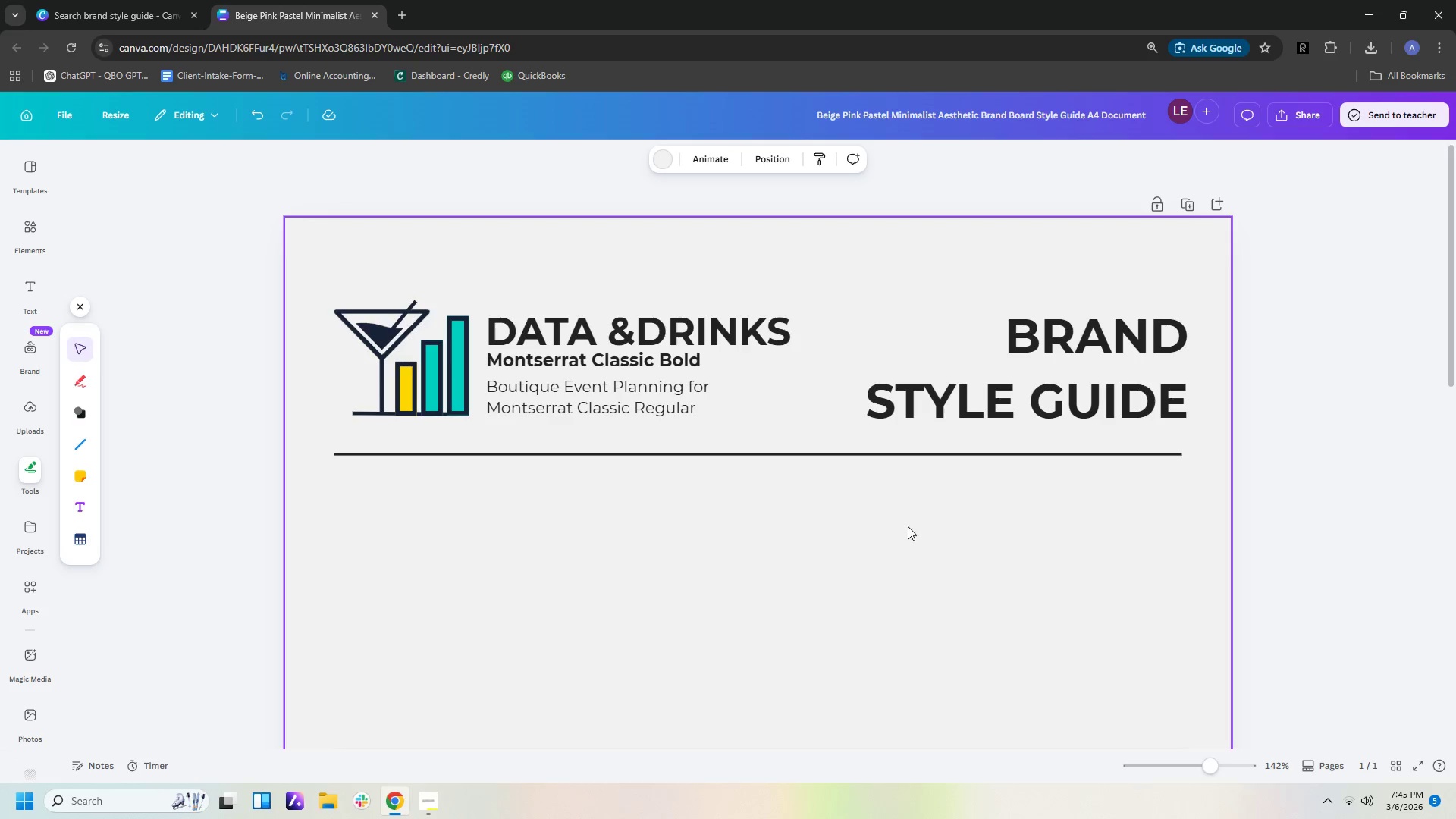 
left_click([905, 532])
 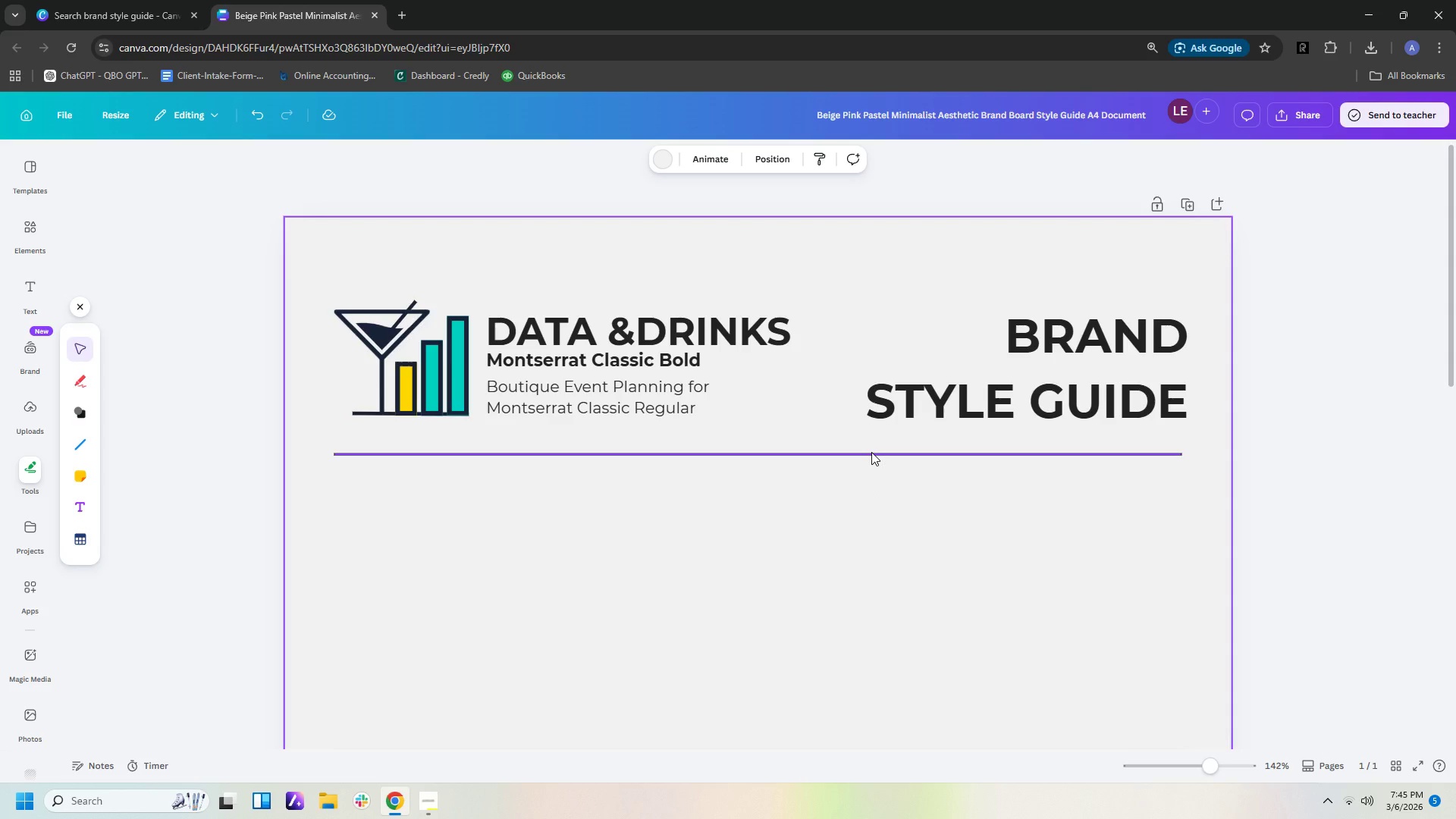 
left_click([871, 452])
 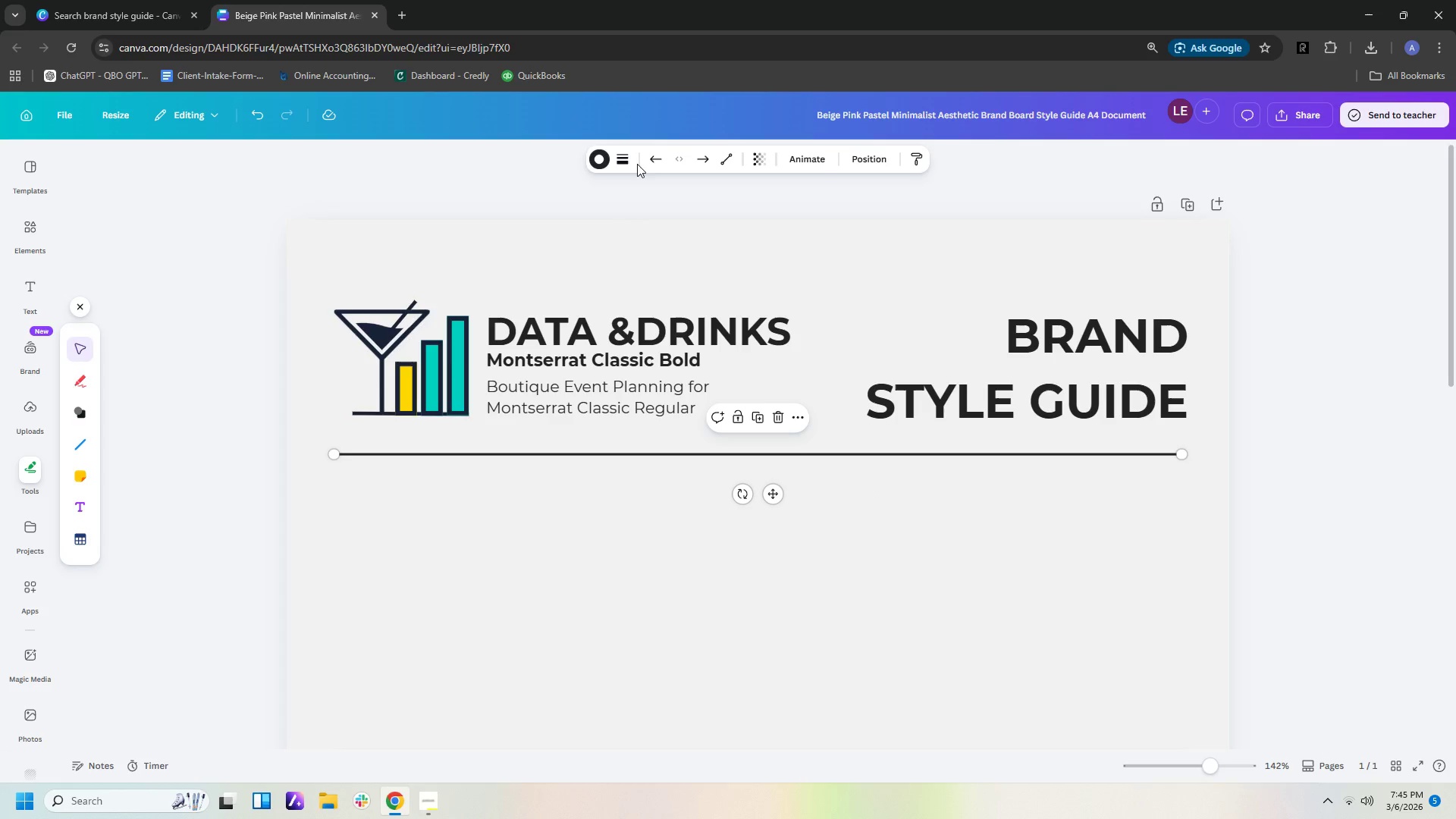 
left_click([620, 155])
 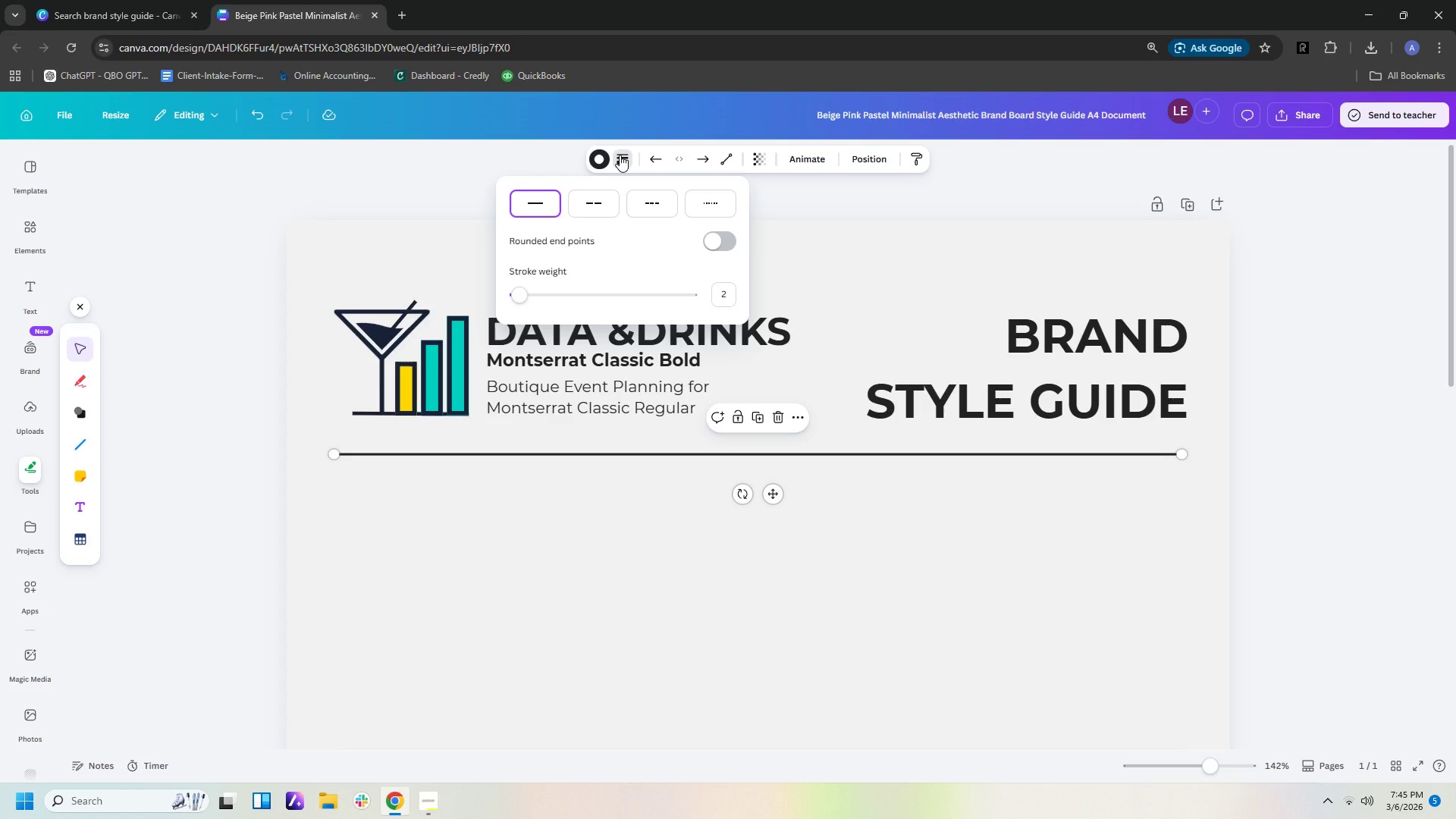 
left_click([620, 155])
 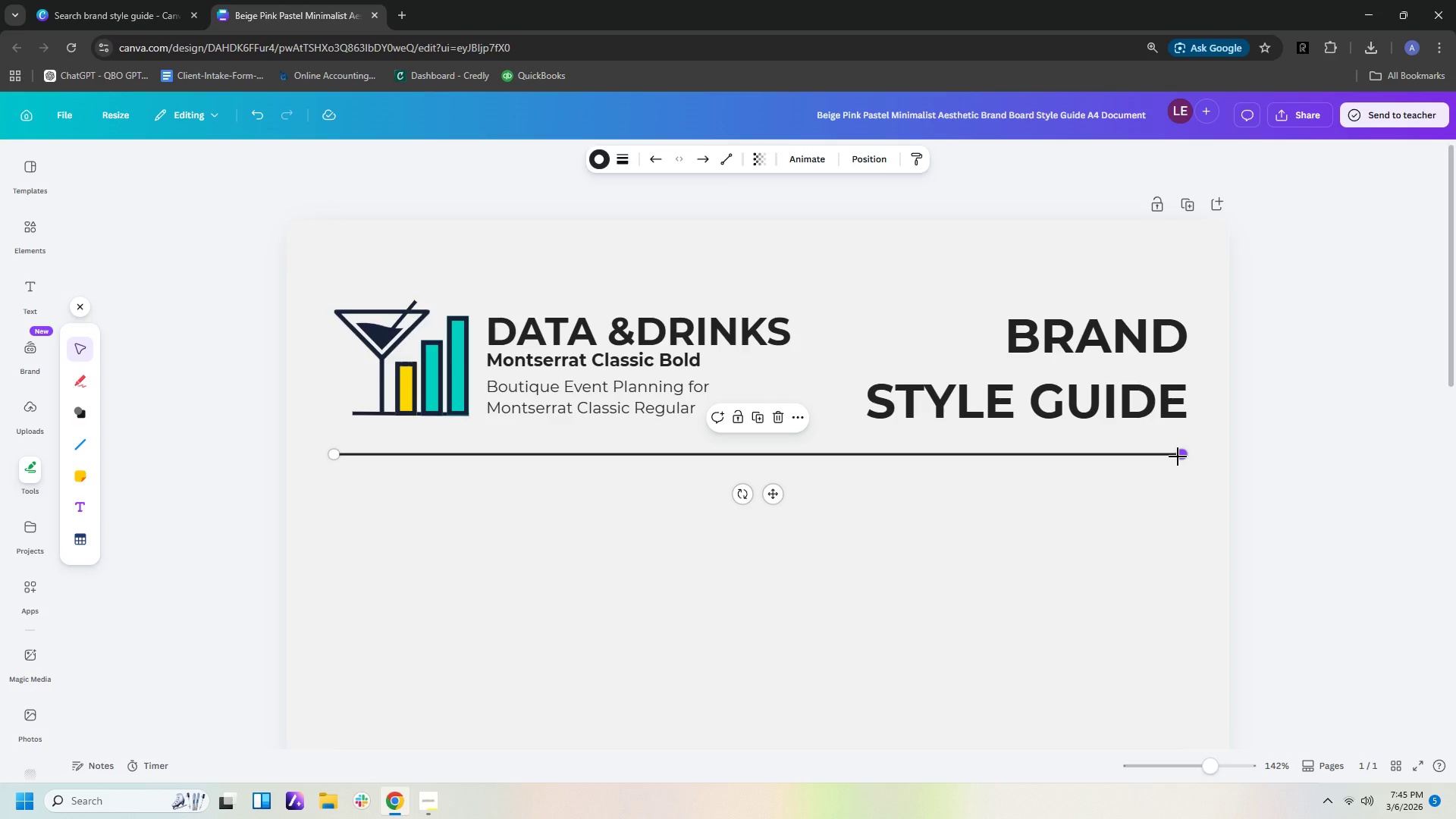 
wait(9.98)
 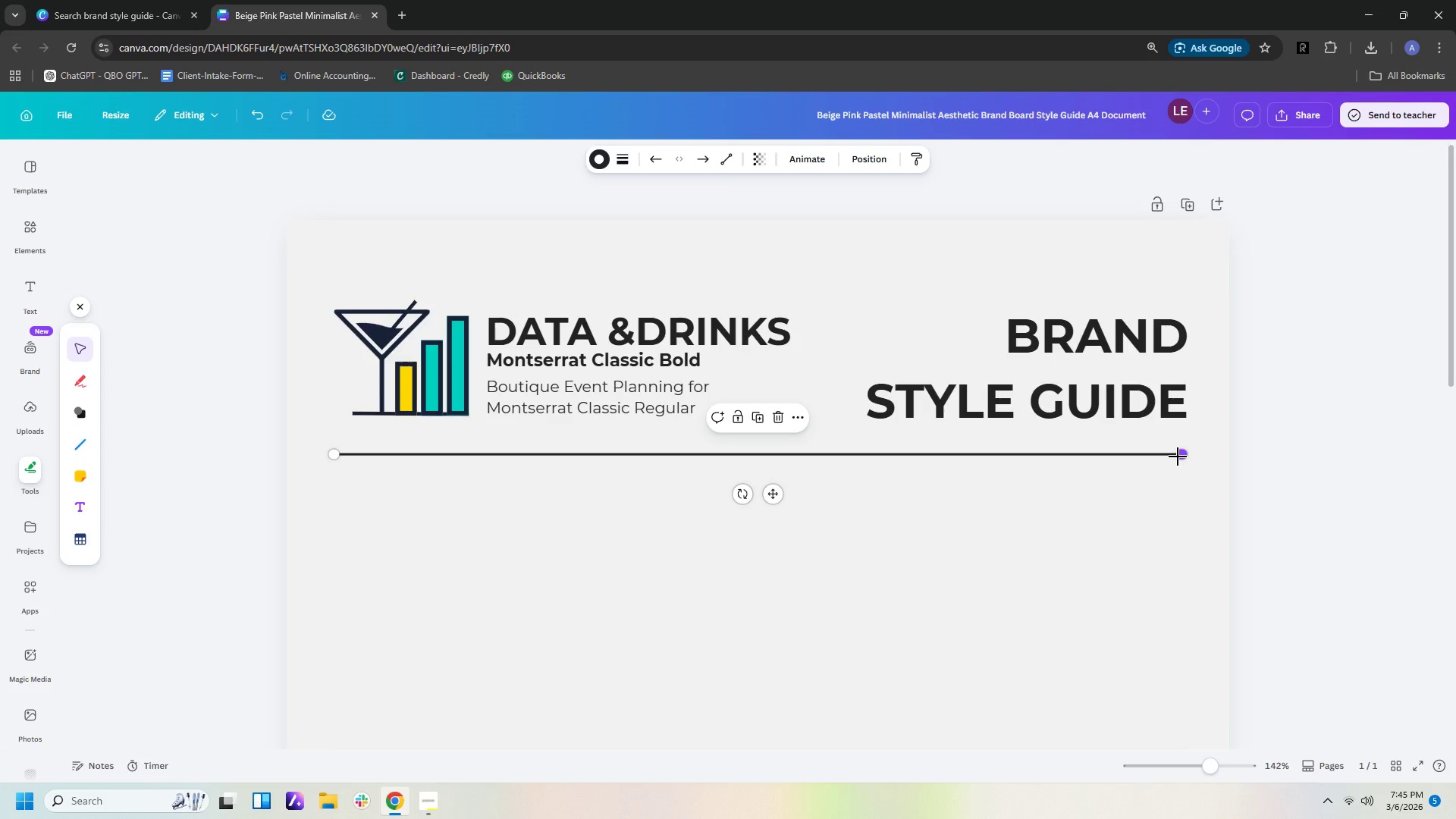 
left_click([1125, 391])
 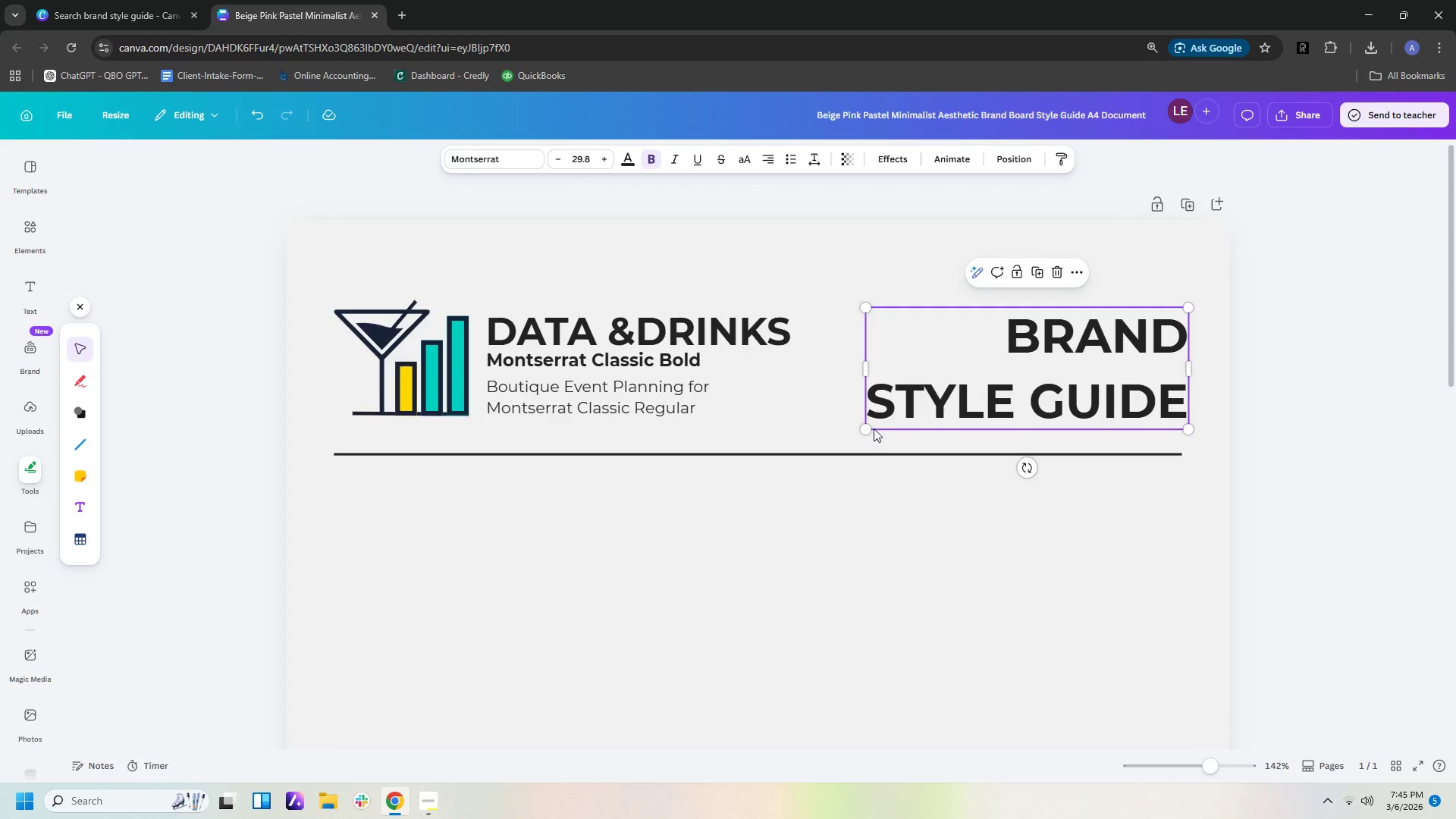 
left_click_drag(start_coordinate=[867, 428], to_coordinate=[896, 392])
 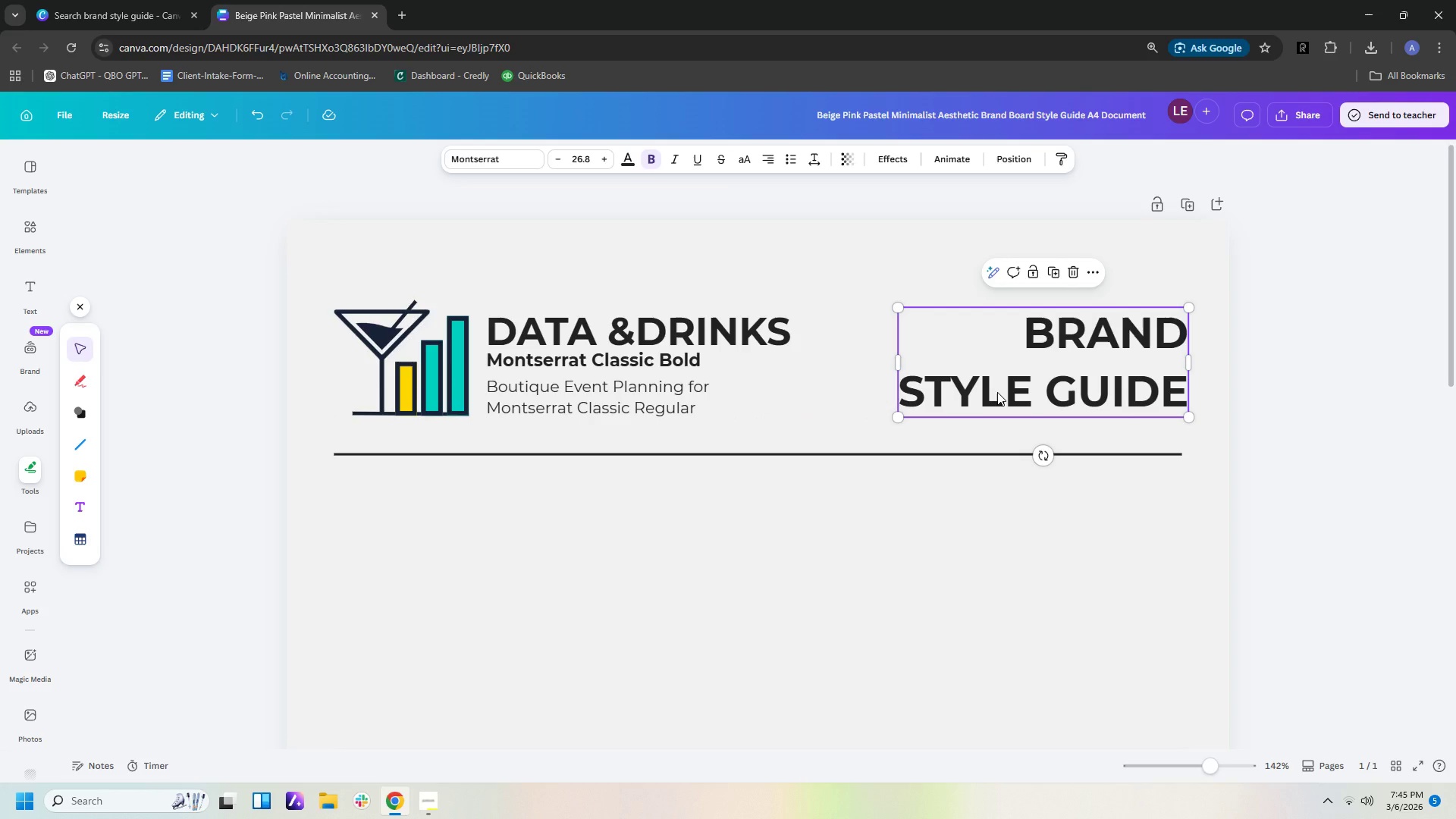 
left_click_drag(start_coordinate=[997, 392], to_coordinate=[990, 392])
 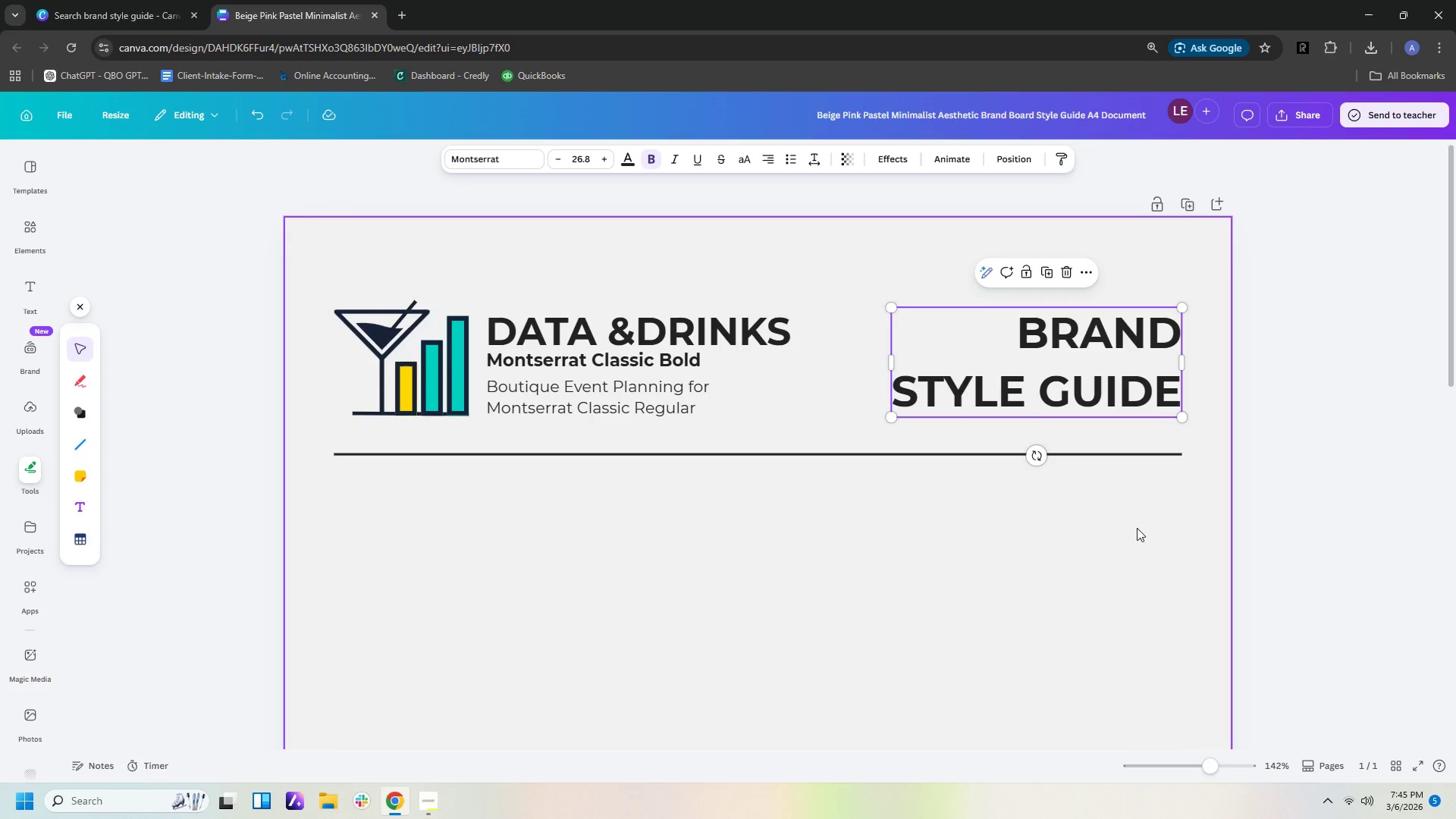 
left_click([1137, 528])
 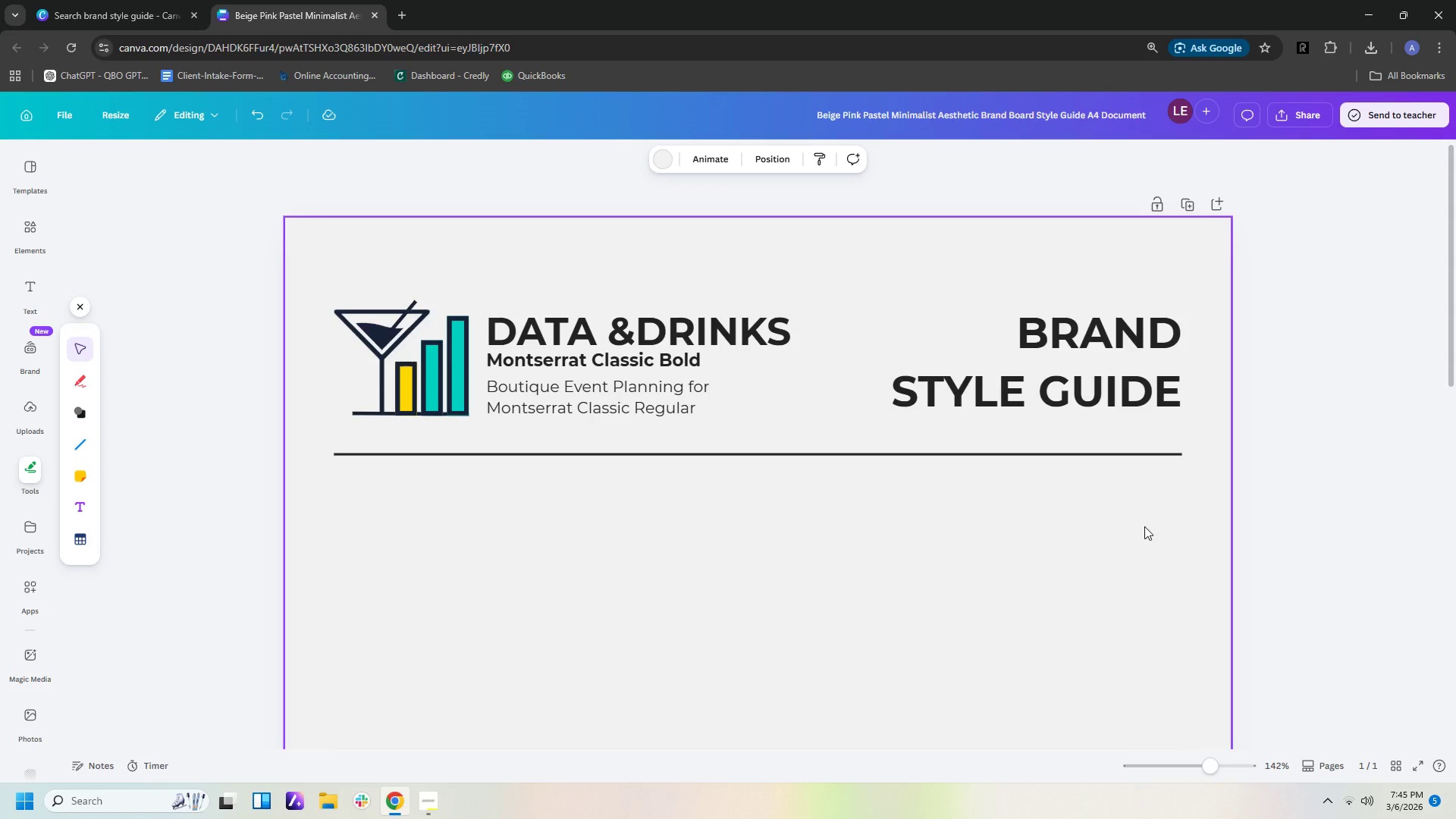 
wait(8.36)
 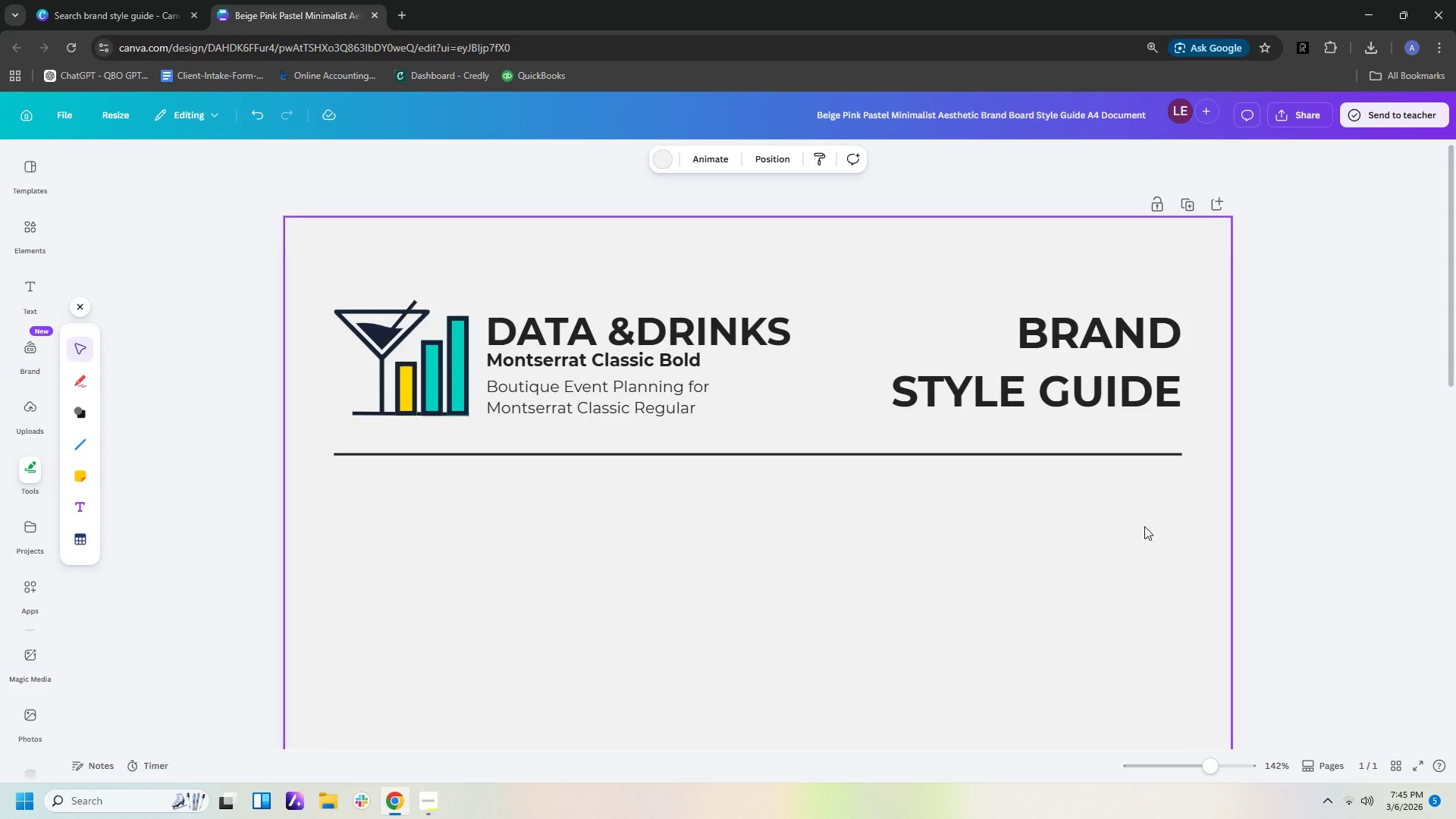 
double_click([752, 331])
 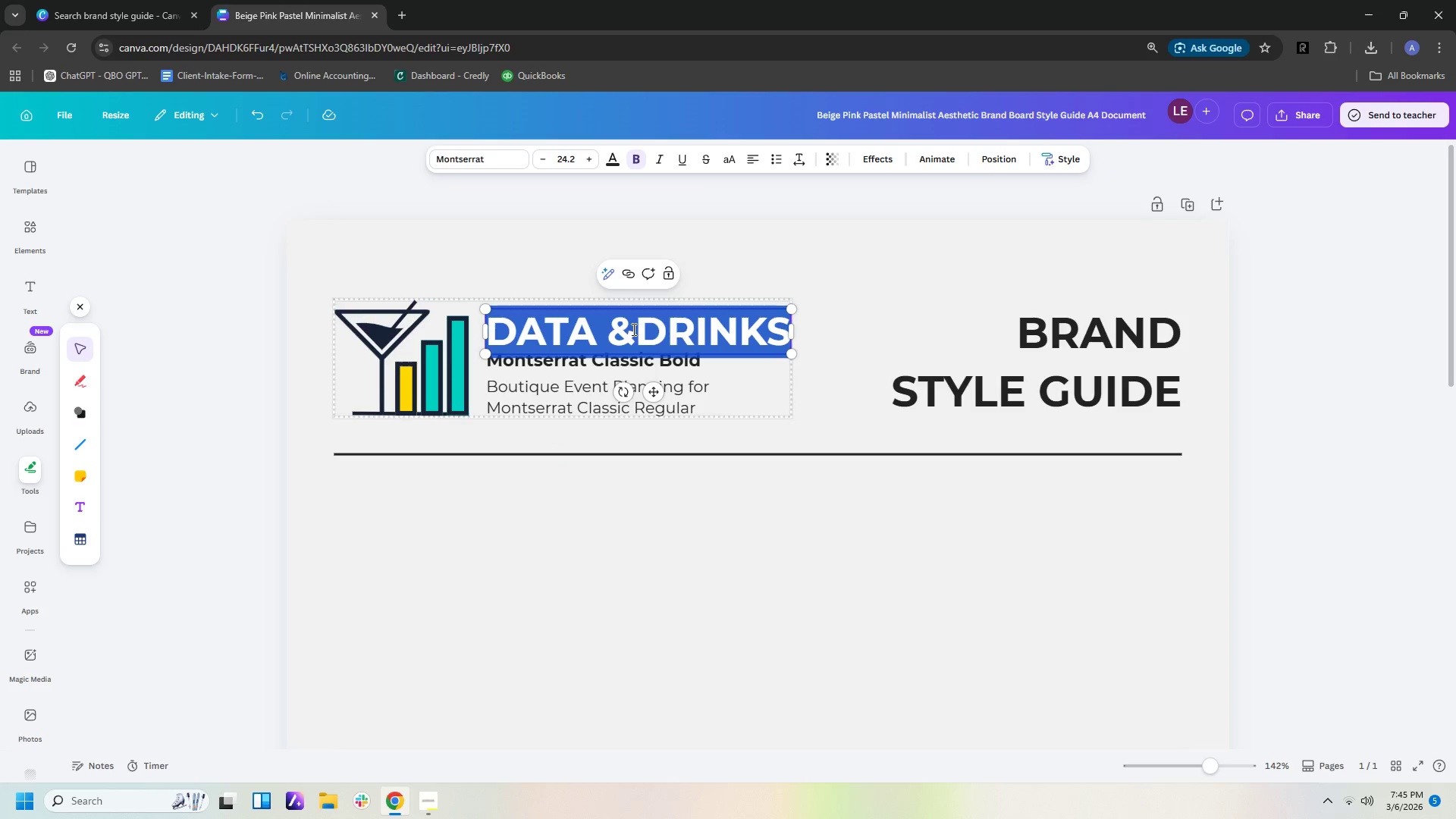 
left_click([632, 329])
 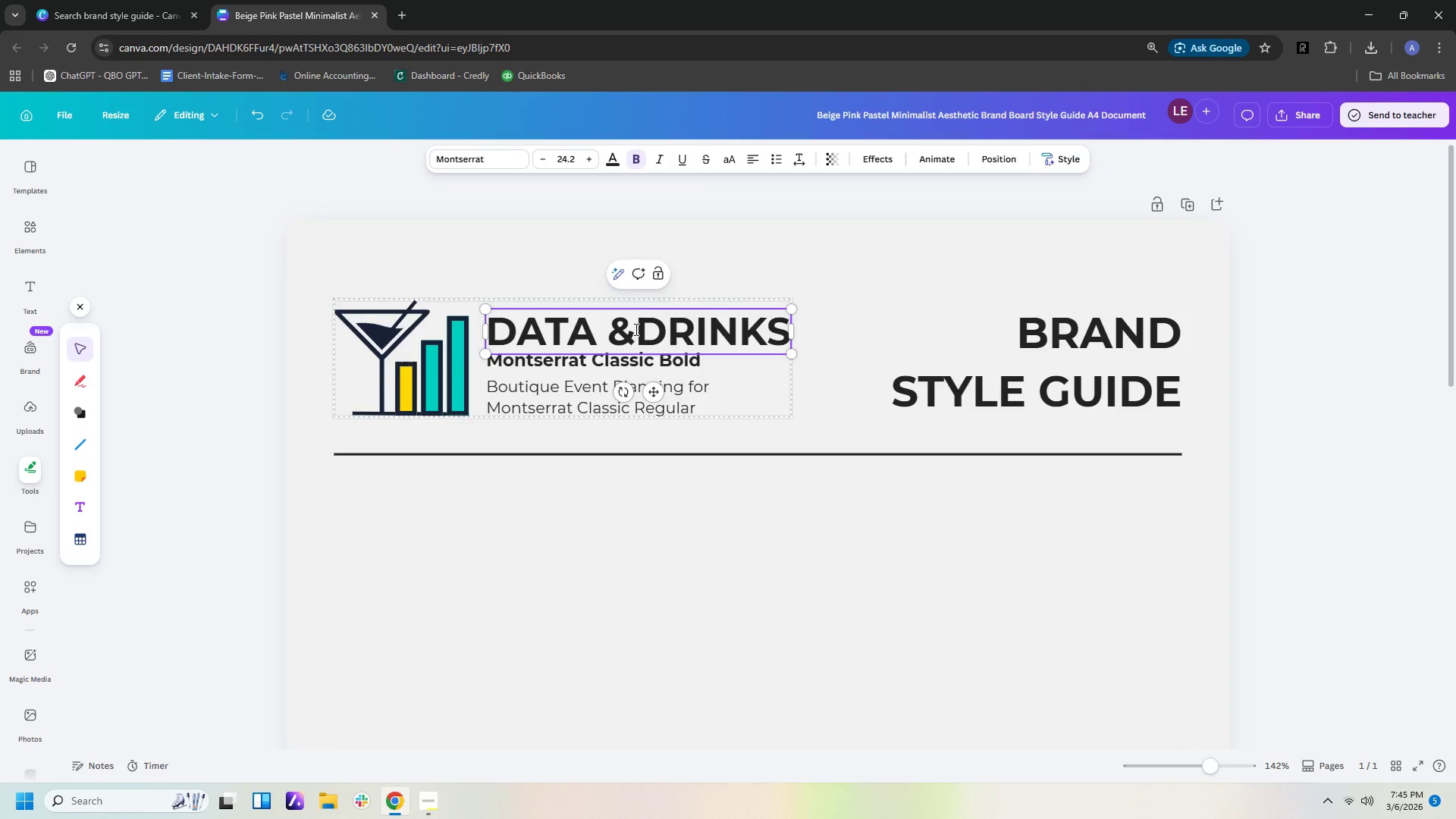 
key(Space)
 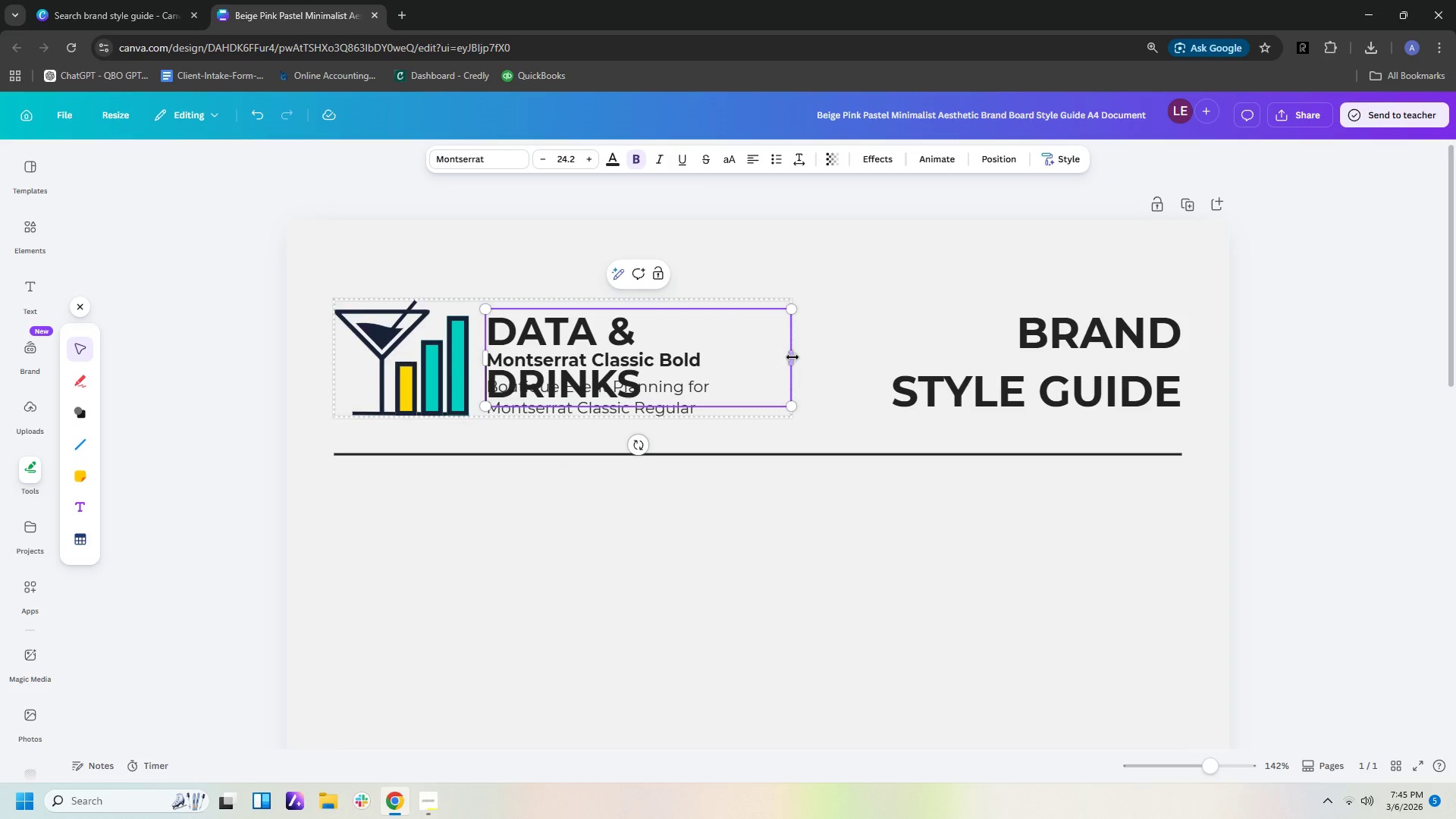 
left_click_drag(start_coordinate=[792, 357], to_coordinate=[807, 357])
 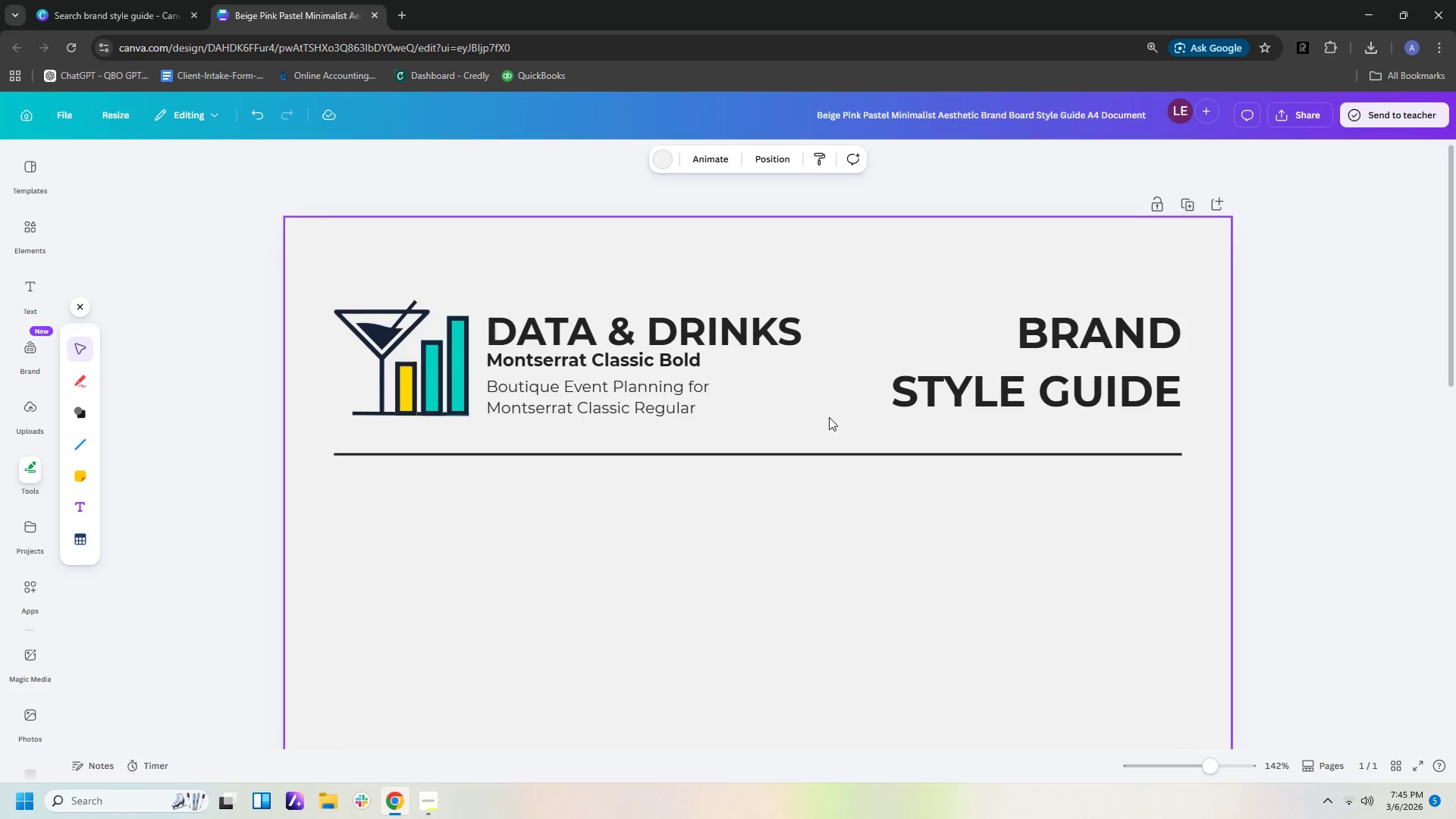 
double_click([827, 508])
 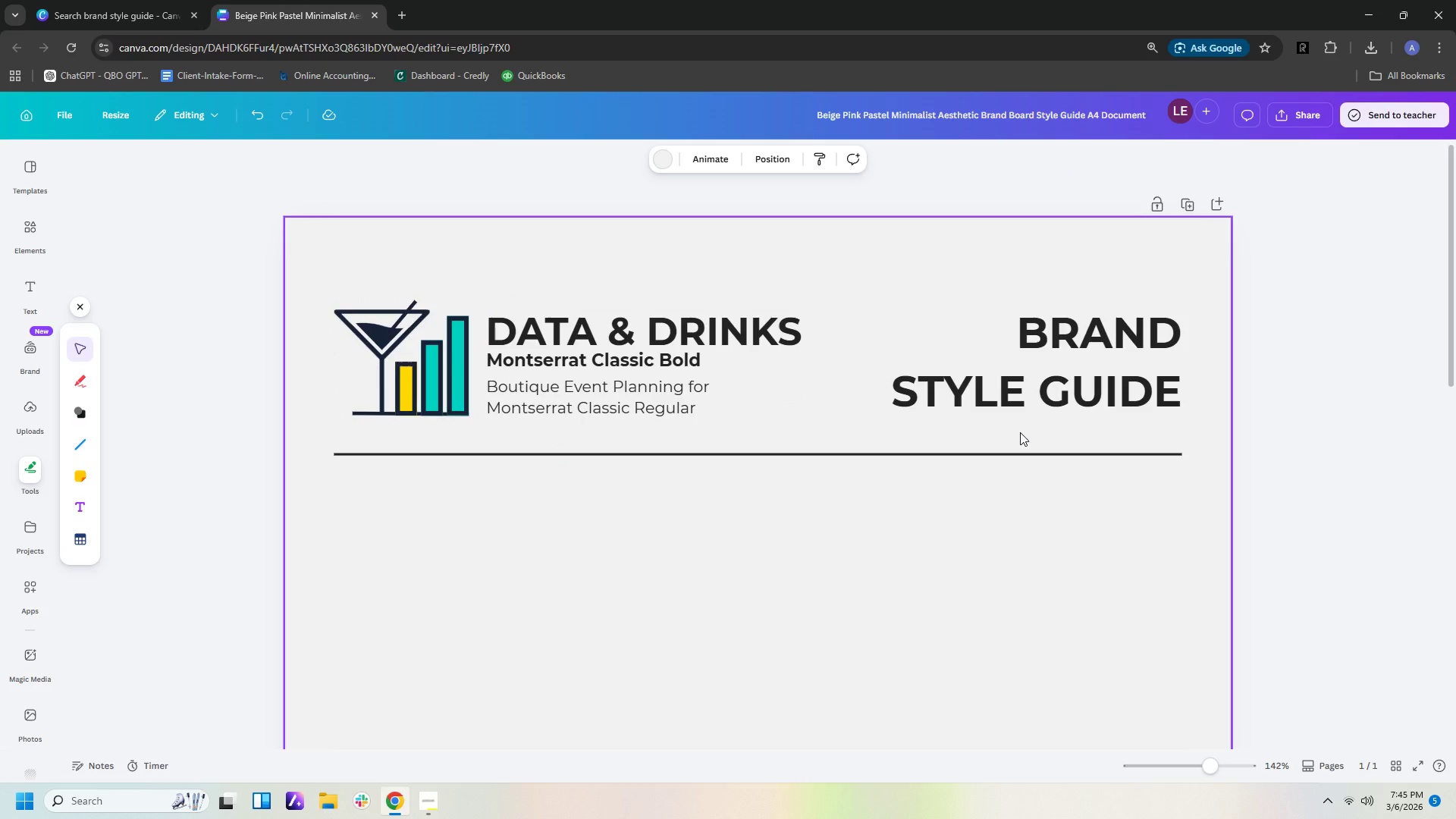 
wait(6.81)
 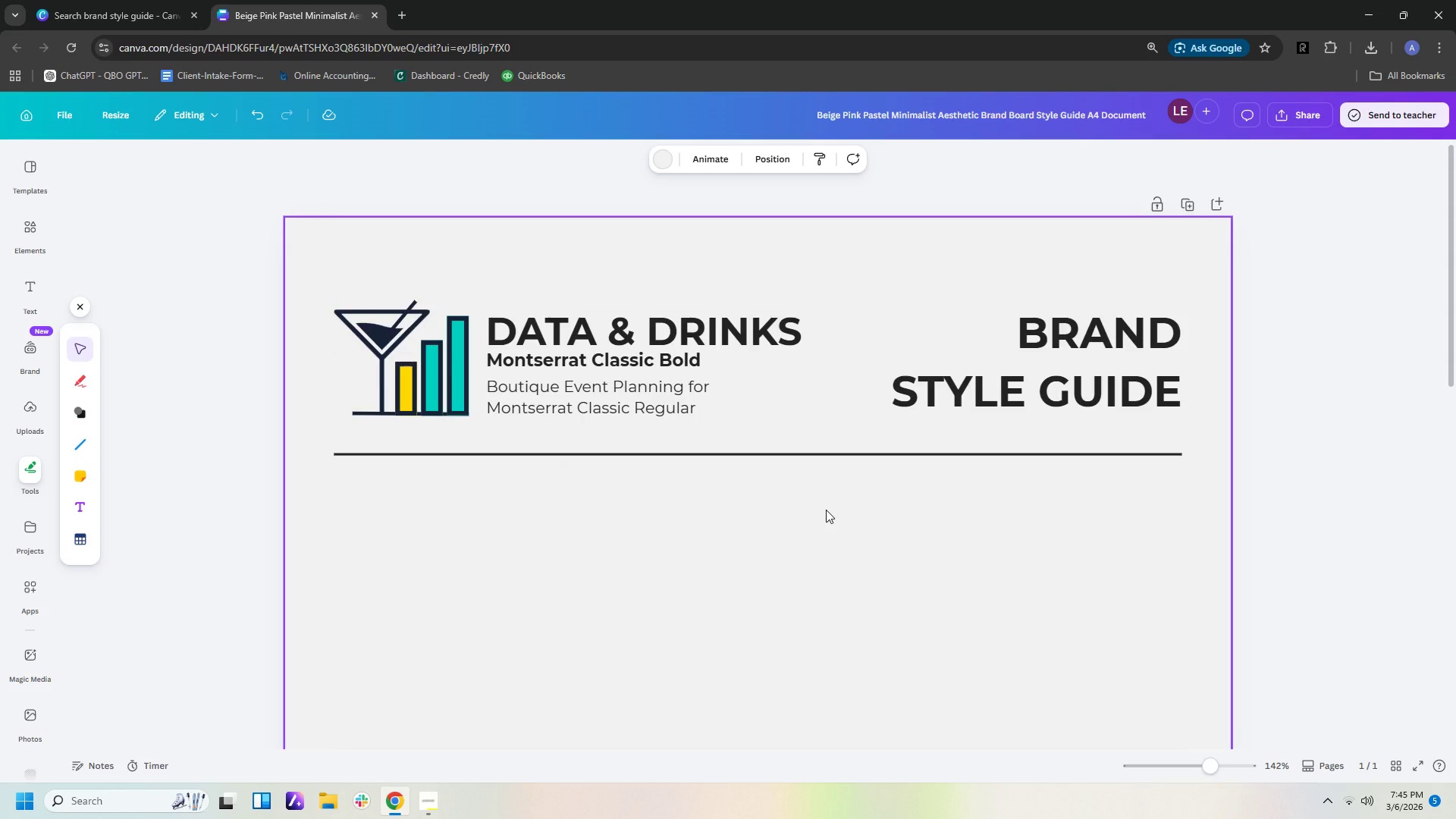 
scroll: coordinate [897, 550], scroll_direction: down, amount: 2.0
 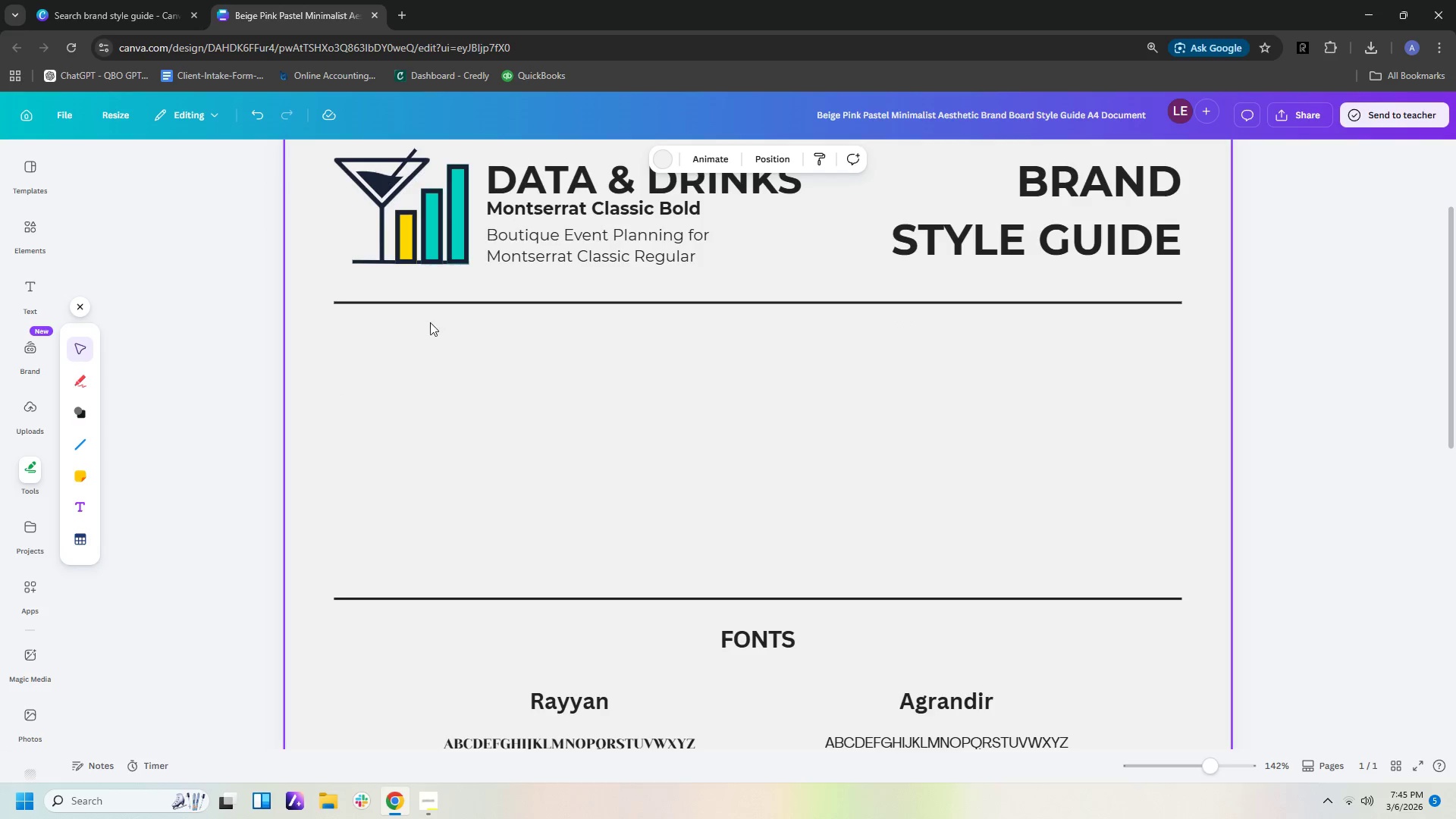 
left_click([388, 207])
 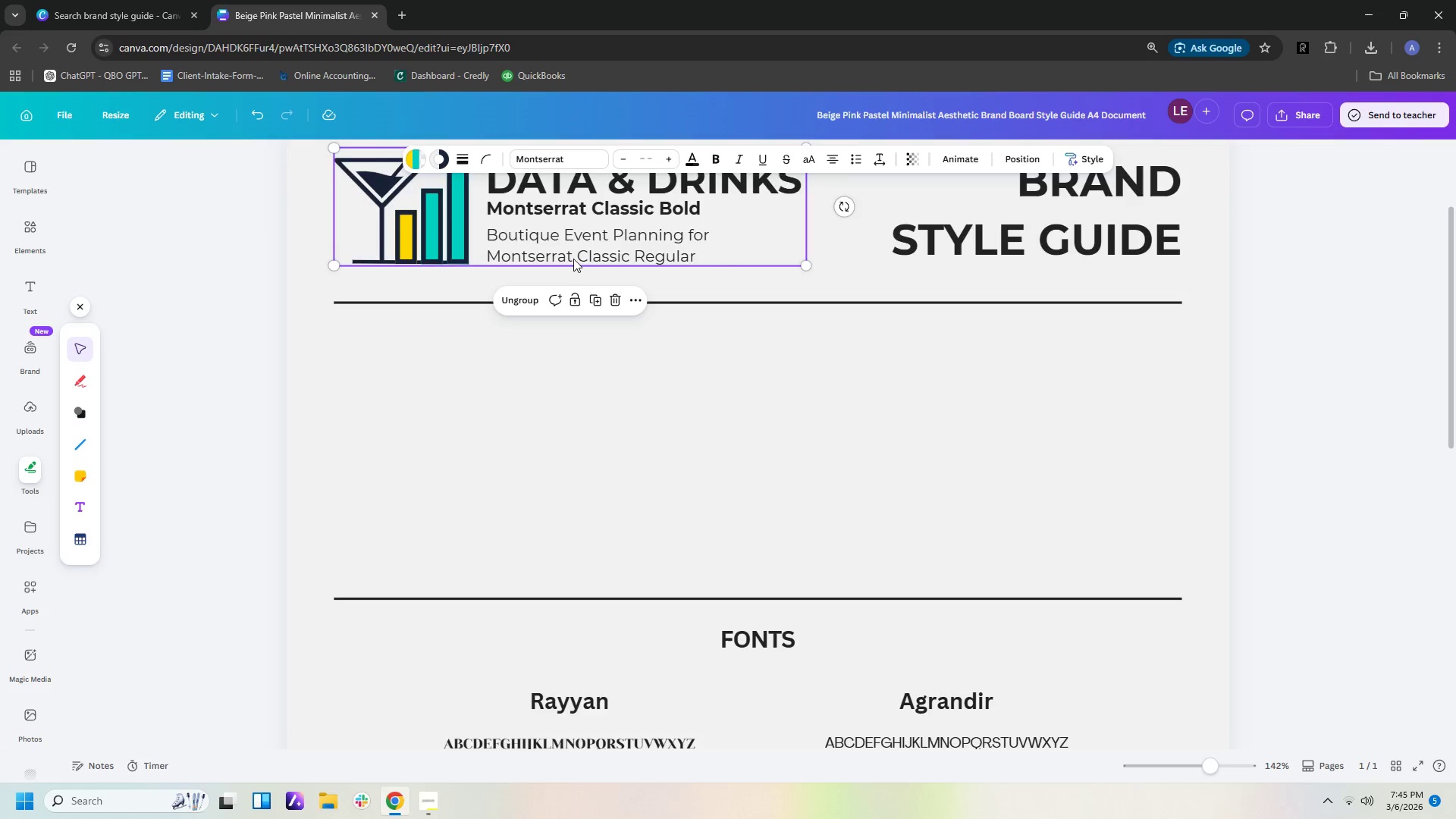 
scroll: coordinate [579, 259], scroll_direction: up, amount: 2.0
 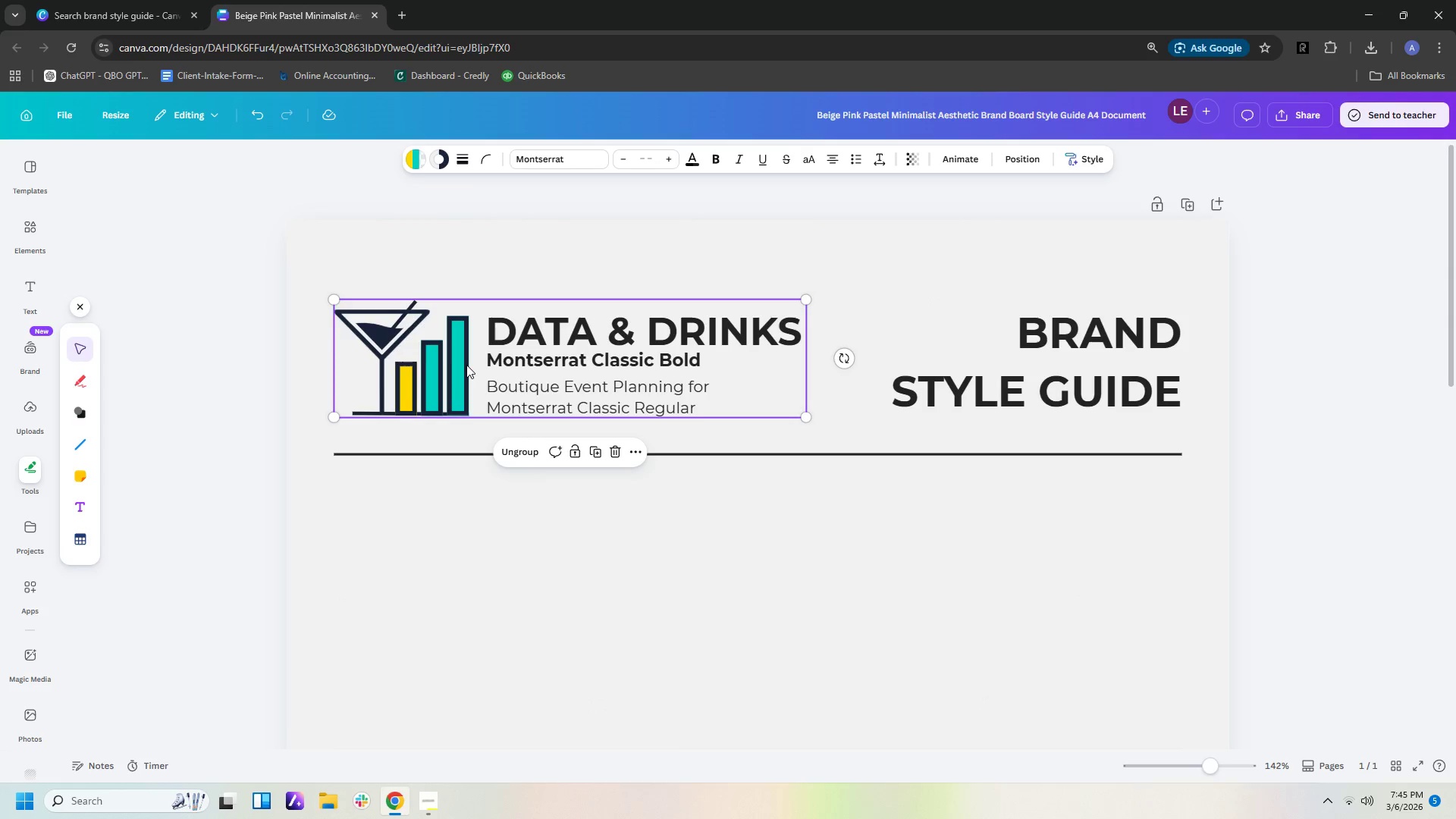 
left_click([466, 365])
 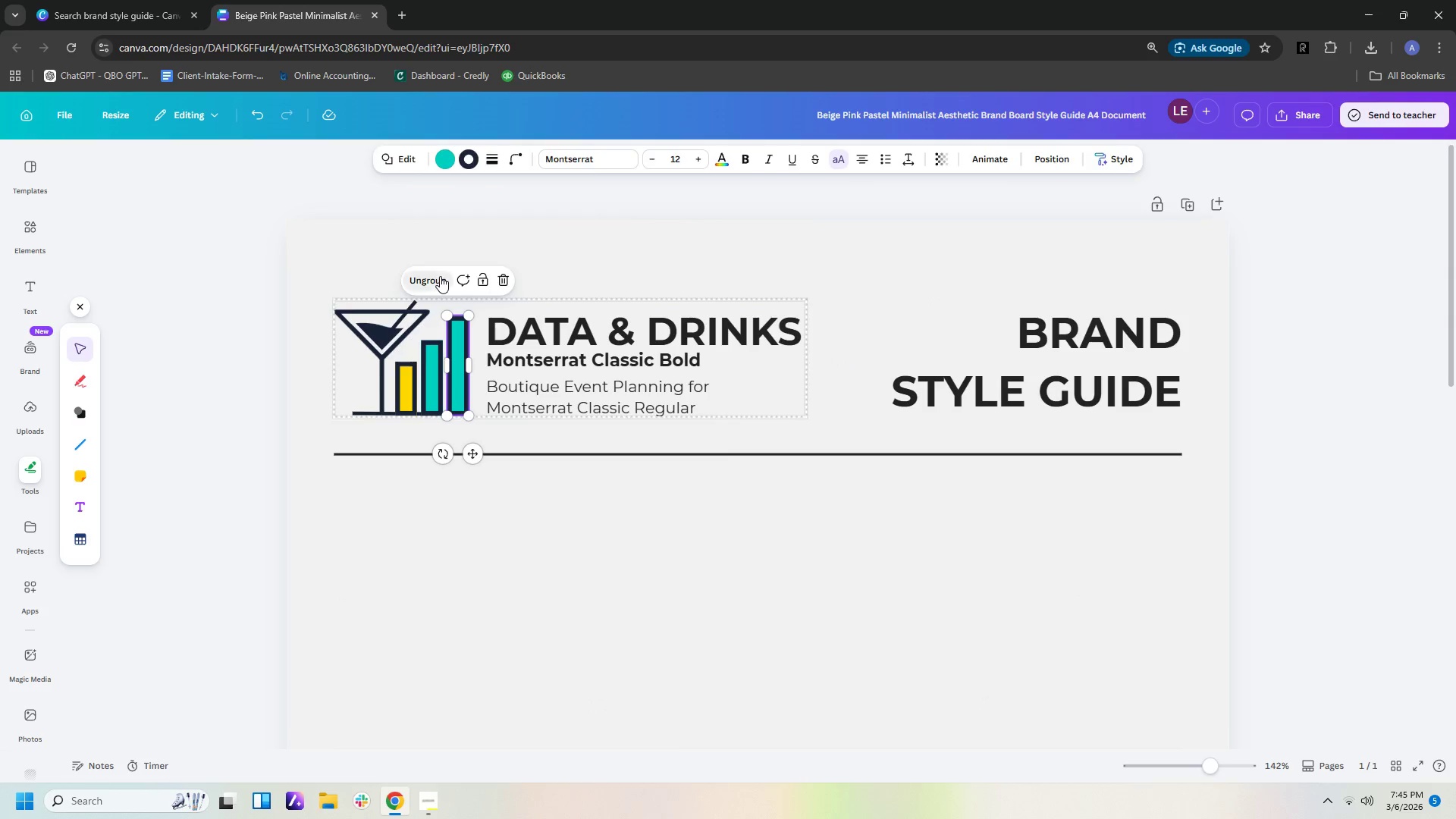 
double_click([502, 220])
 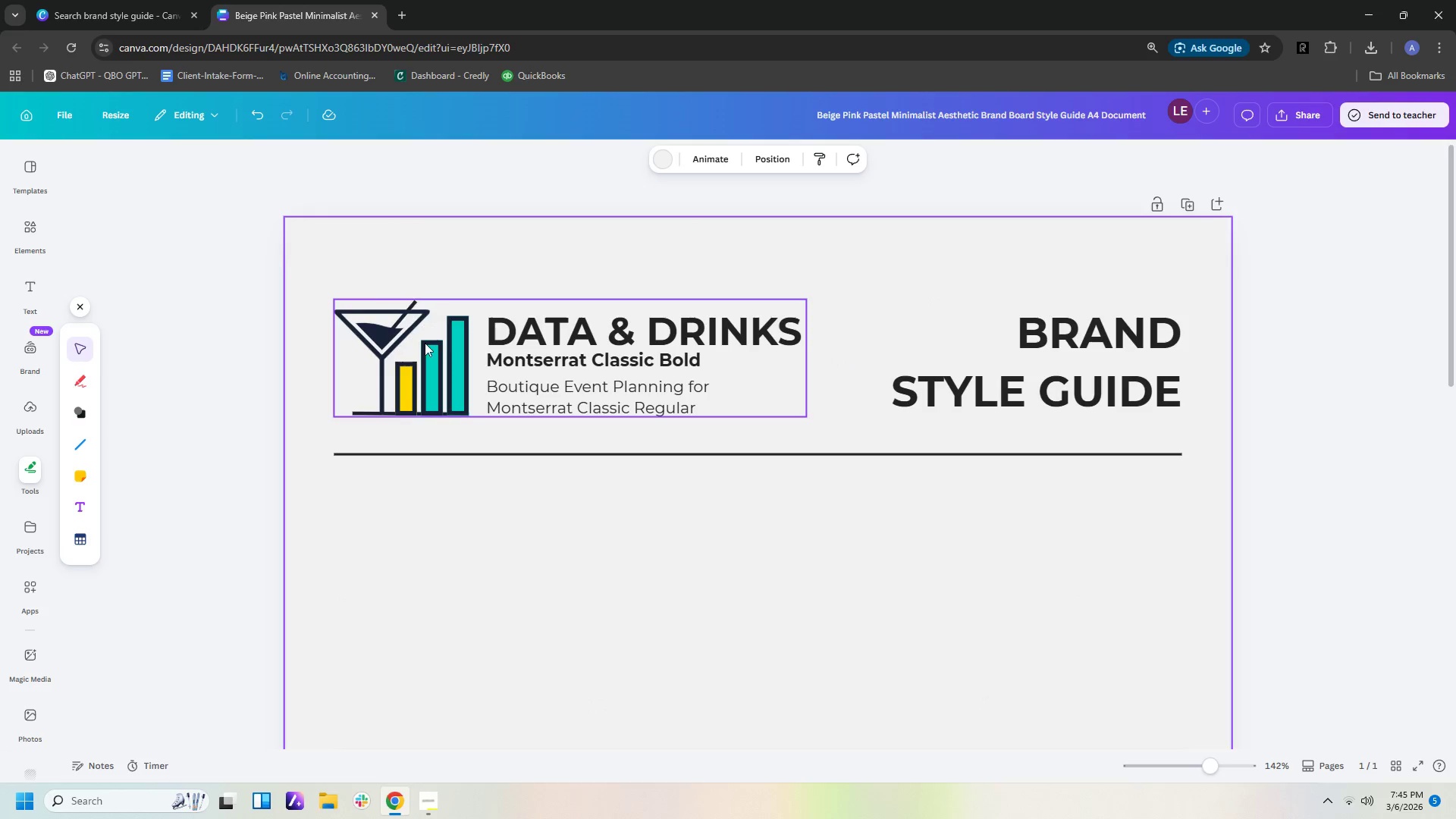 
triple_click([424, 345])
 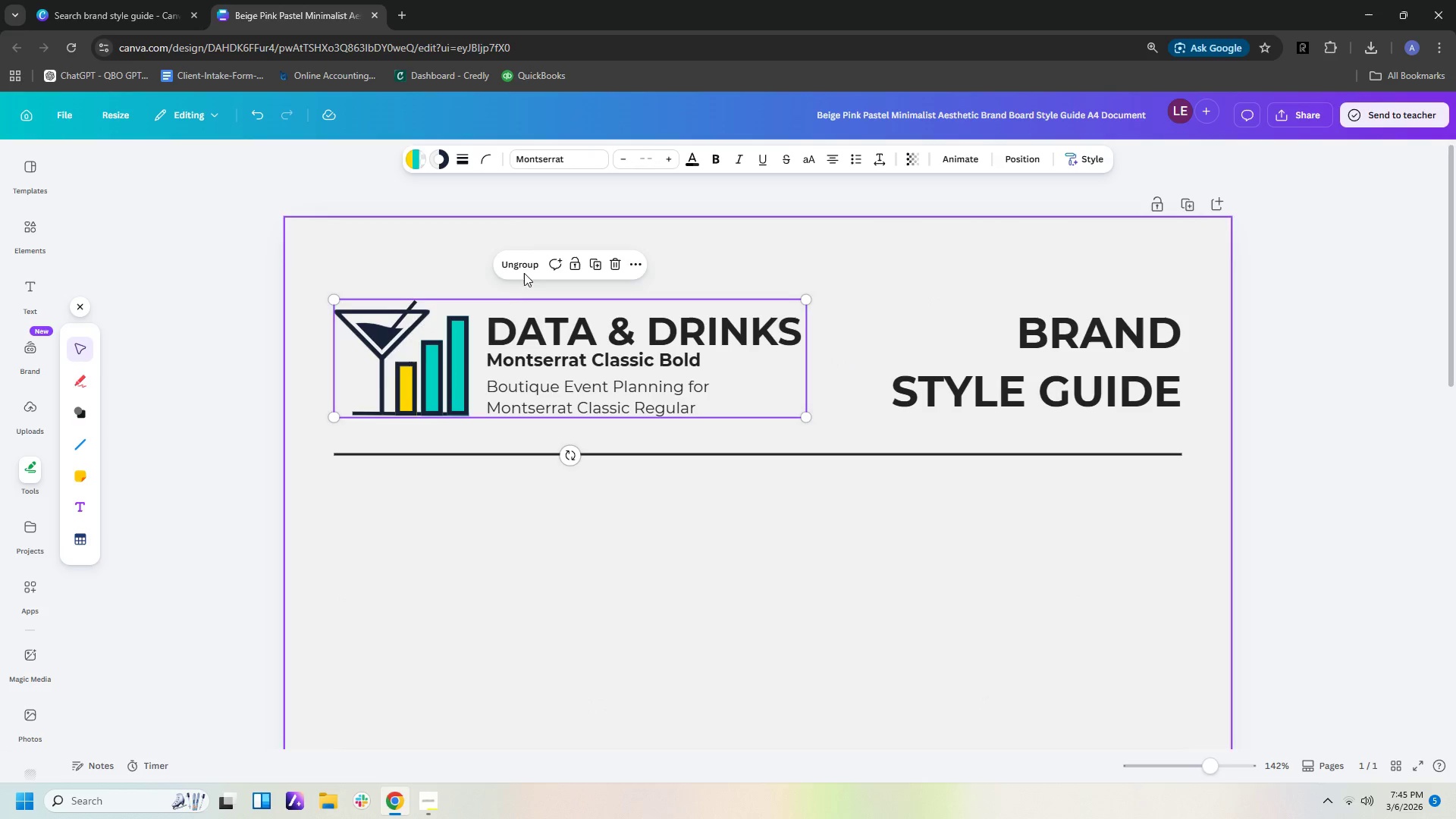 
left_click([522, 261])
 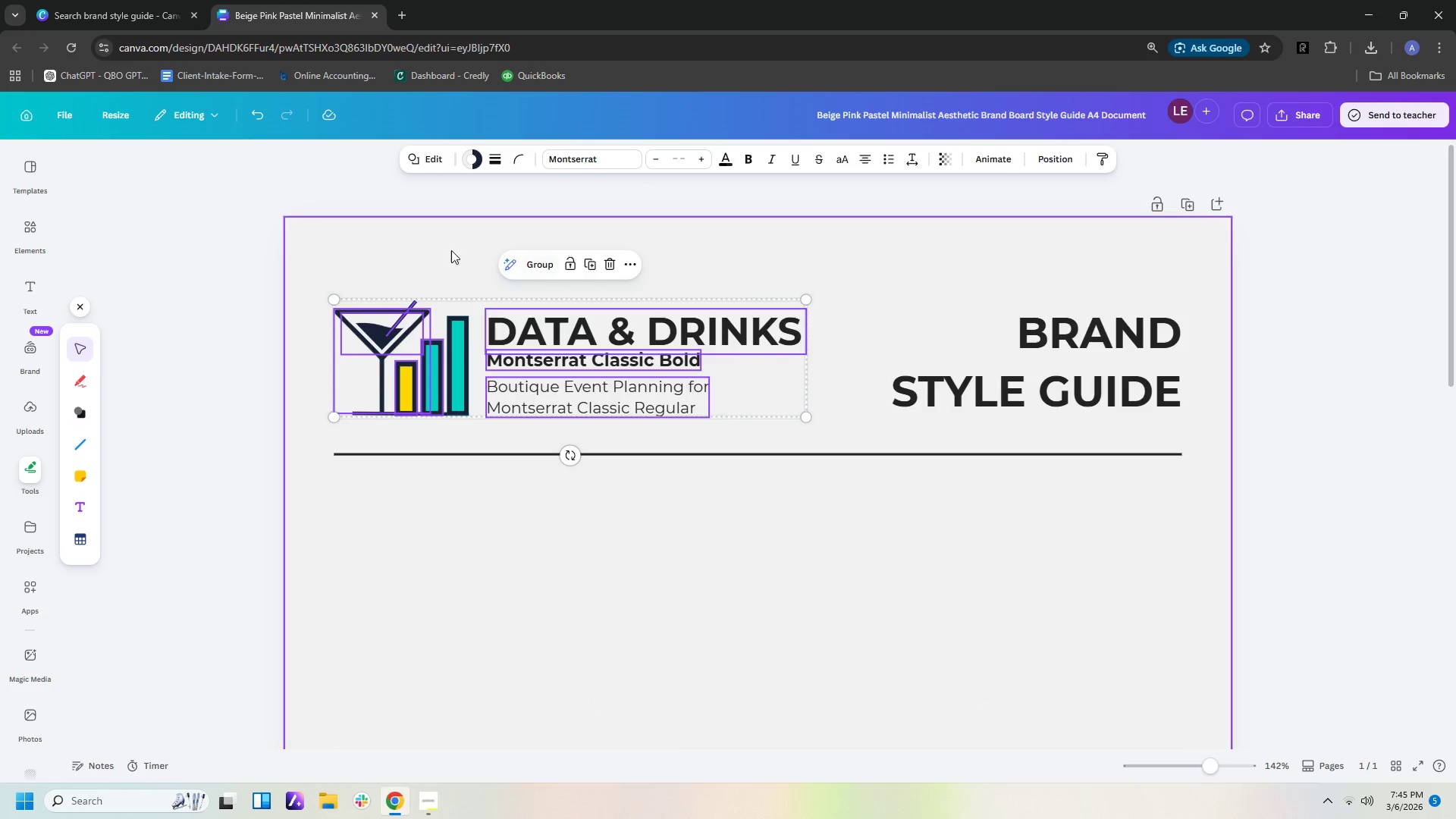 
left_click([447, 249])
 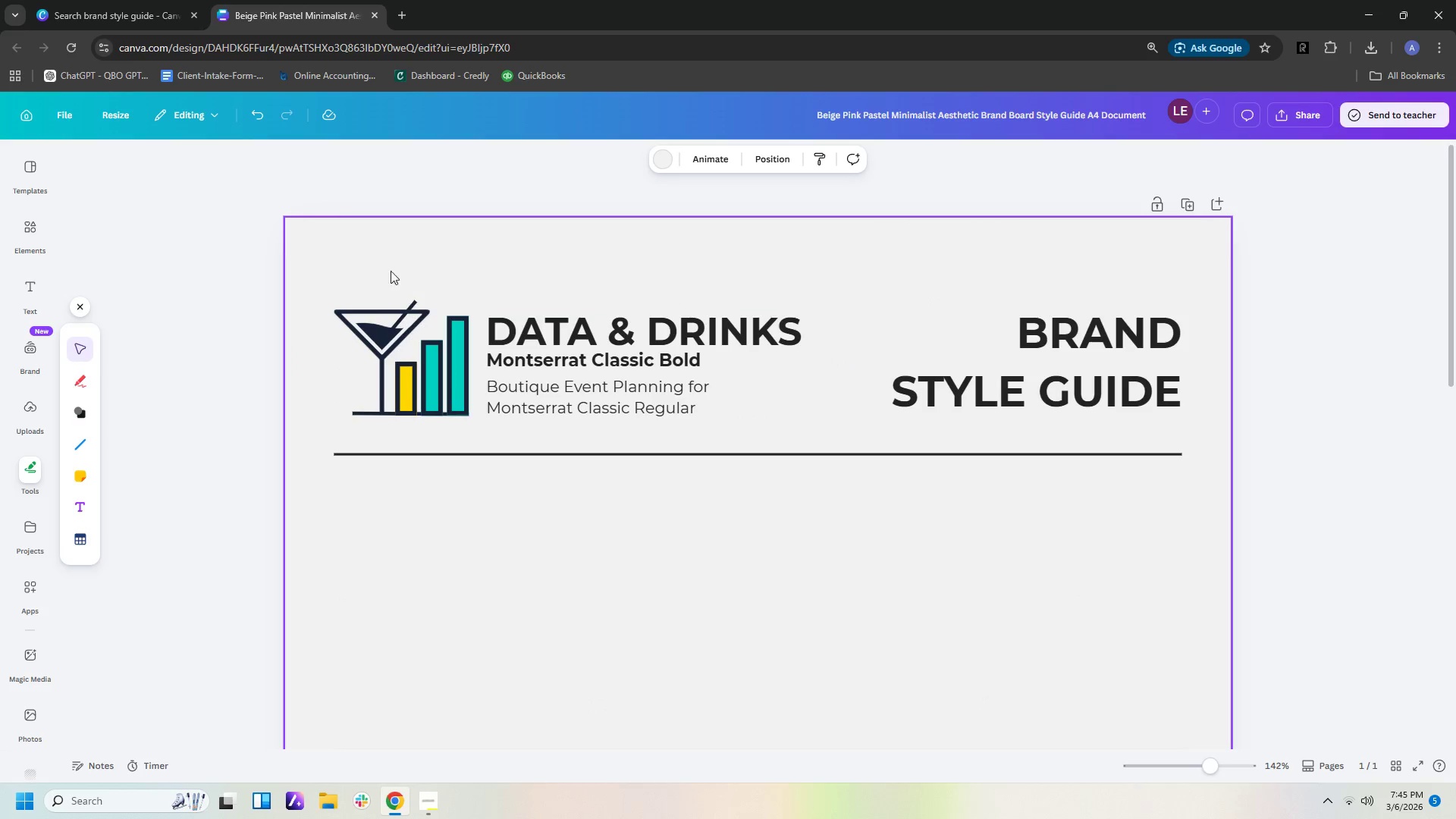 
left_click_drag(start_coordinate=[384, 268], to_coordinate=[477, 405])
 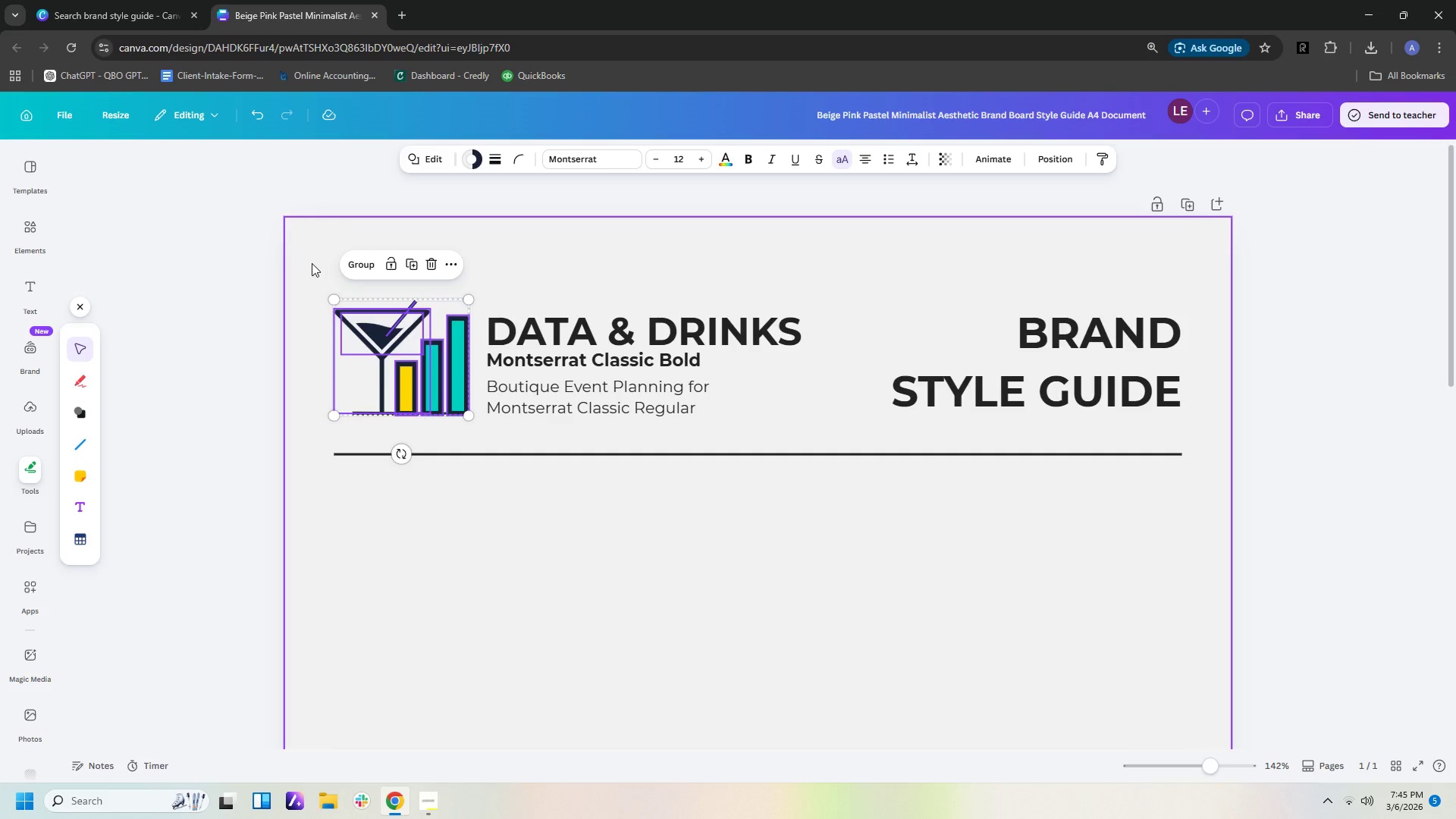 
left_click_drag(start_coordinate=[311, 263], to_coordinate=[479, 433])
 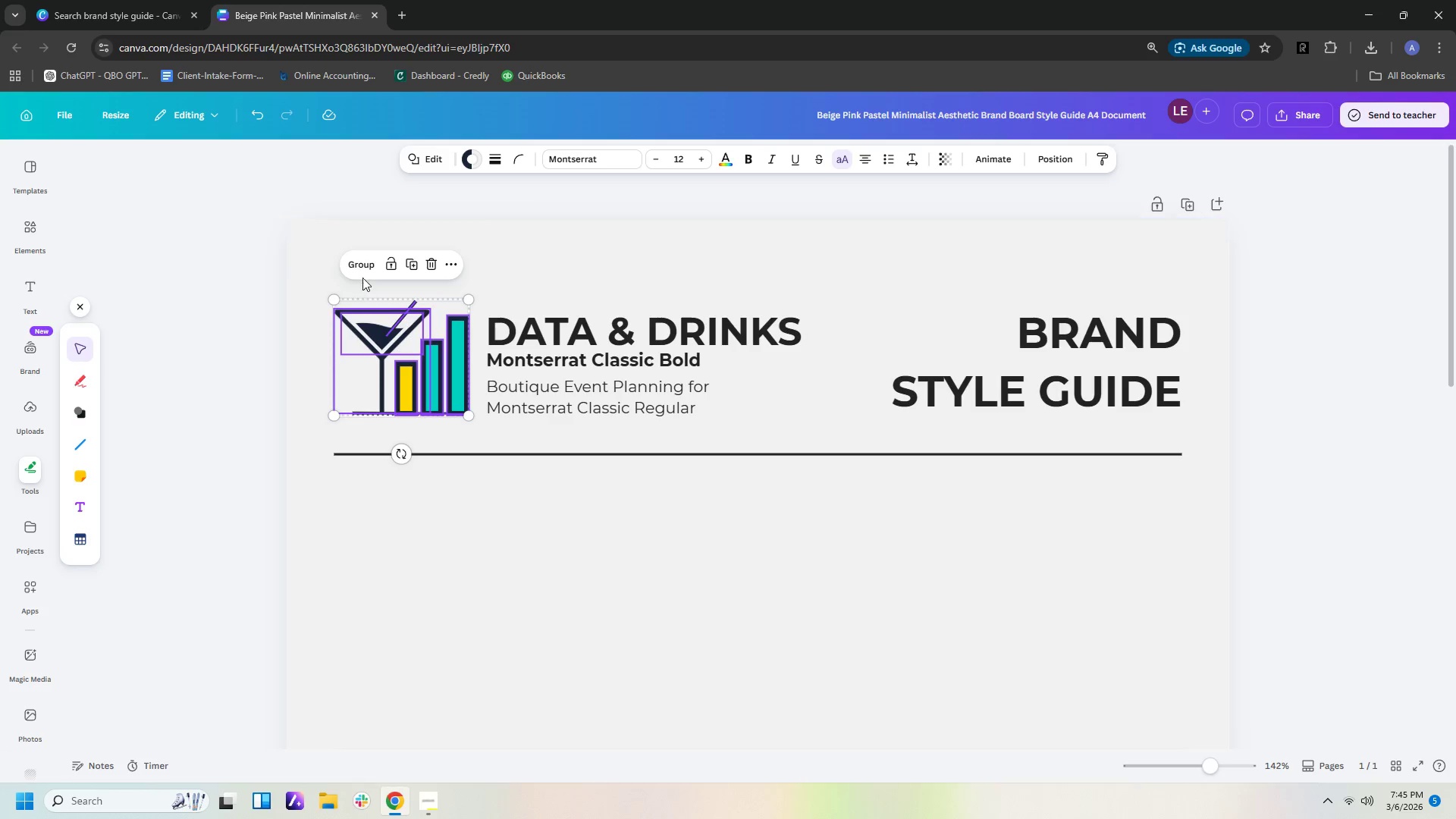 
left_click([362, 265])
 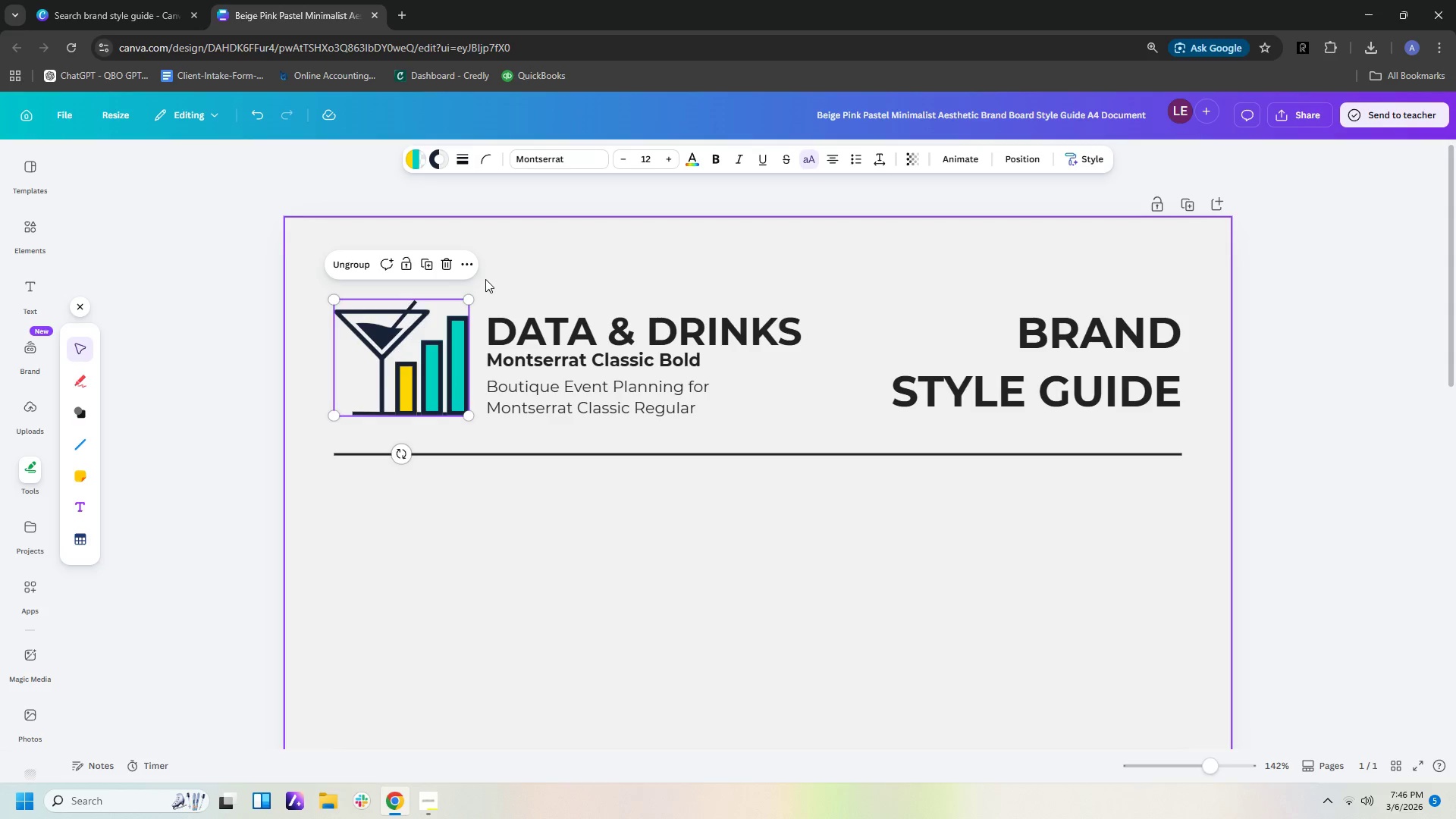 
left_click_drag(start_coordinate=[485, 280], to_coordinate=[817, 438])
 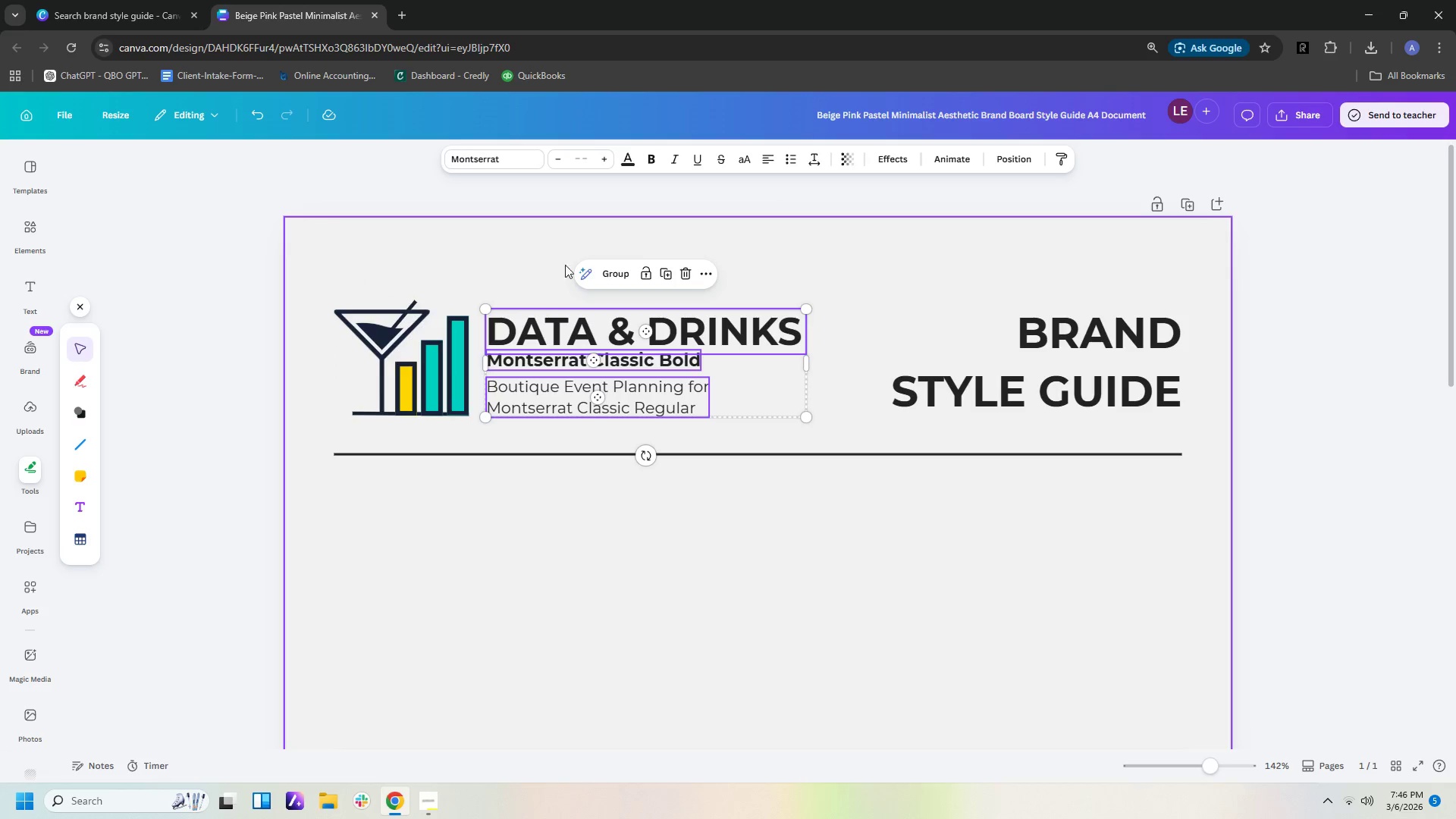 
left_click([615, 265])
 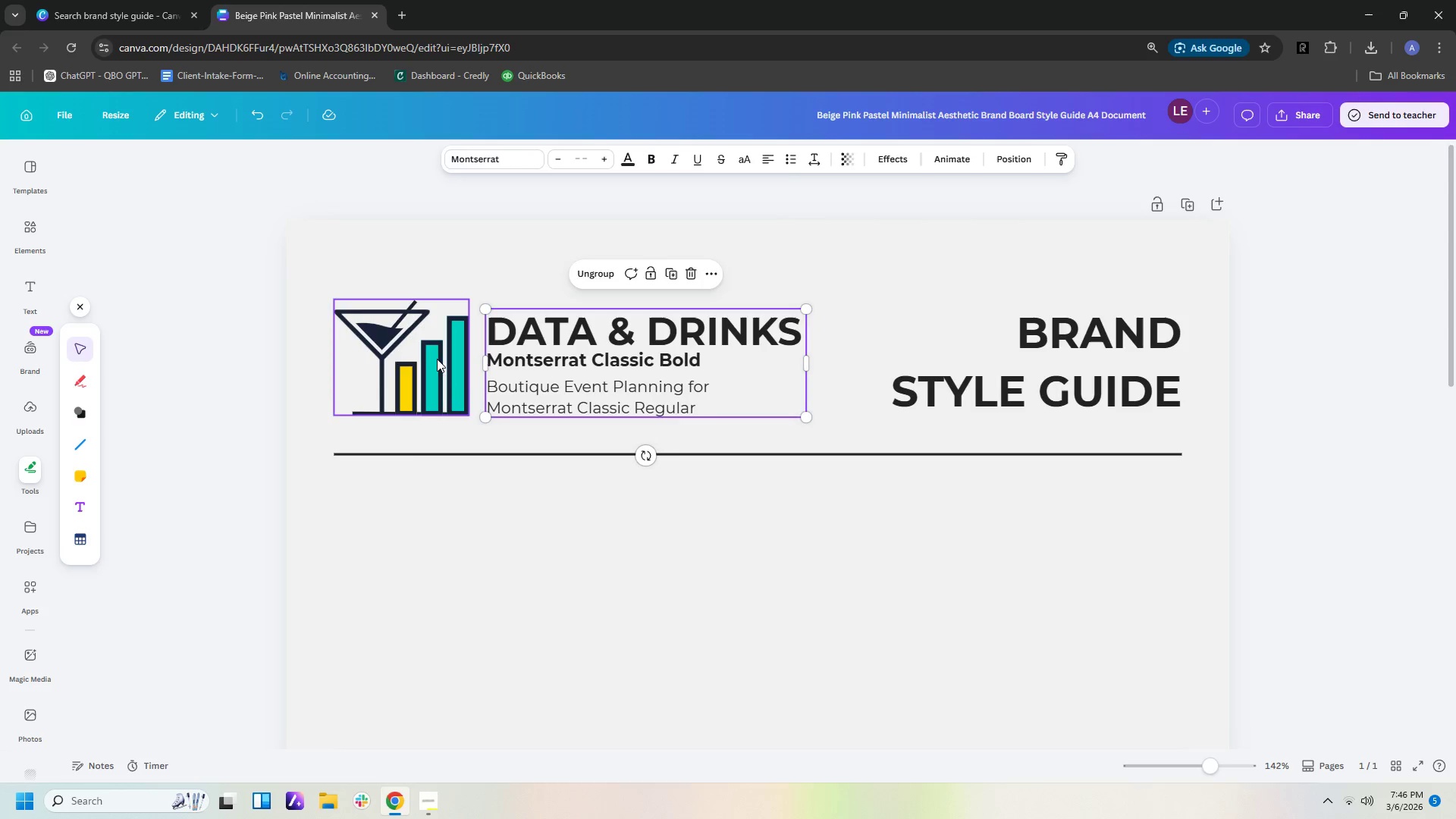 
left_click_drag(start_coordinate=[422, 348], to_coordinate=[414, 347])
 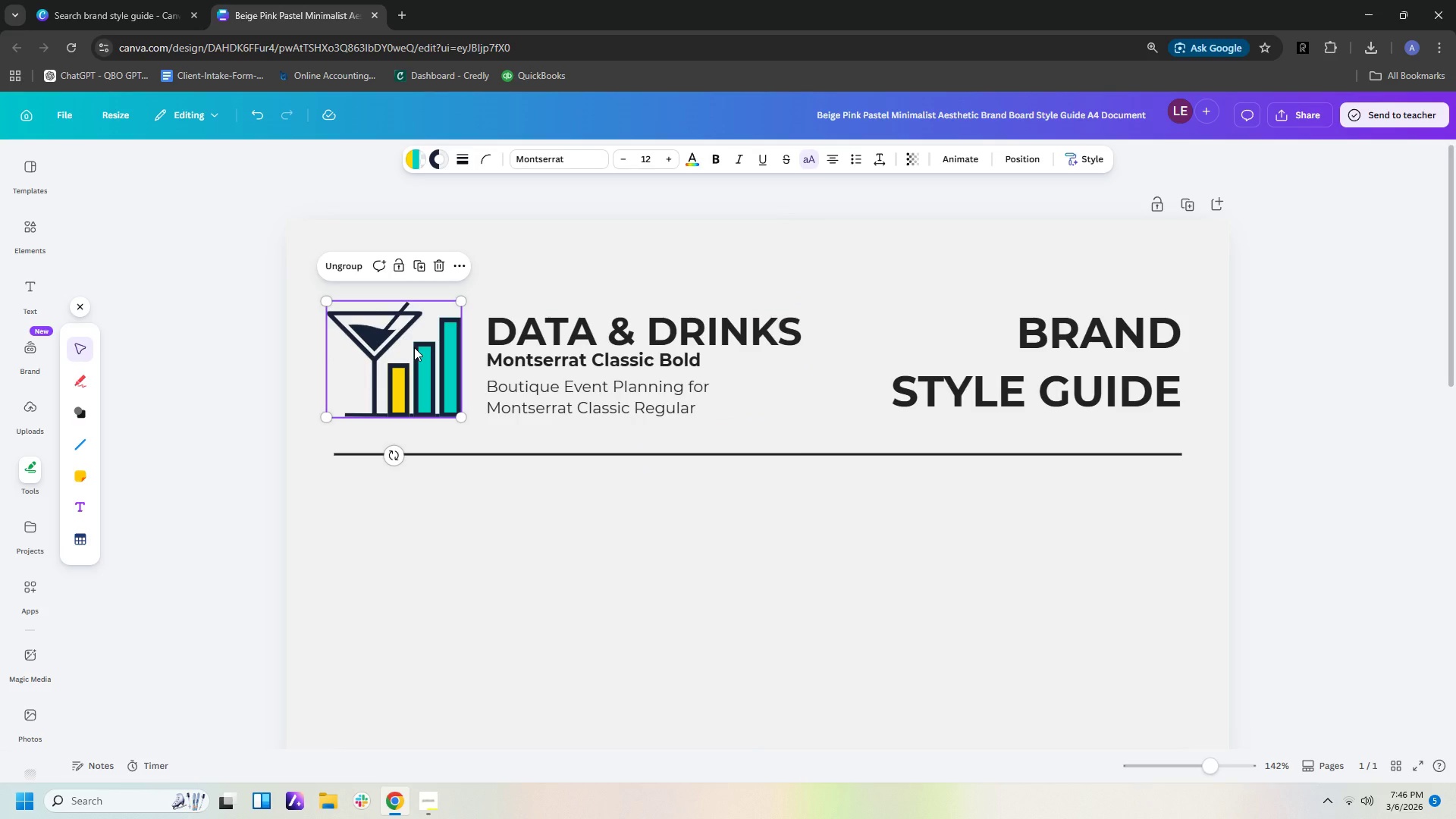 
key(Control+Z)
 